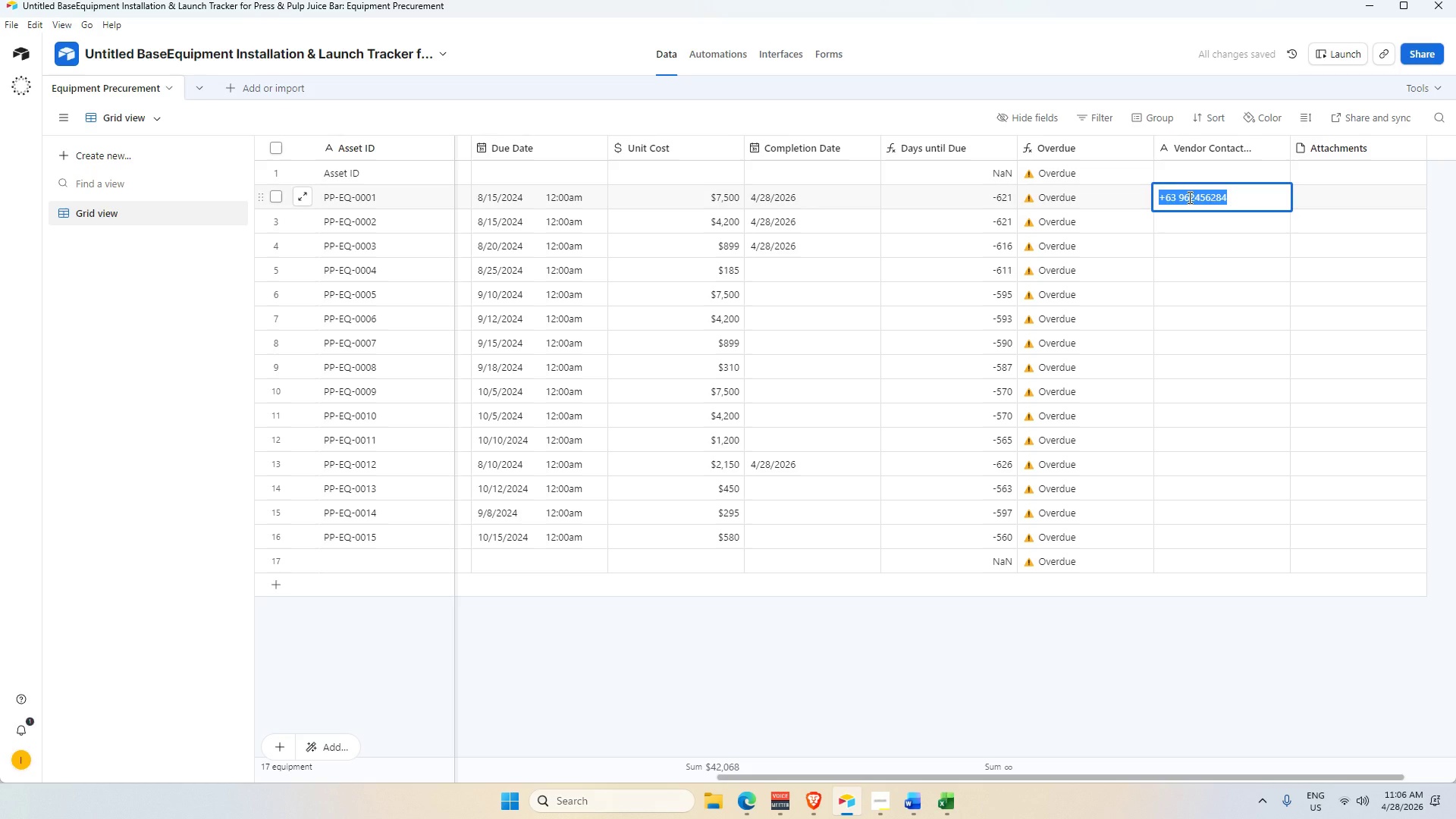 
key(Control+C)
 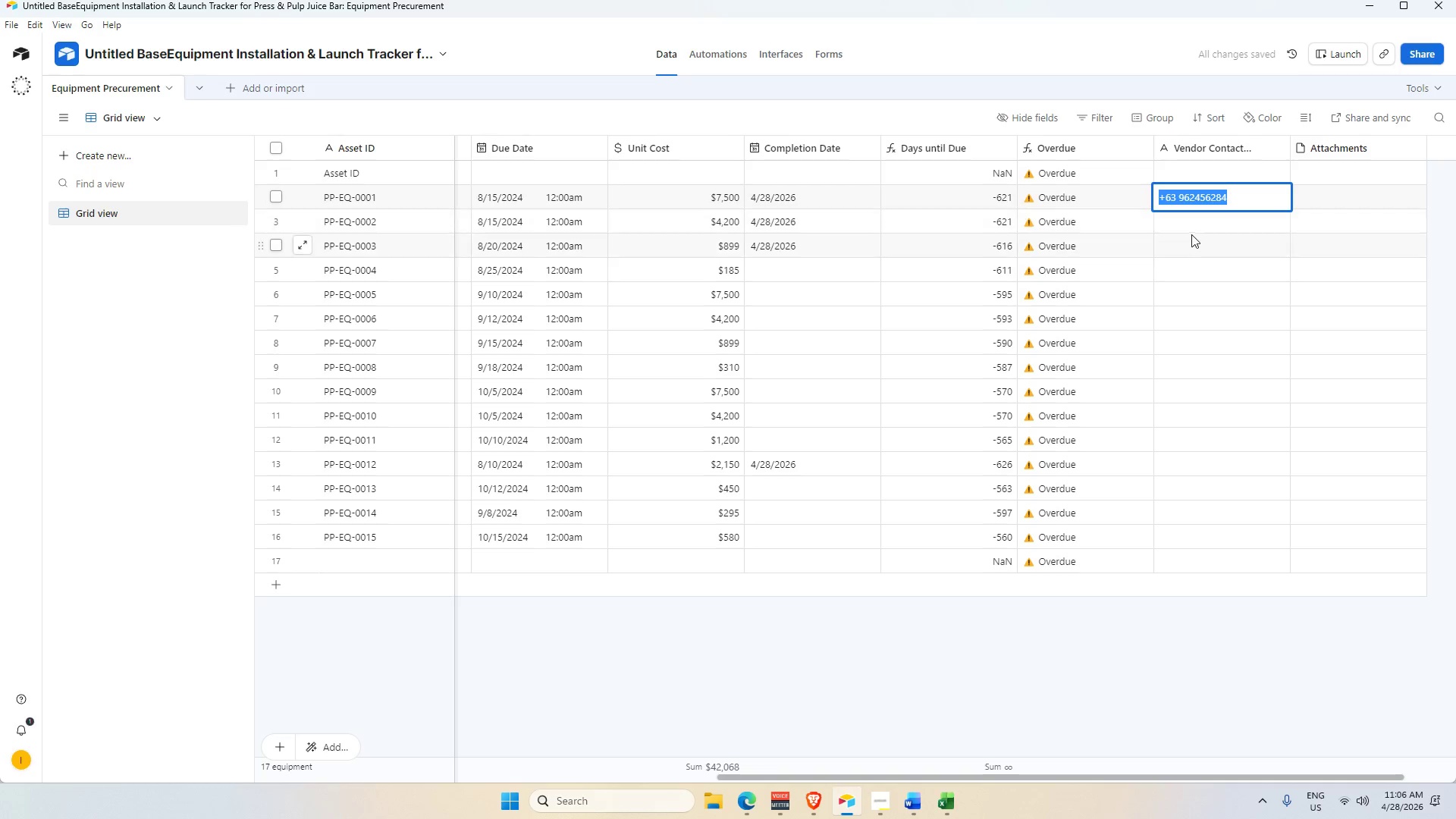 
left_click([1192, 220])
 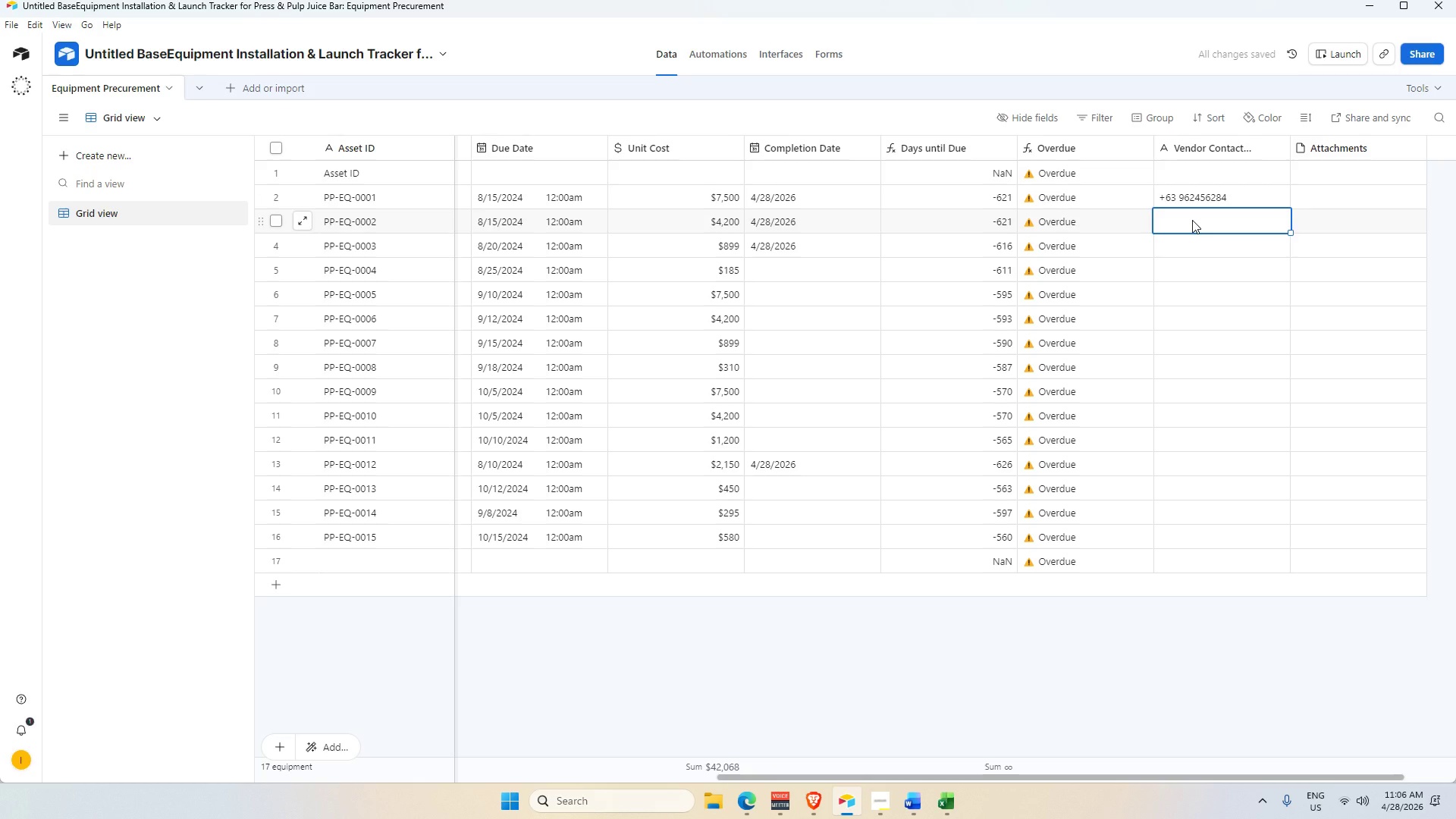 
key(Control+V)
 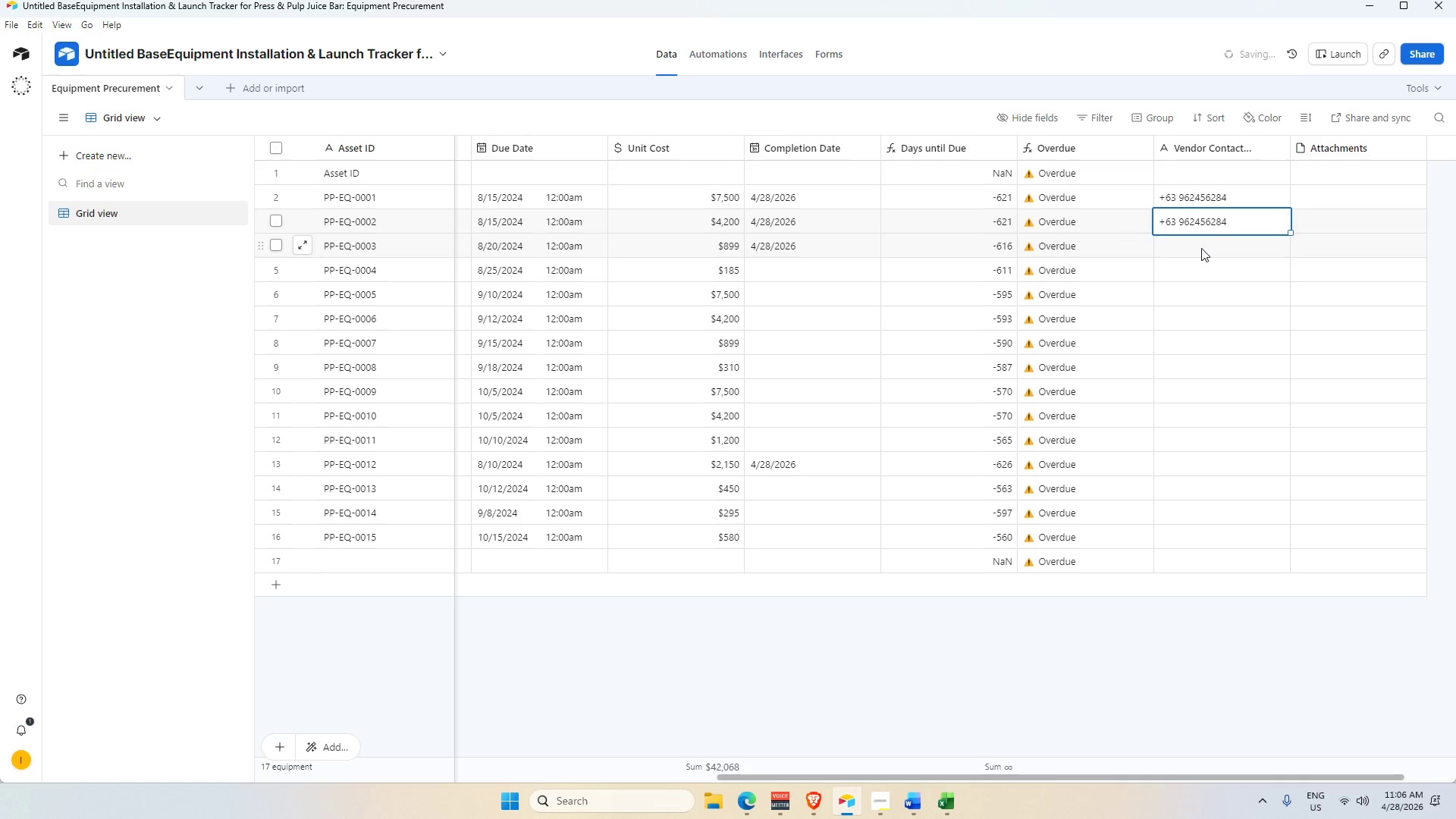 
left_click([1201, 248])
 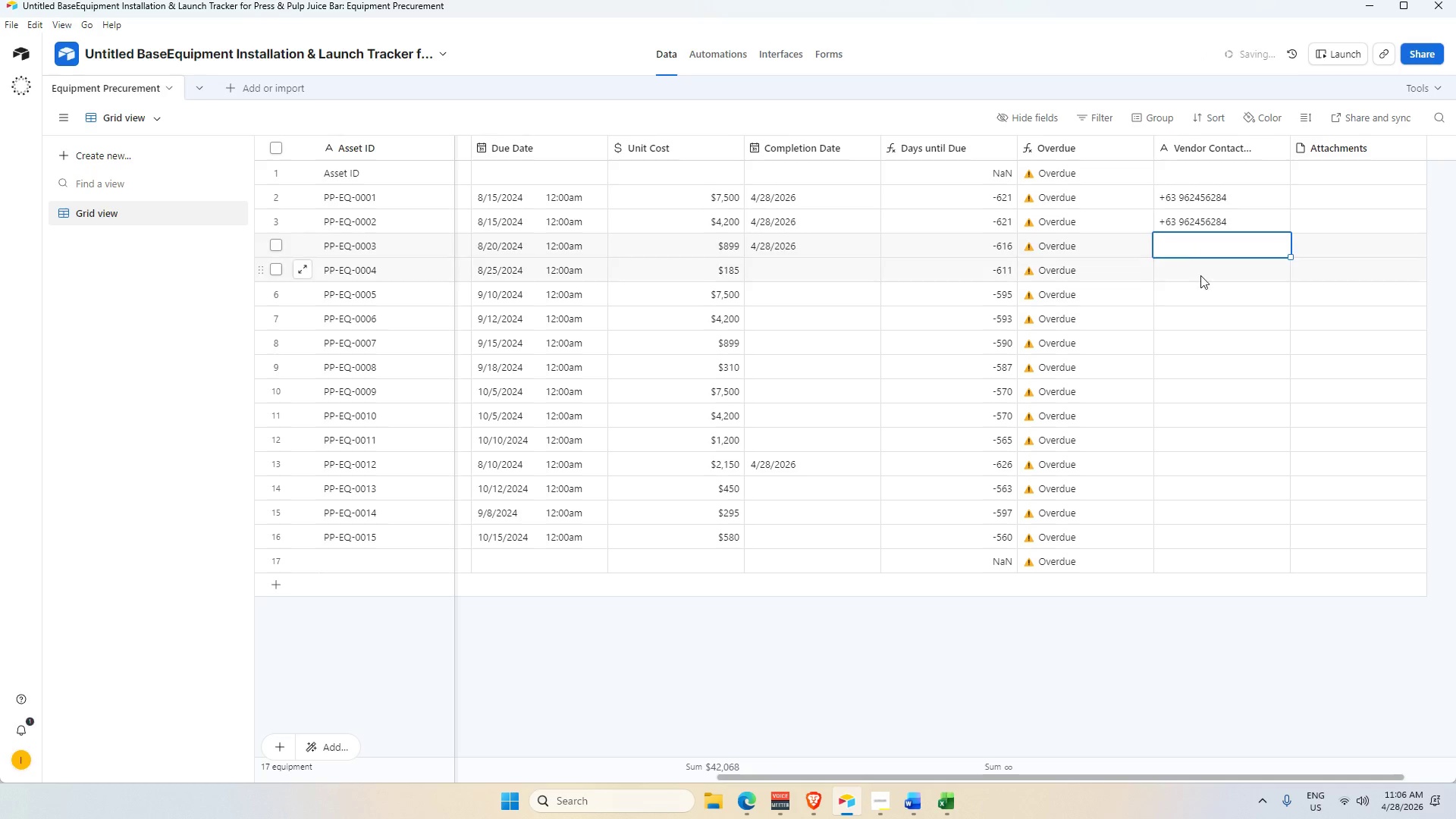 
key(Control+V)
 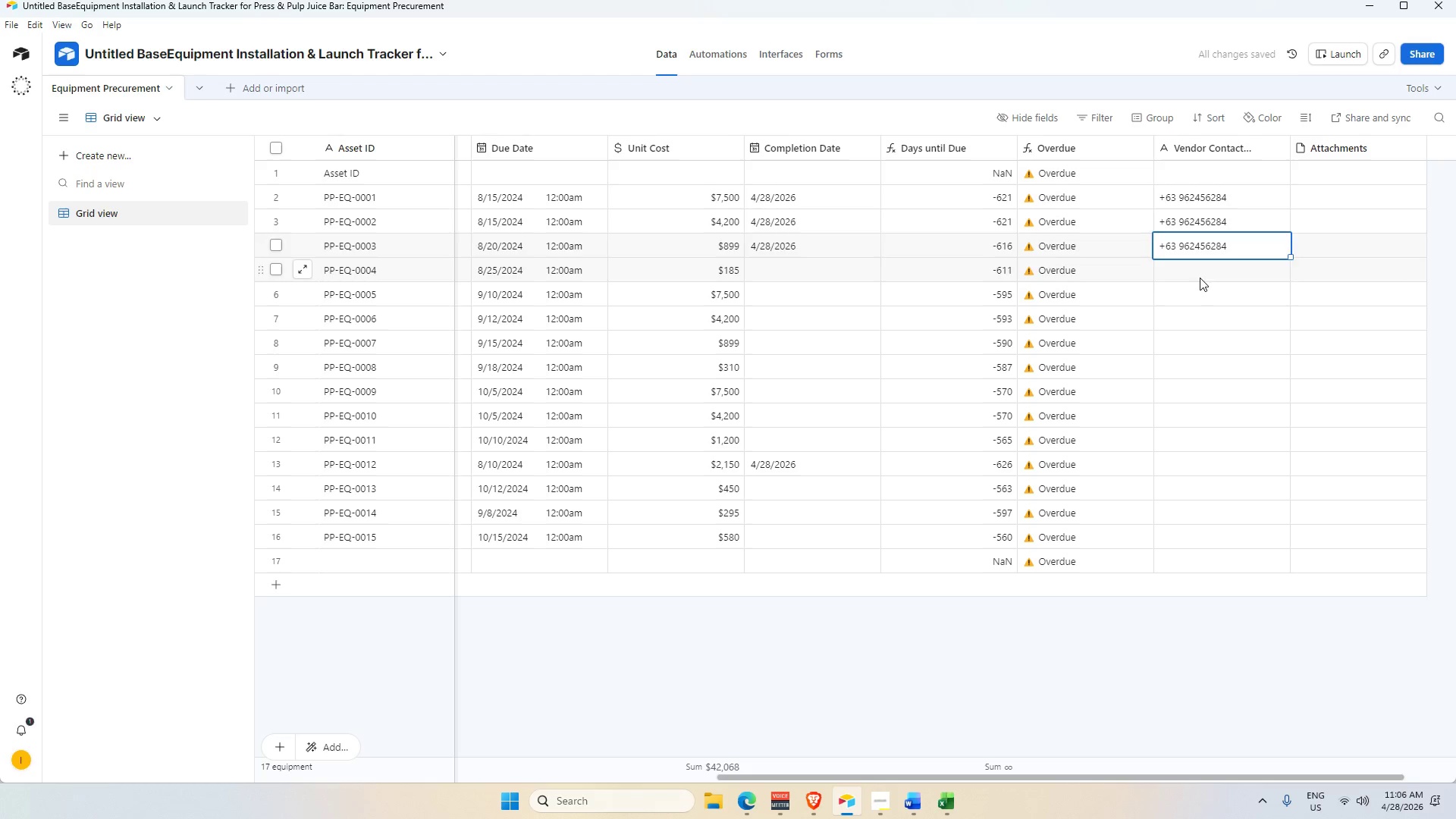 
left_click([1200, 278])
 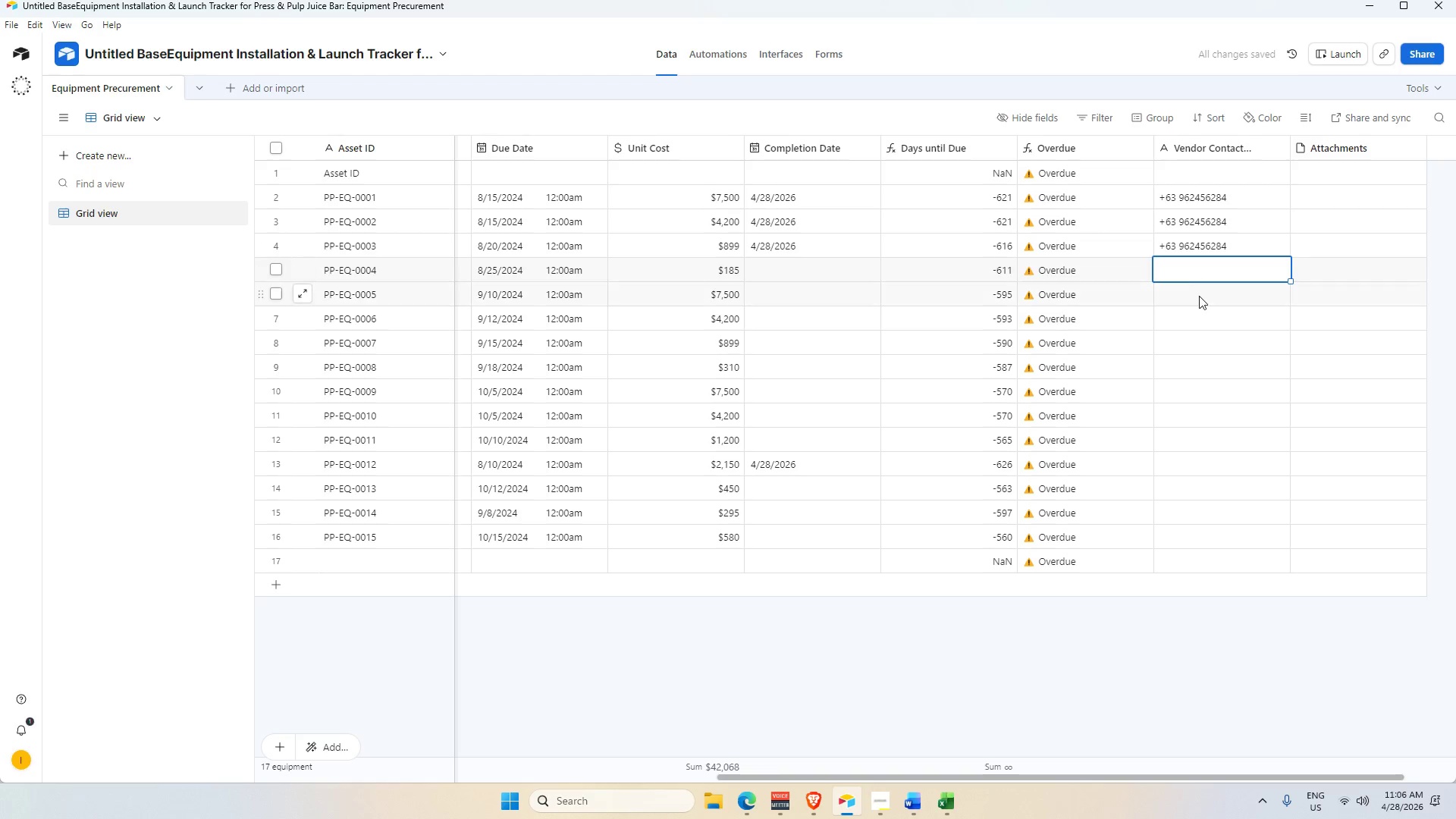 
key(Control+V)
 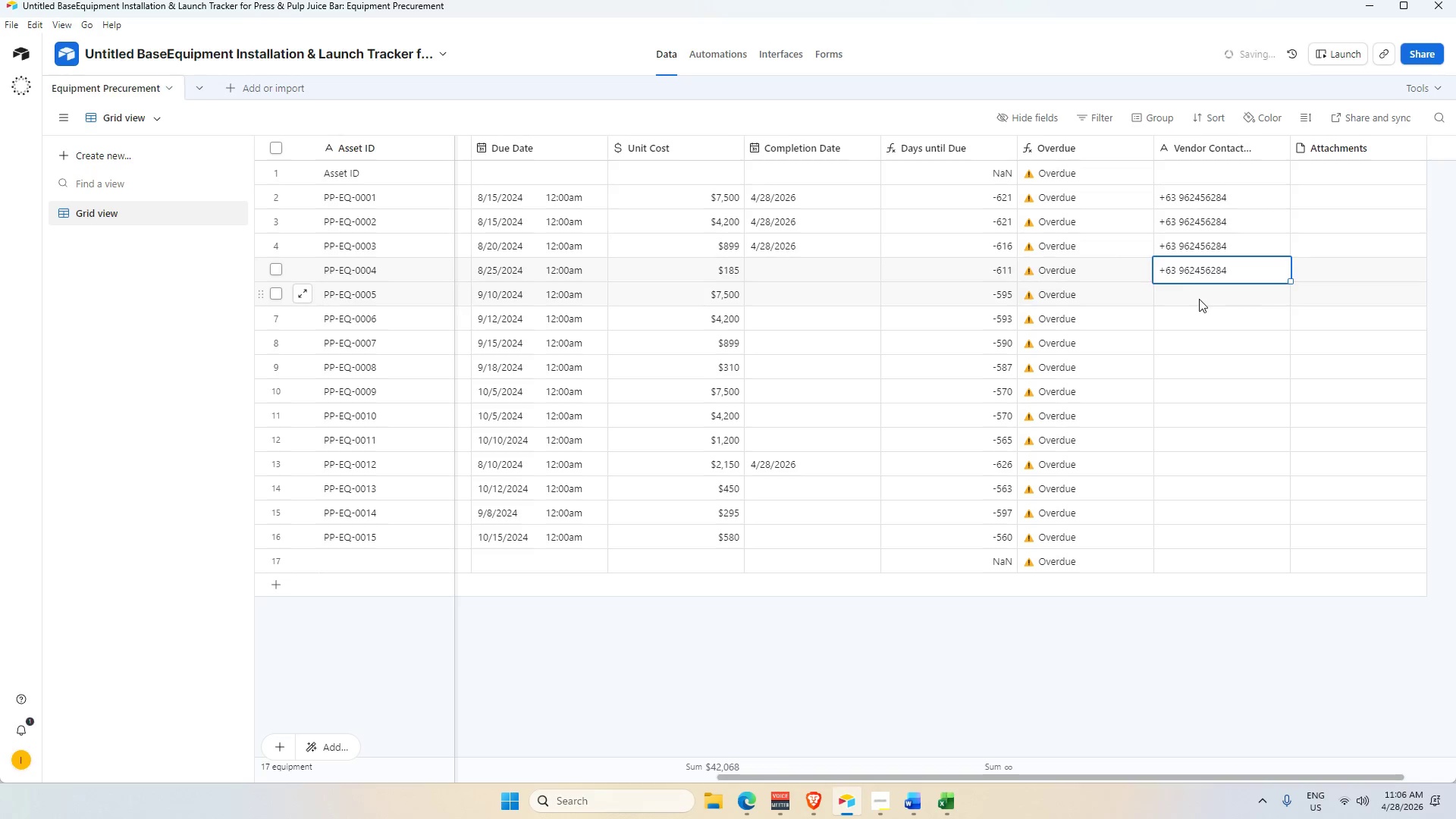 
left_click([1199, 299])
 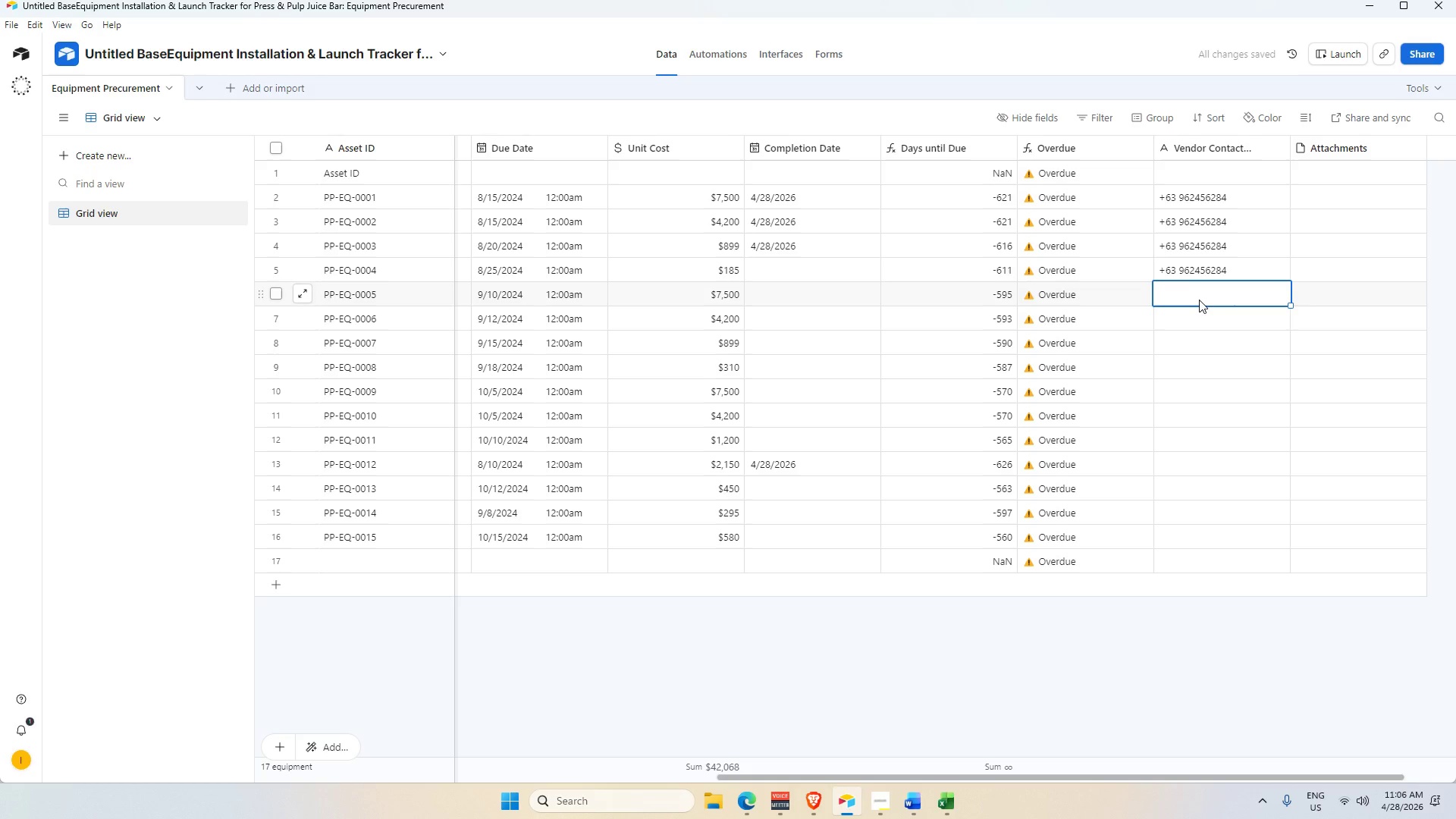 
key(Control+V)
 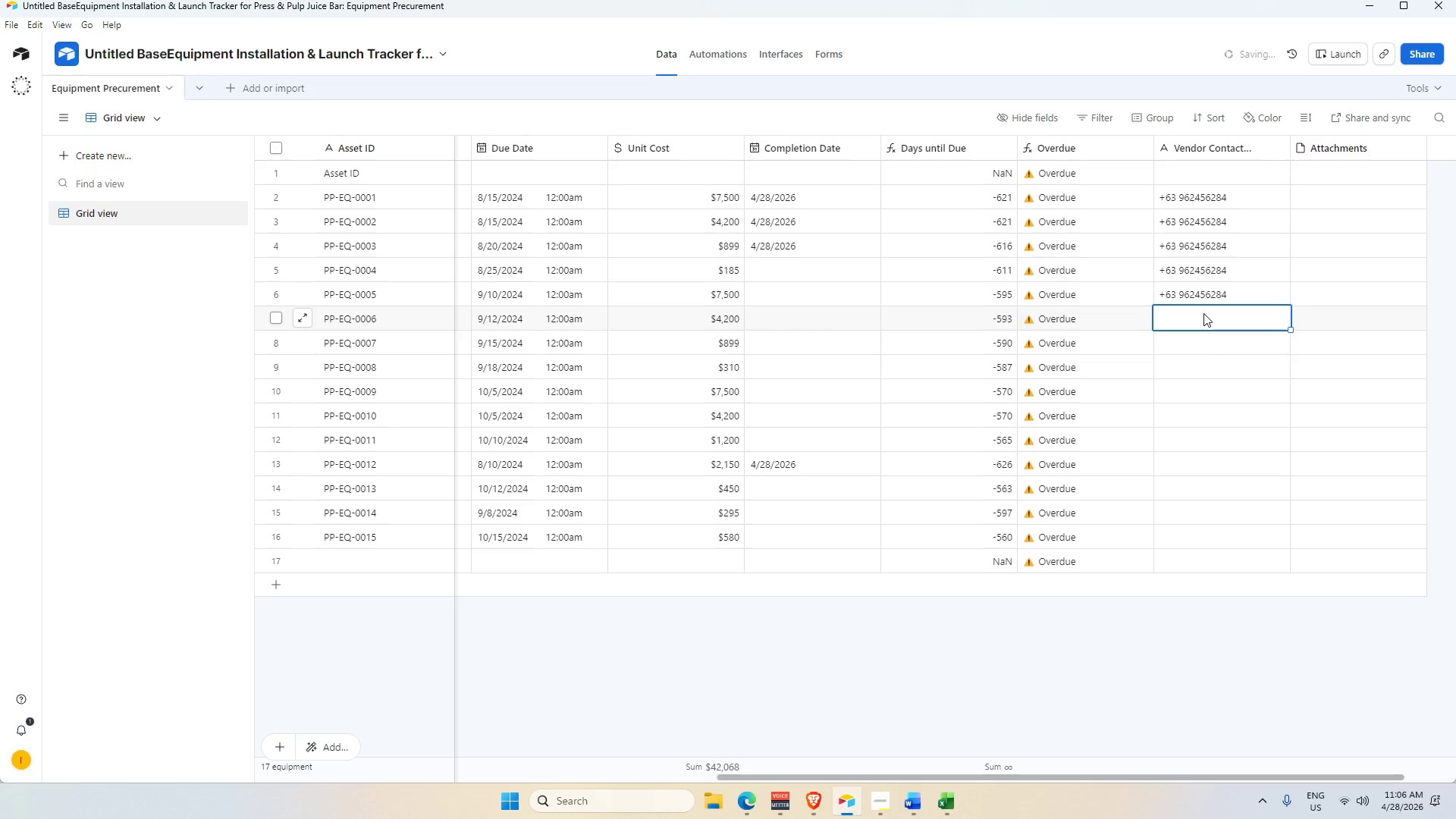 
key(Control+V)
 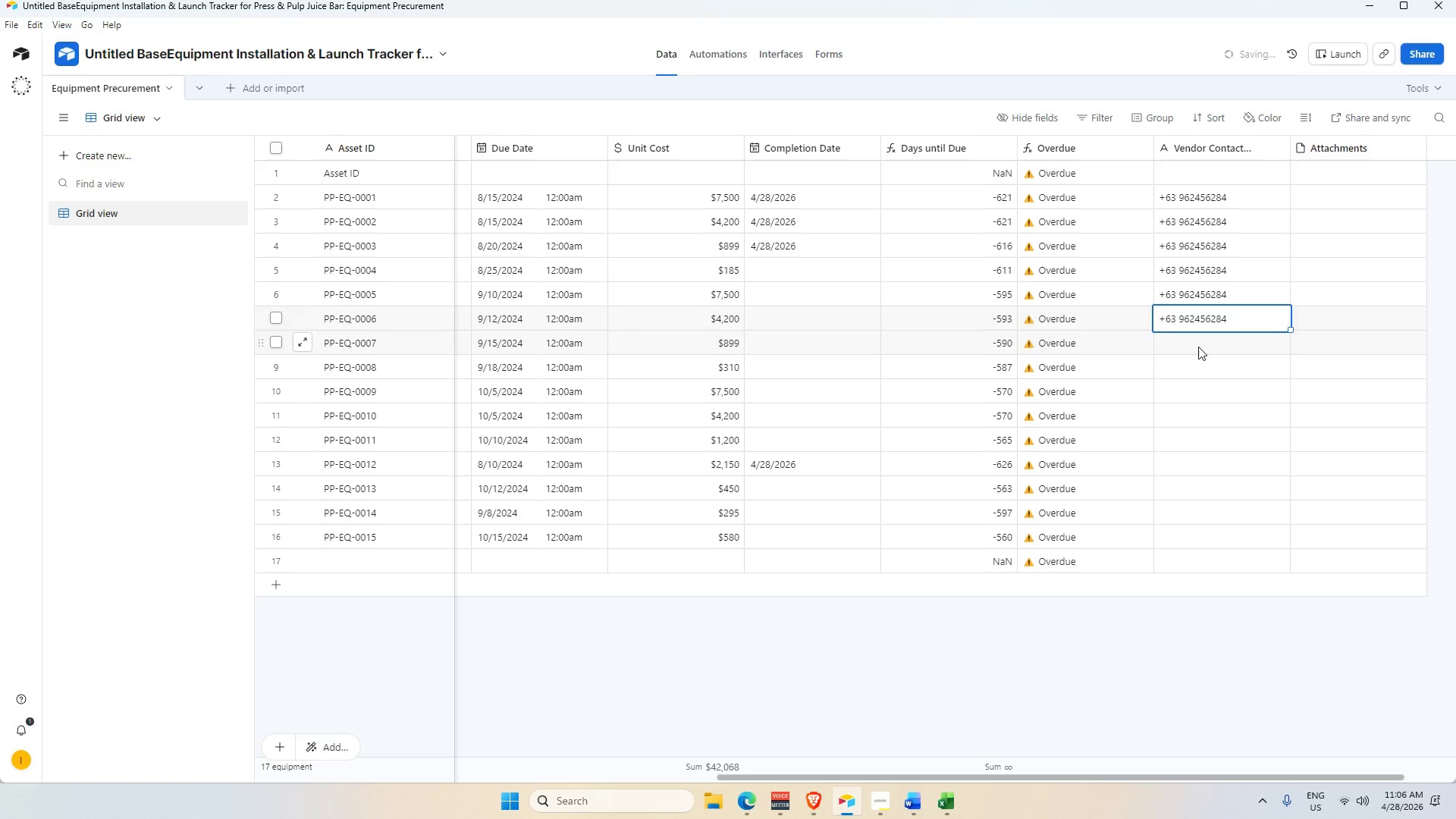 
left_click([1197, 346])
 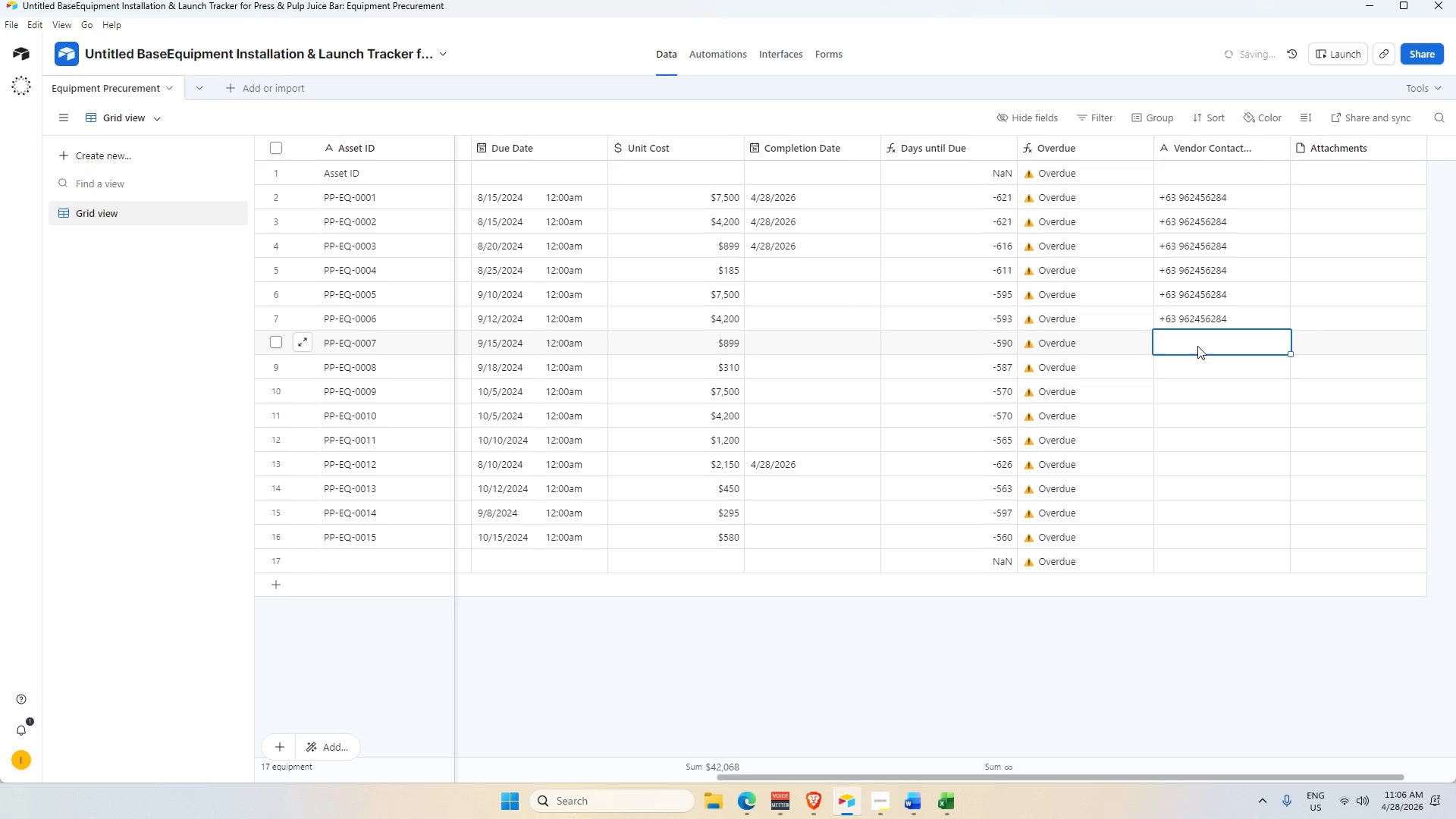 
key(Control+V)
 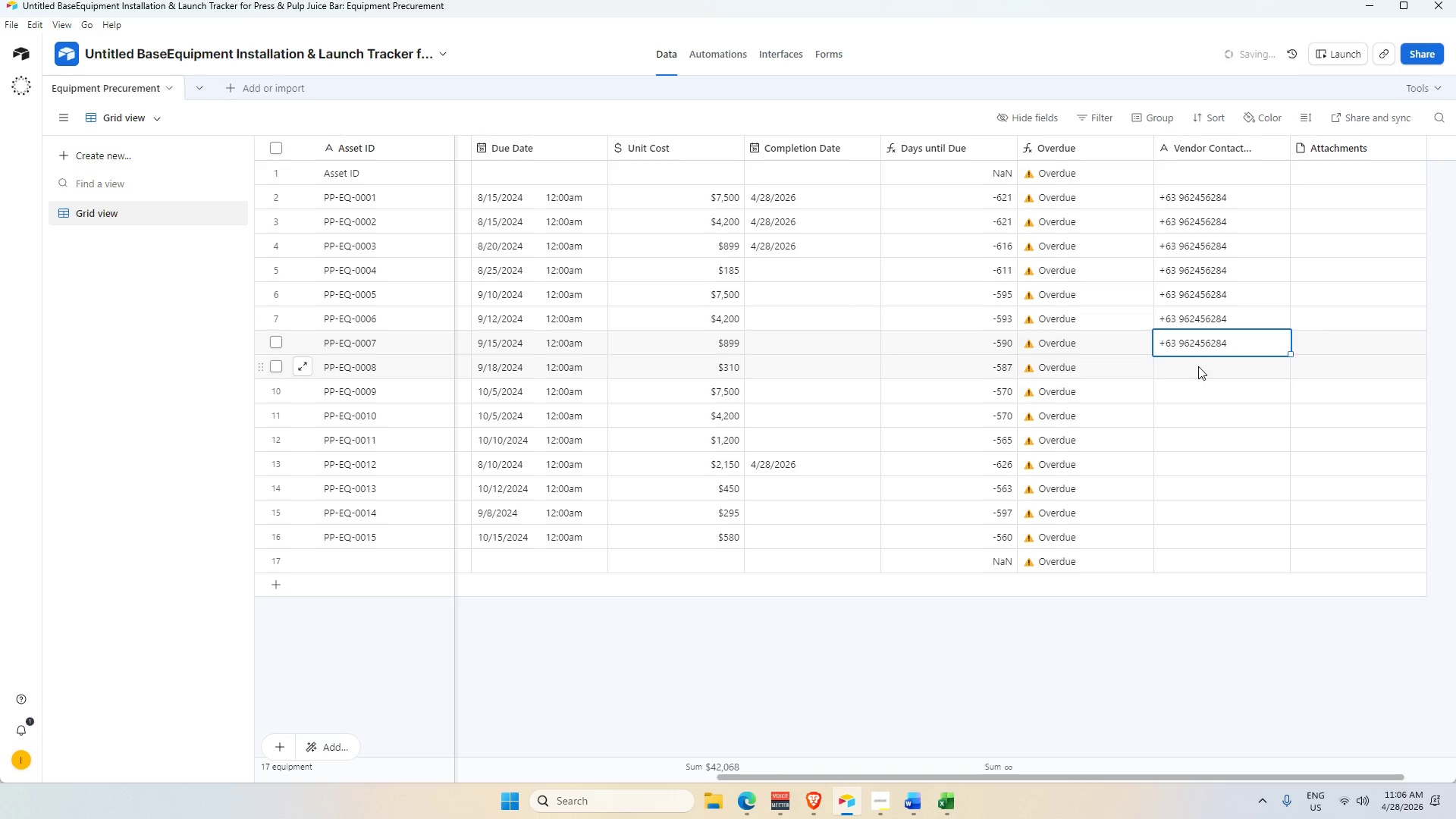 
key(Control+V)
 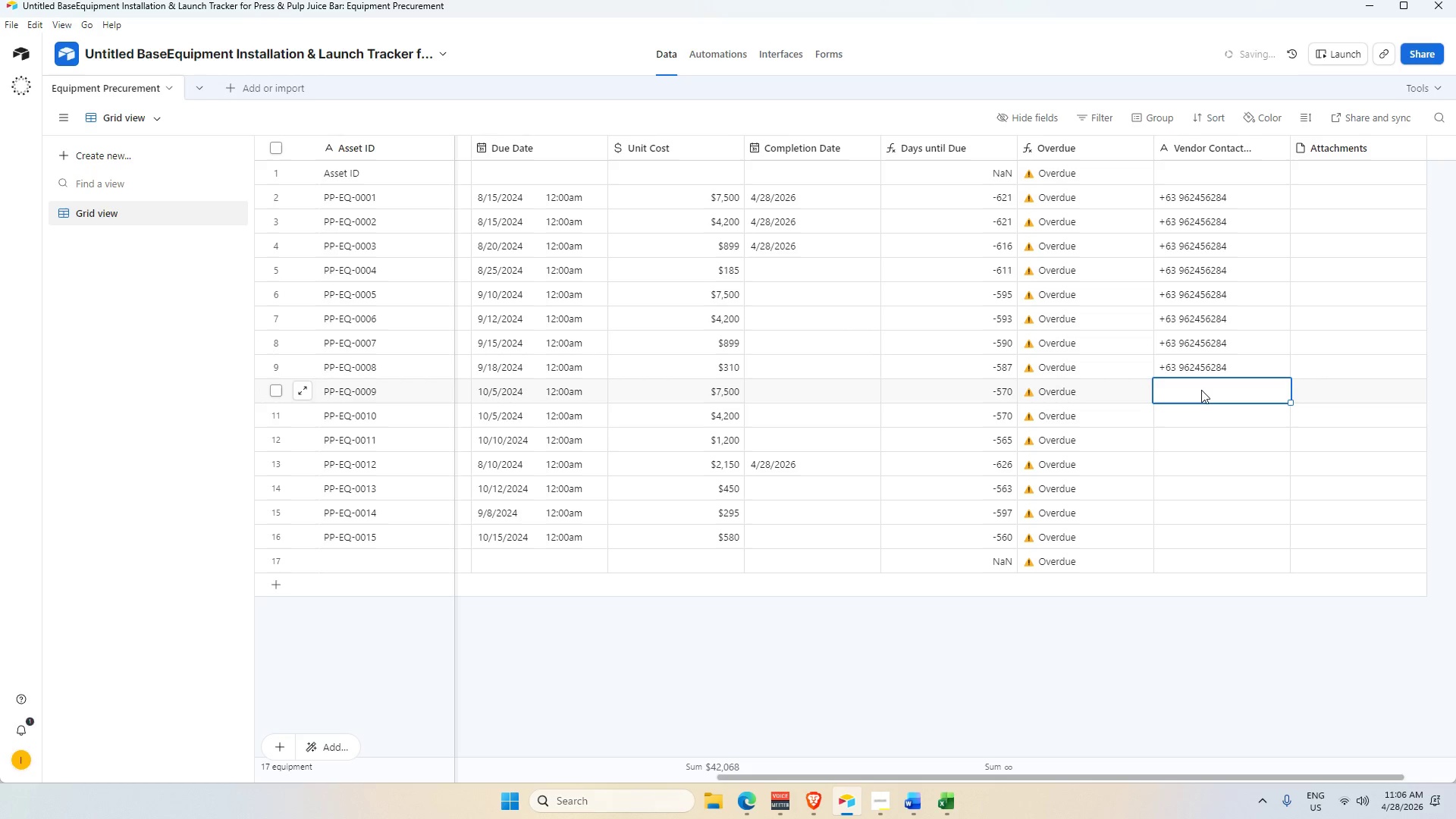 
key(Control+V)
 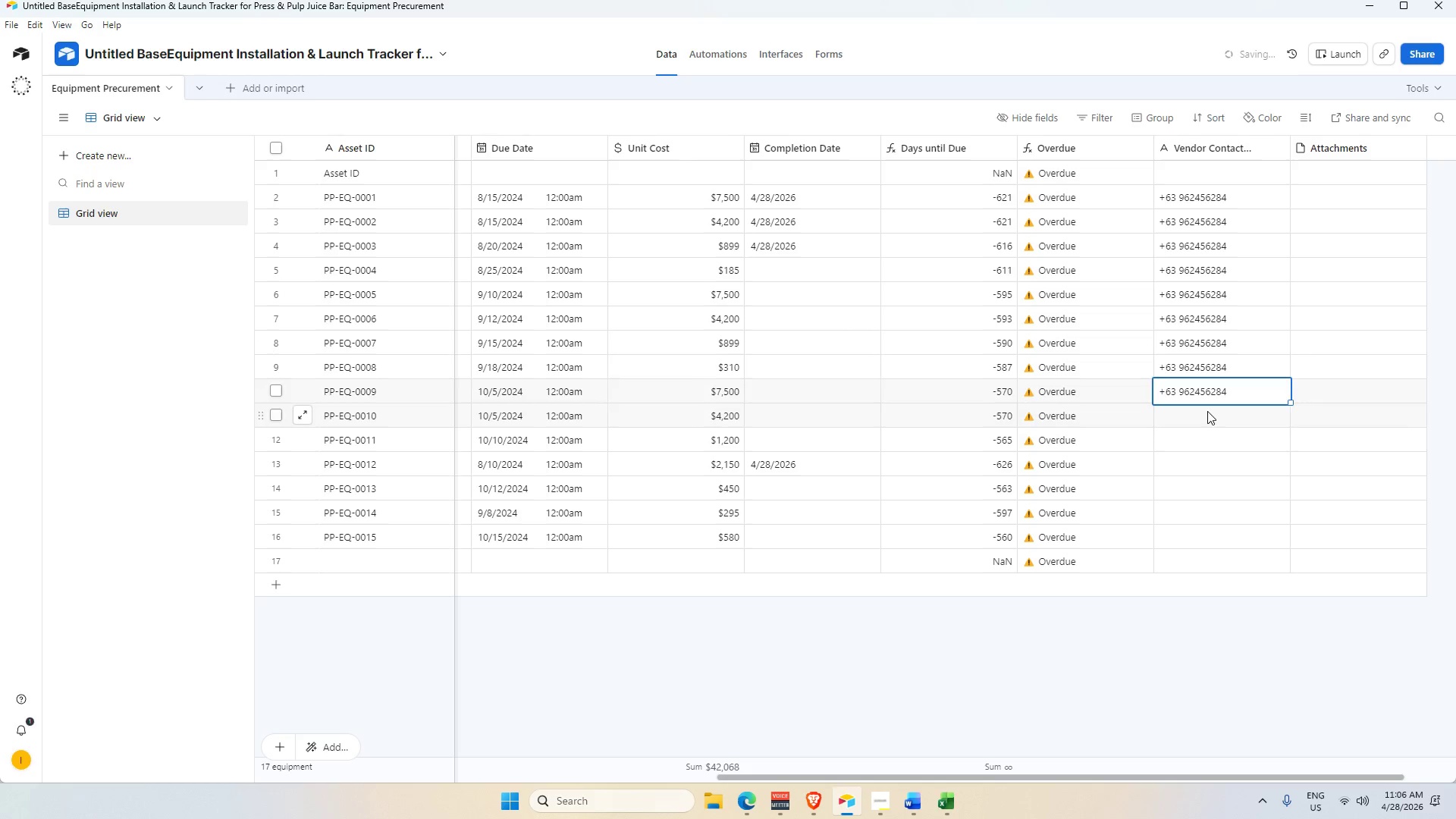 
key(Control+V)
 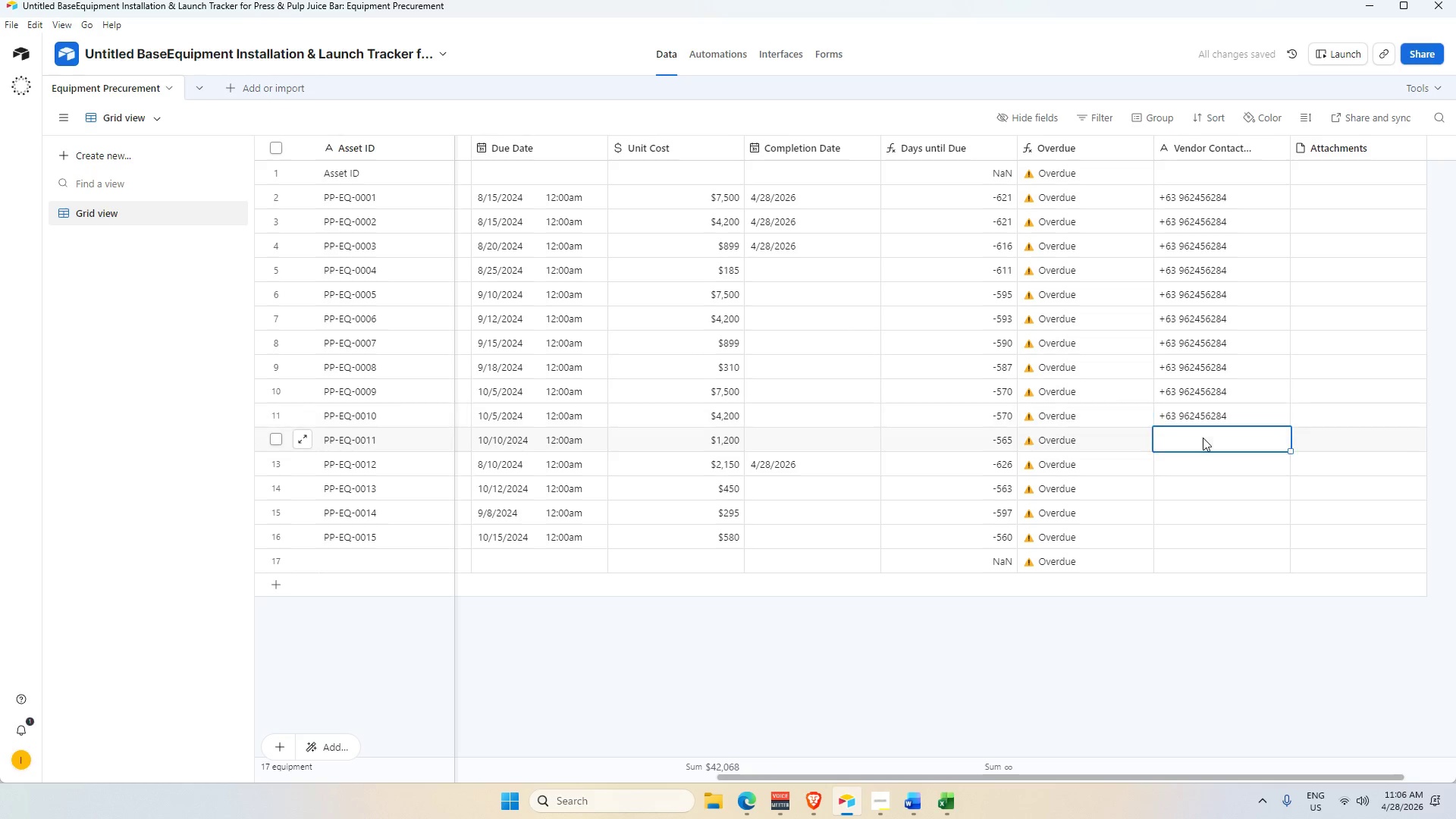 
key(Control+V)
 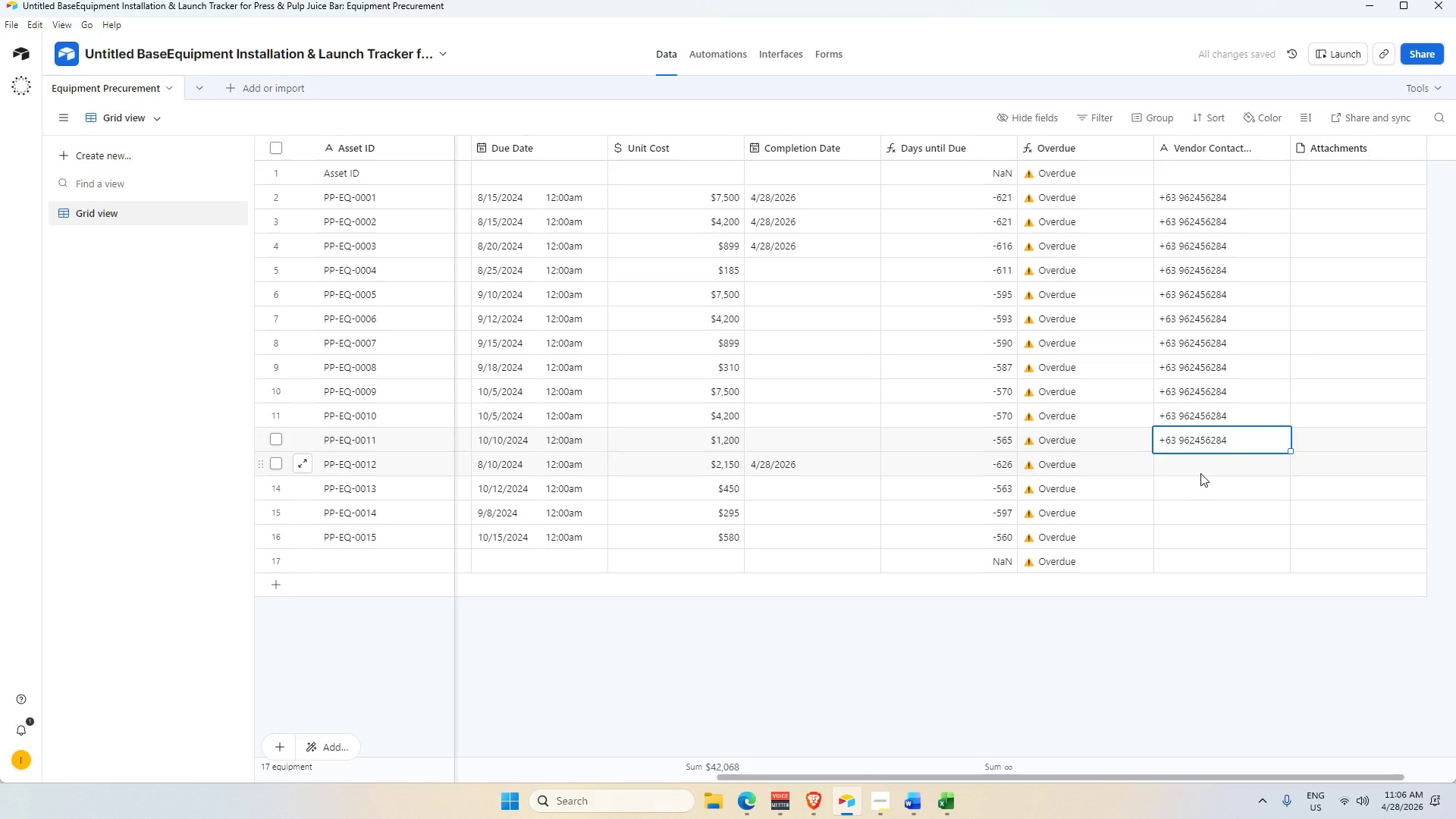 
left_click([1200, 473])
 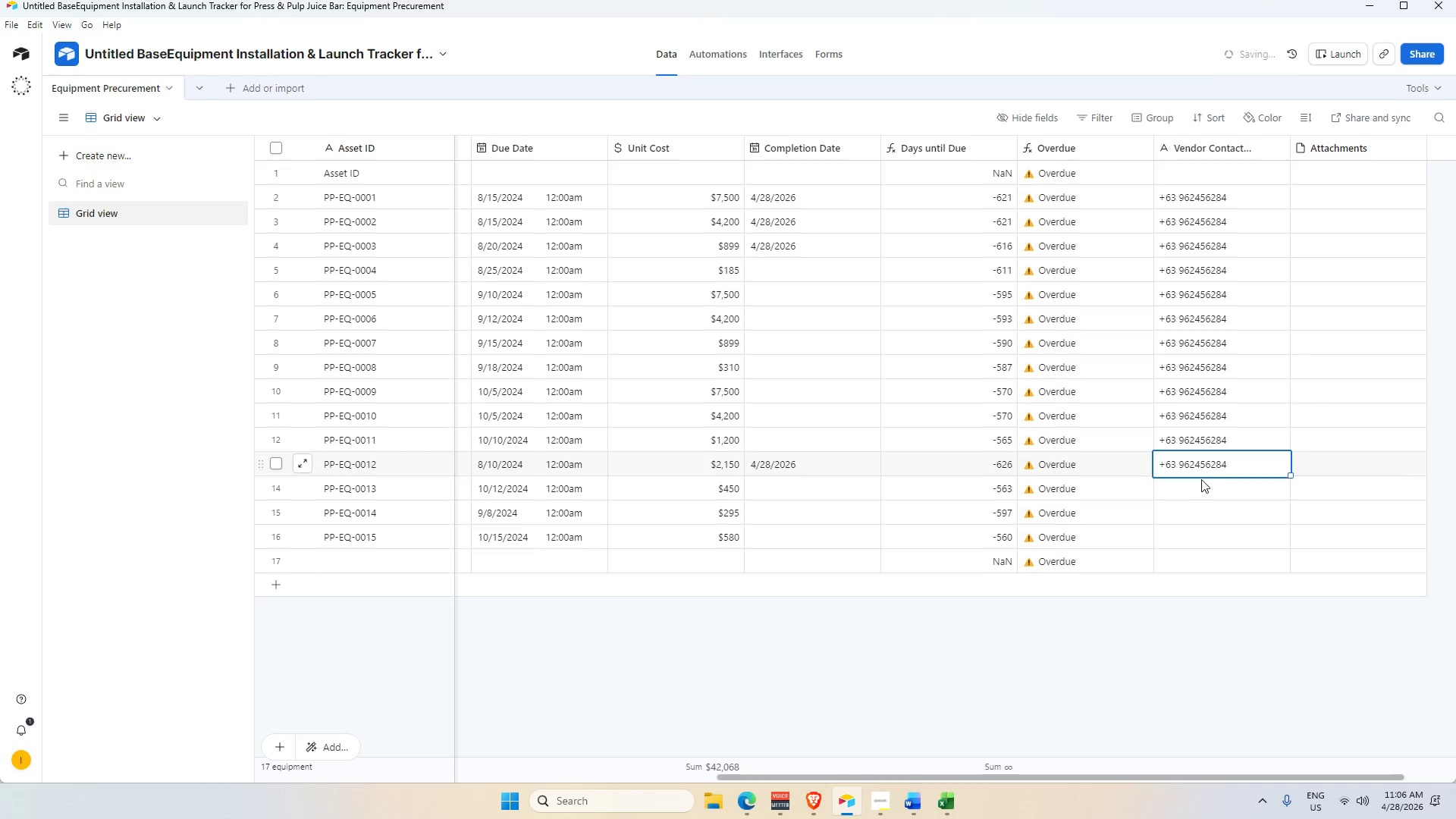 
key(Control+V)
 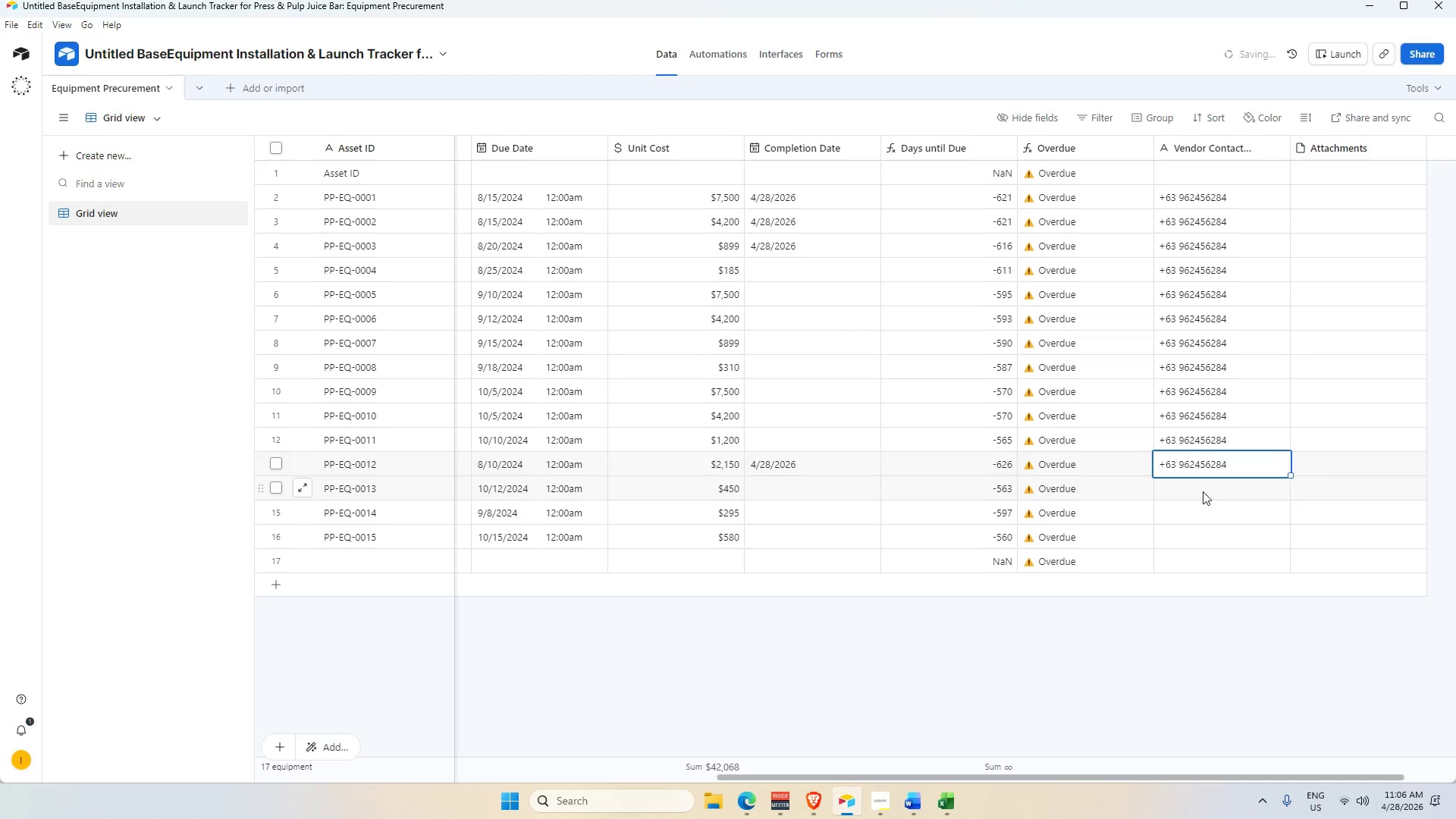 
key(Control+V)
 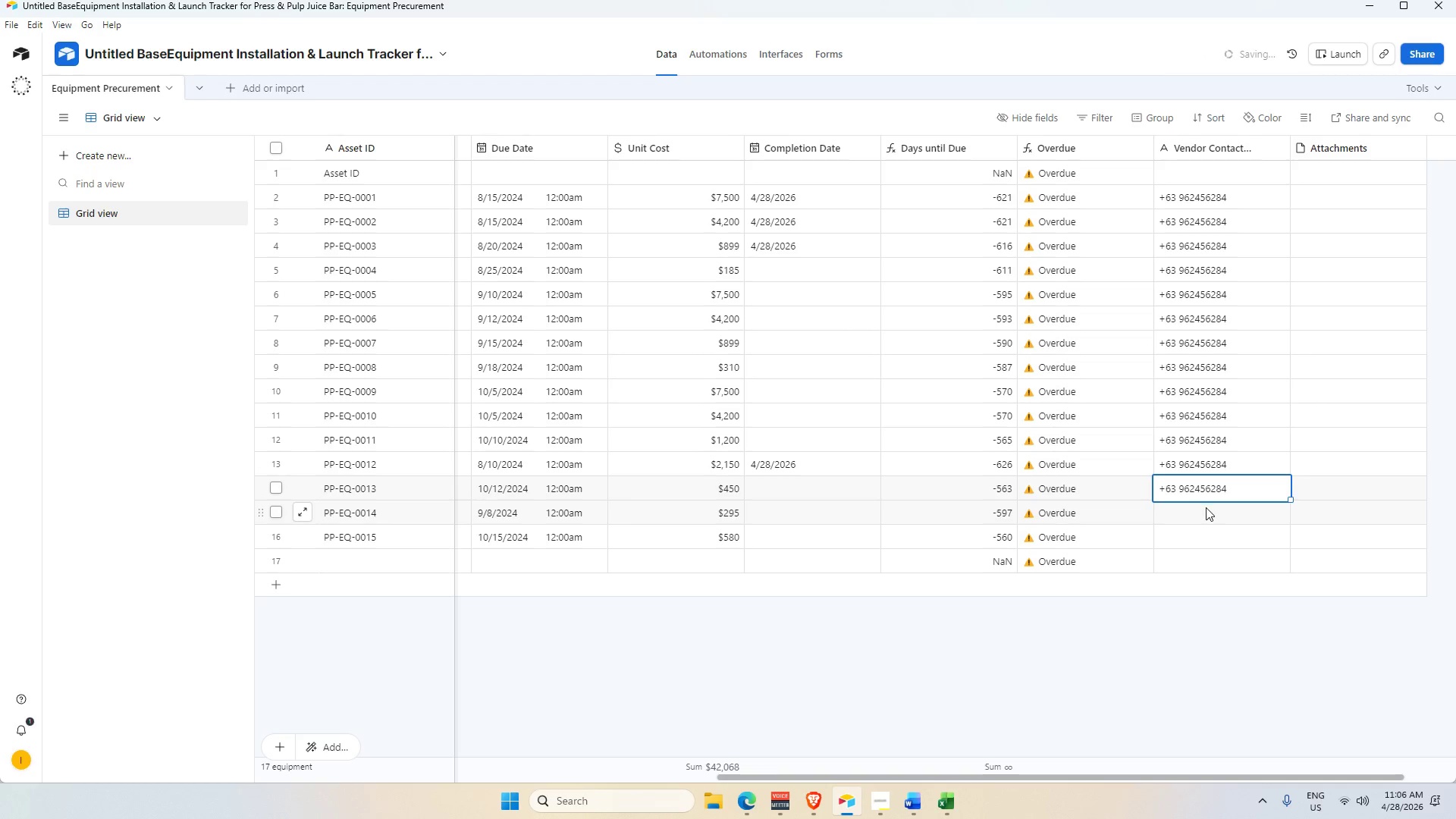 
key(Control+V)
 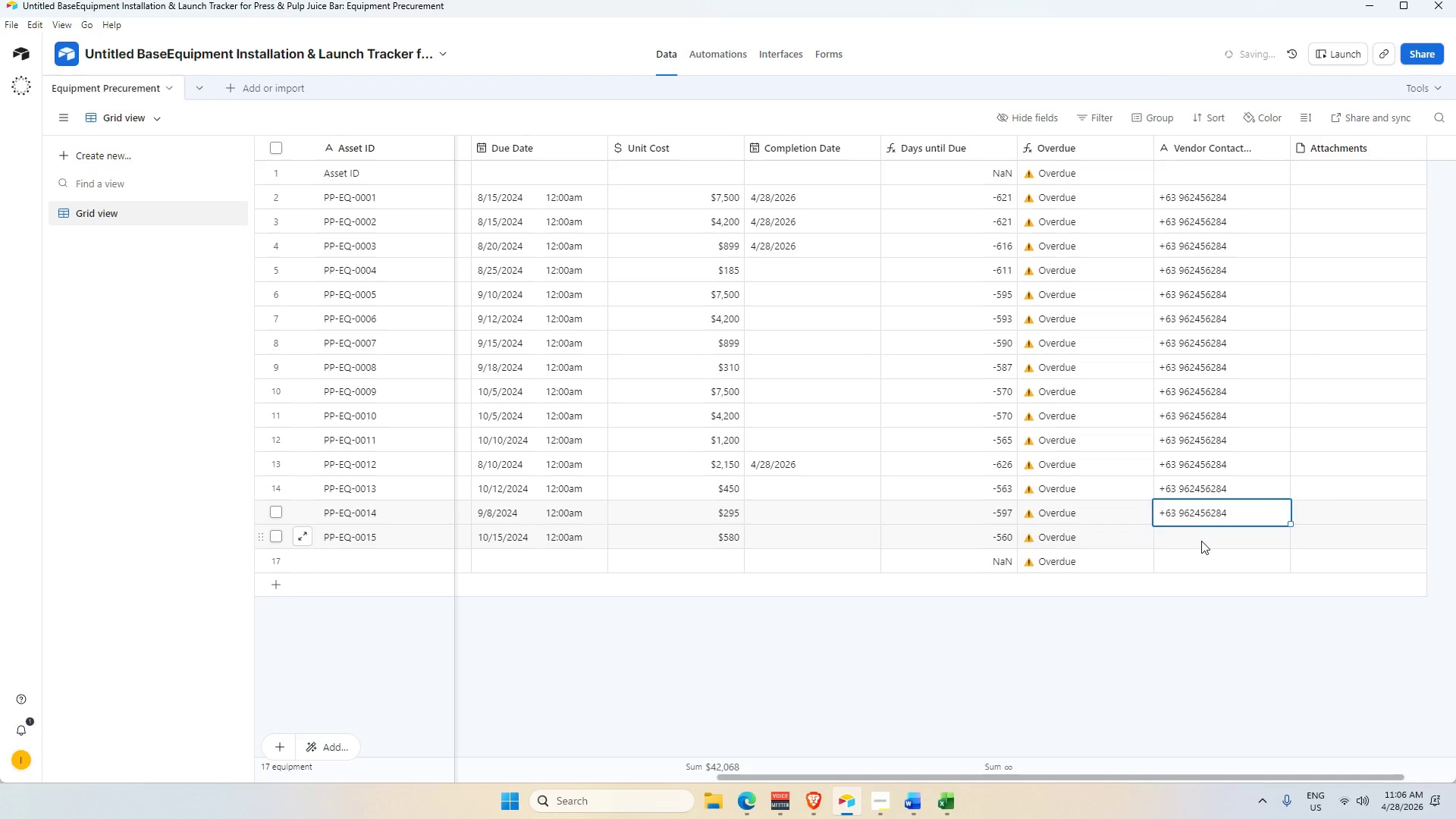 
key(Control+V)
 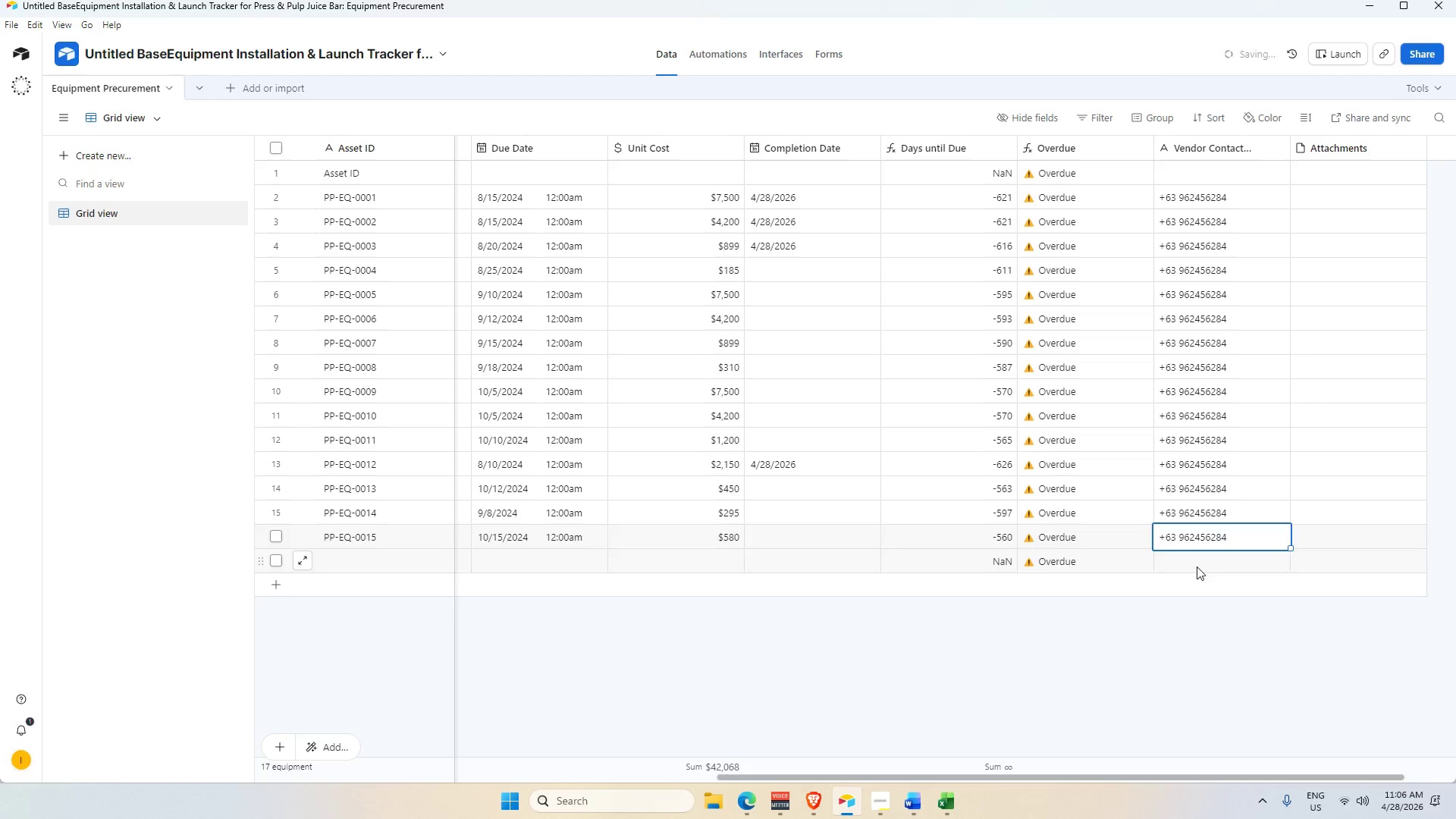 
key(Control+V)
 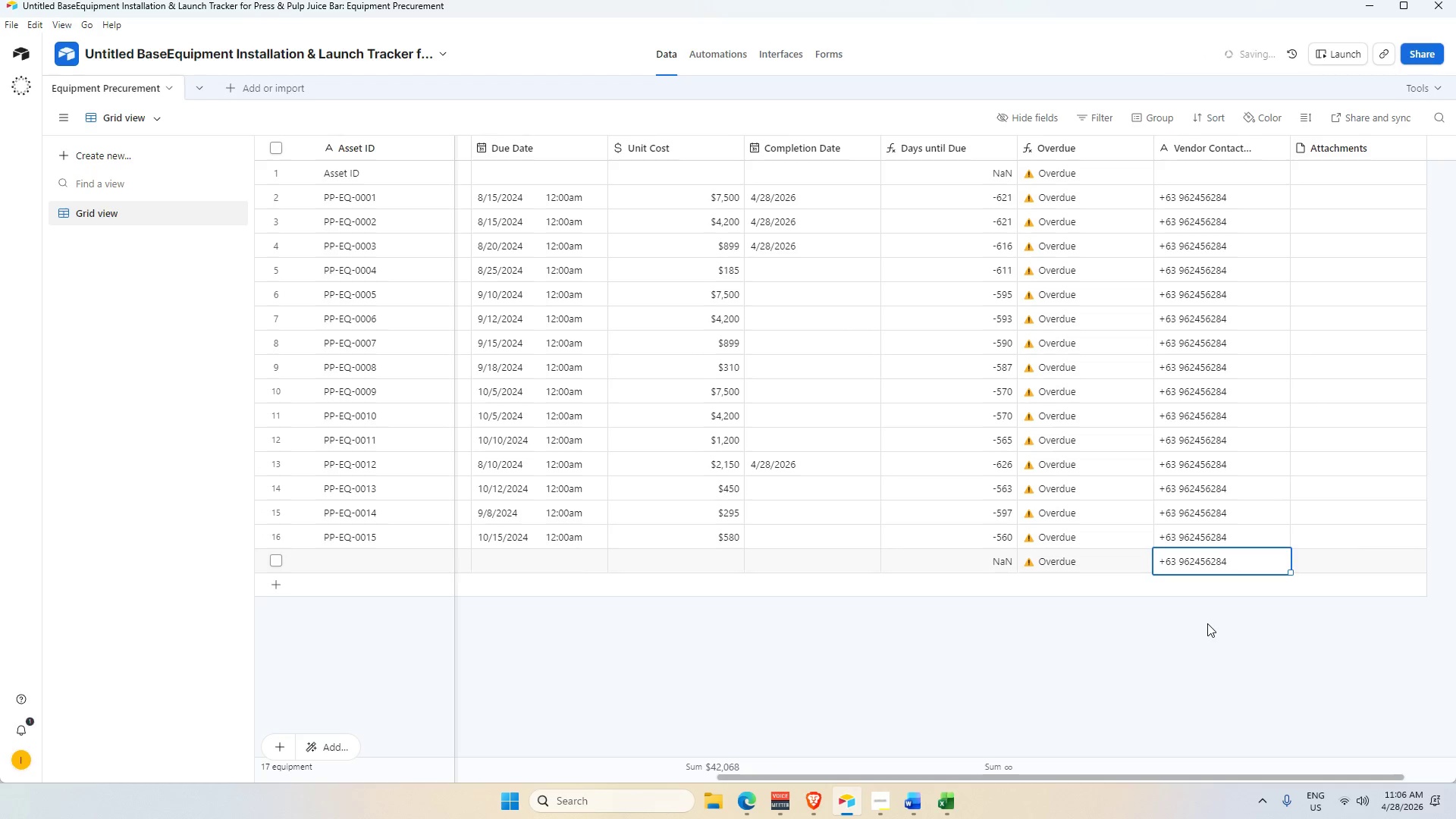 
left_click([1207, 623])
 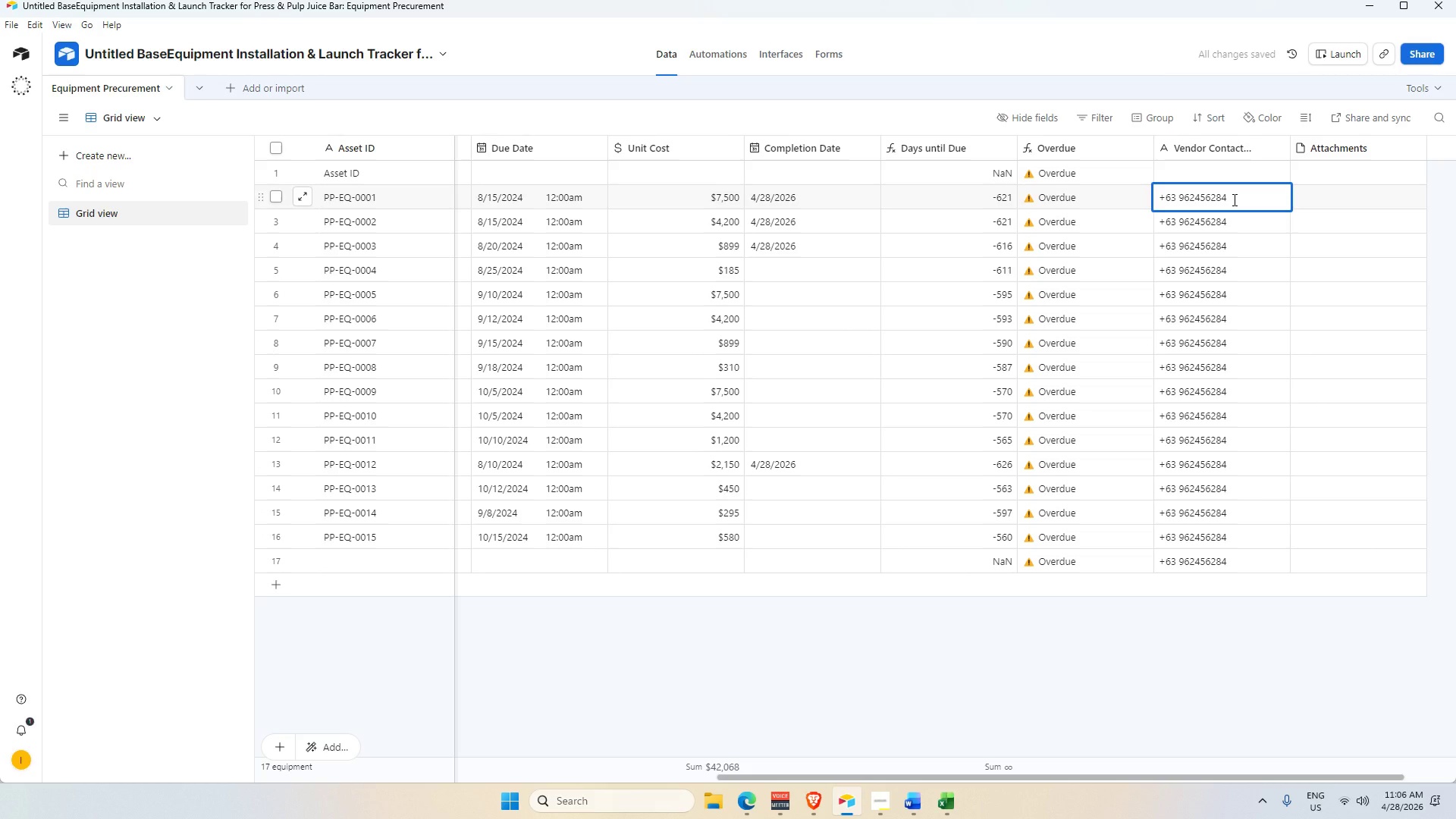 
key(Numpad0)
 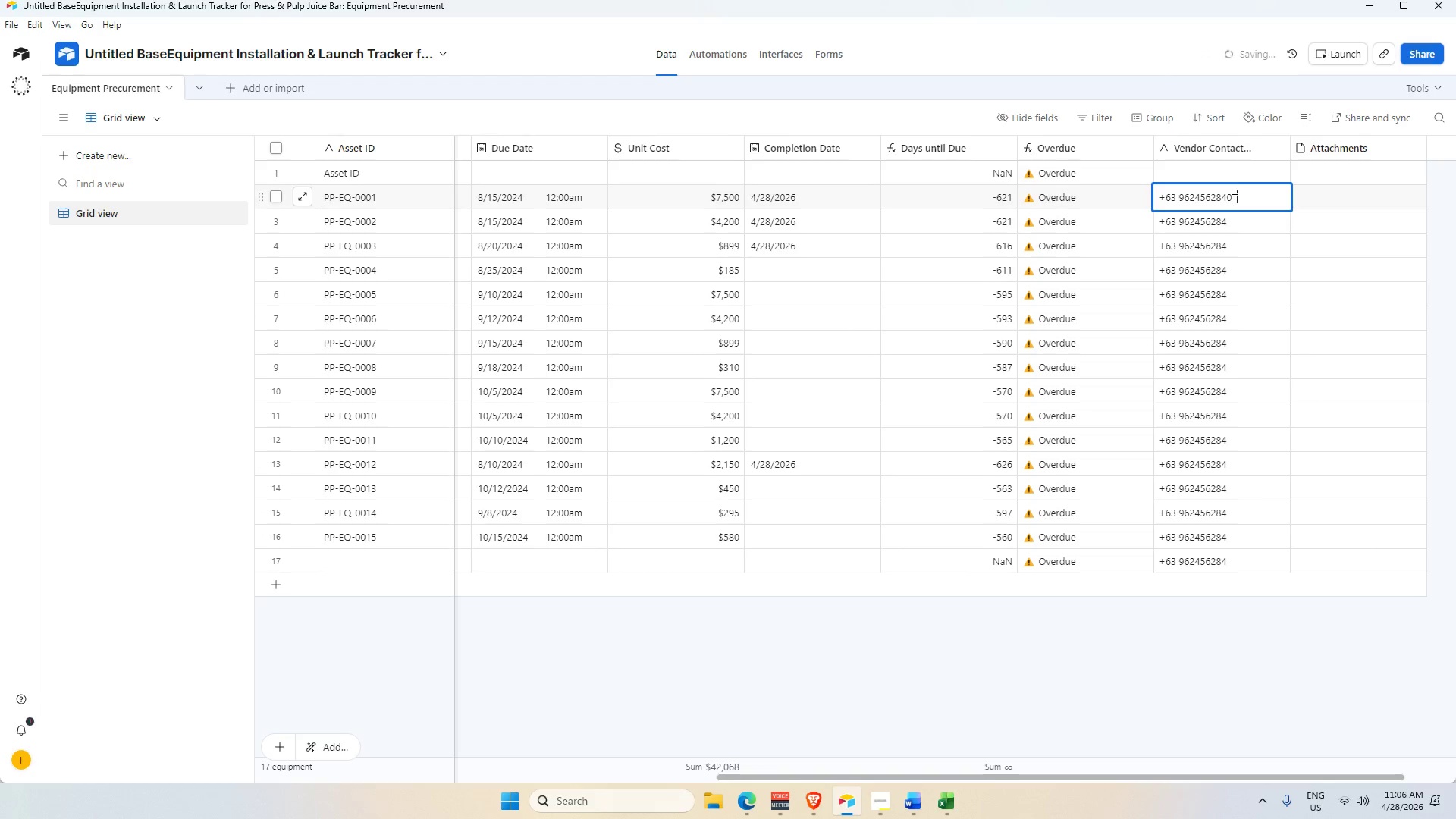 
key(Numpad1)
 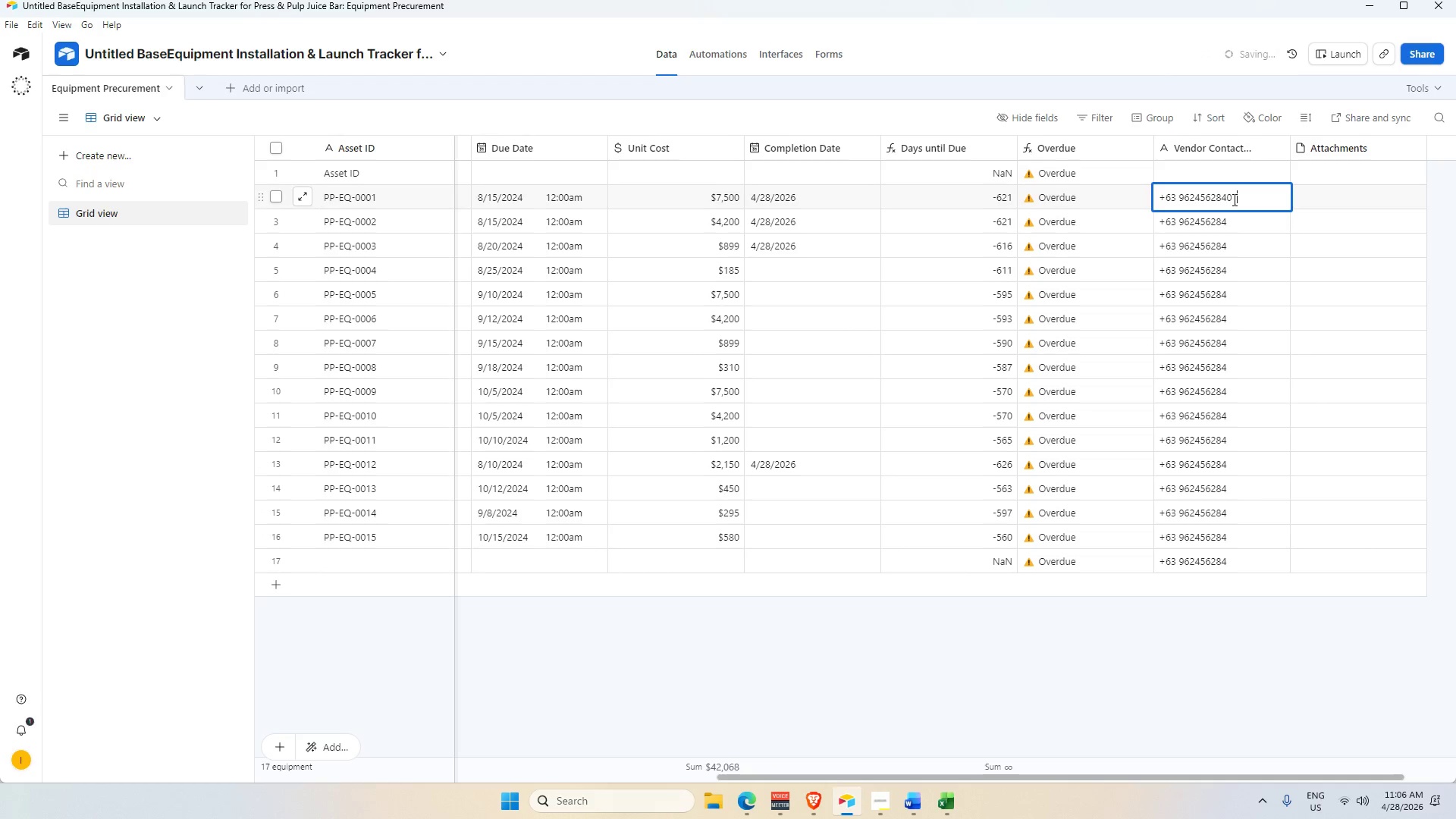 
key(Enter)
 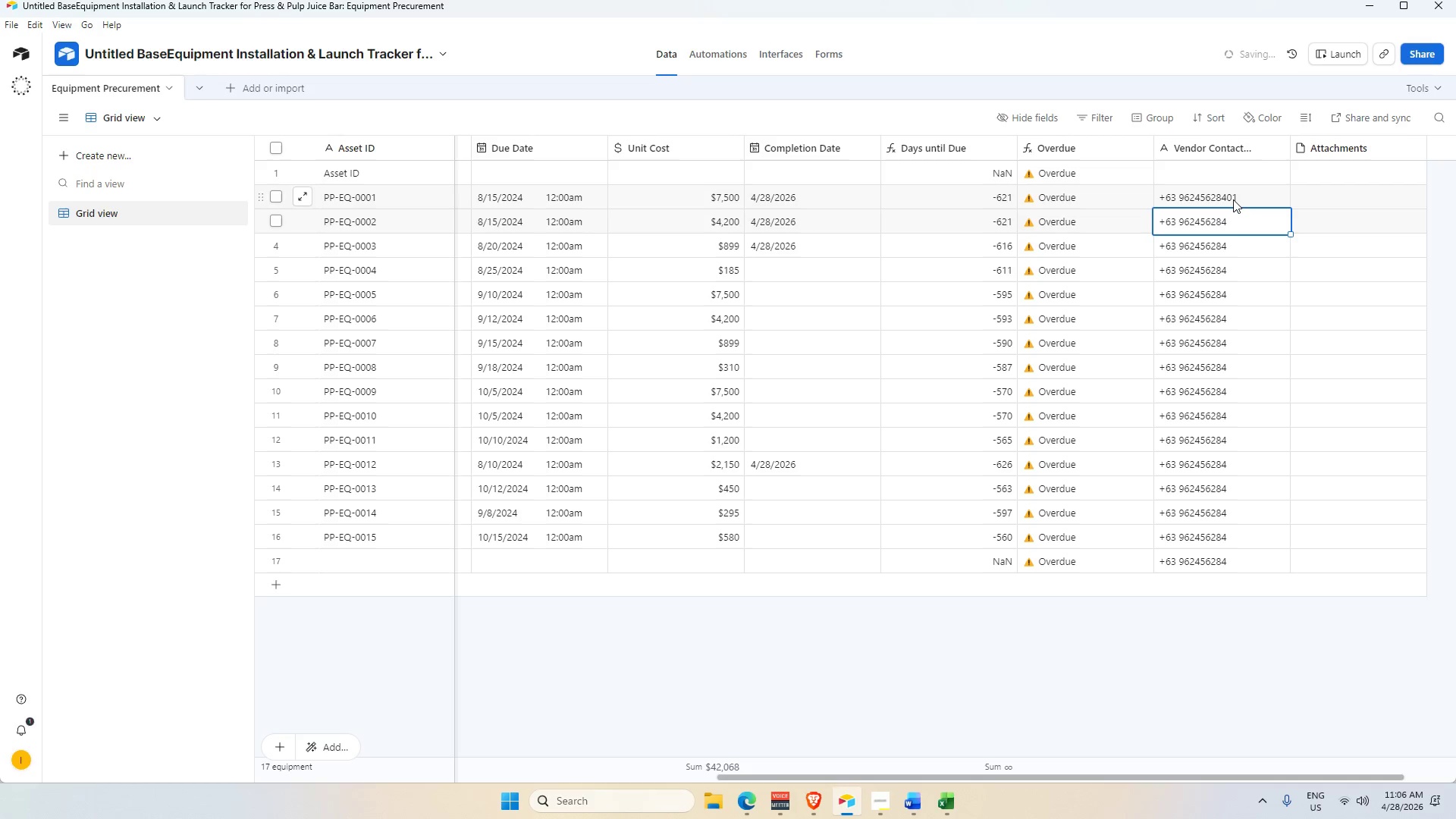 
key(Enter)
 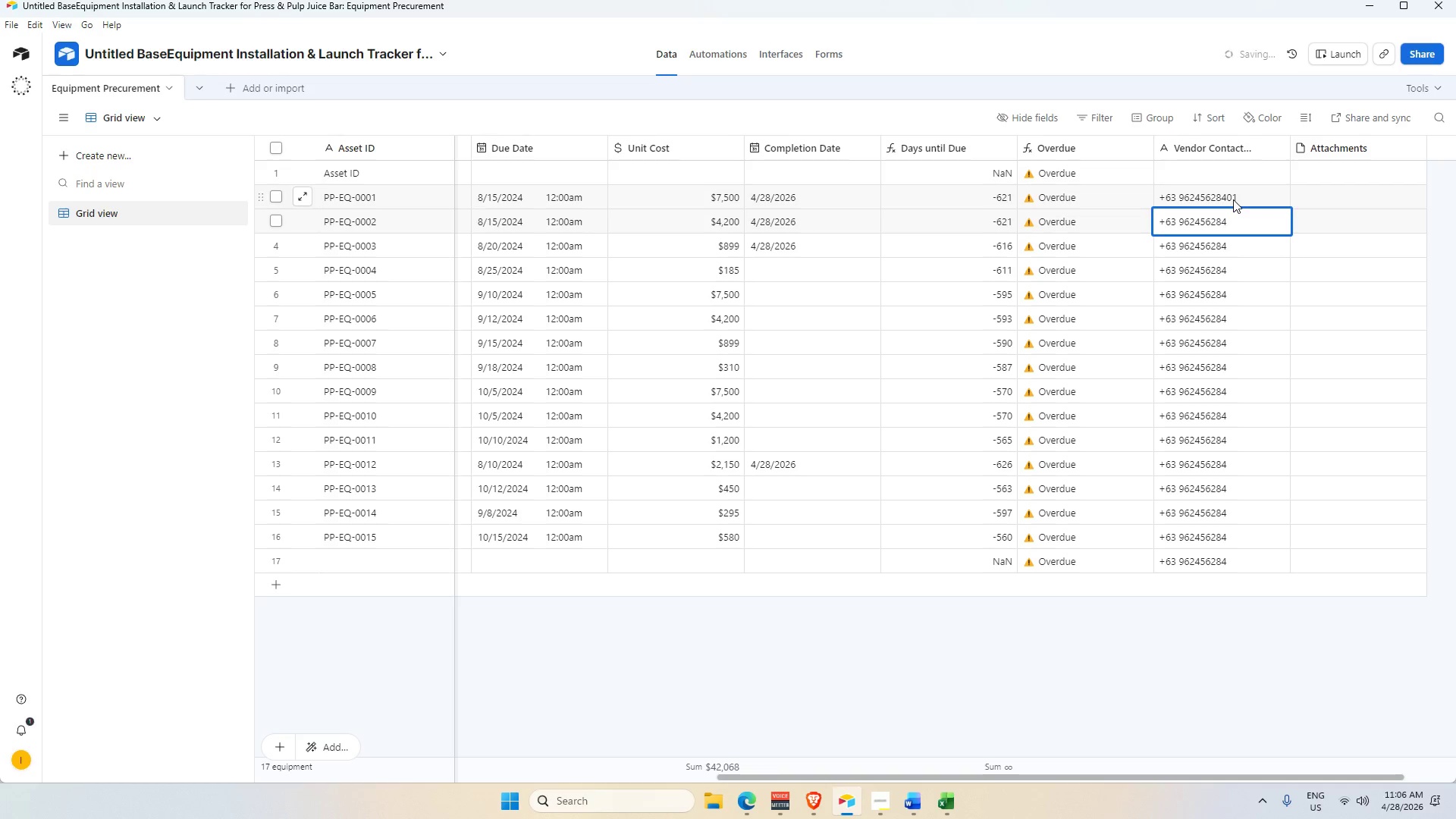 
key(Numpad0)
 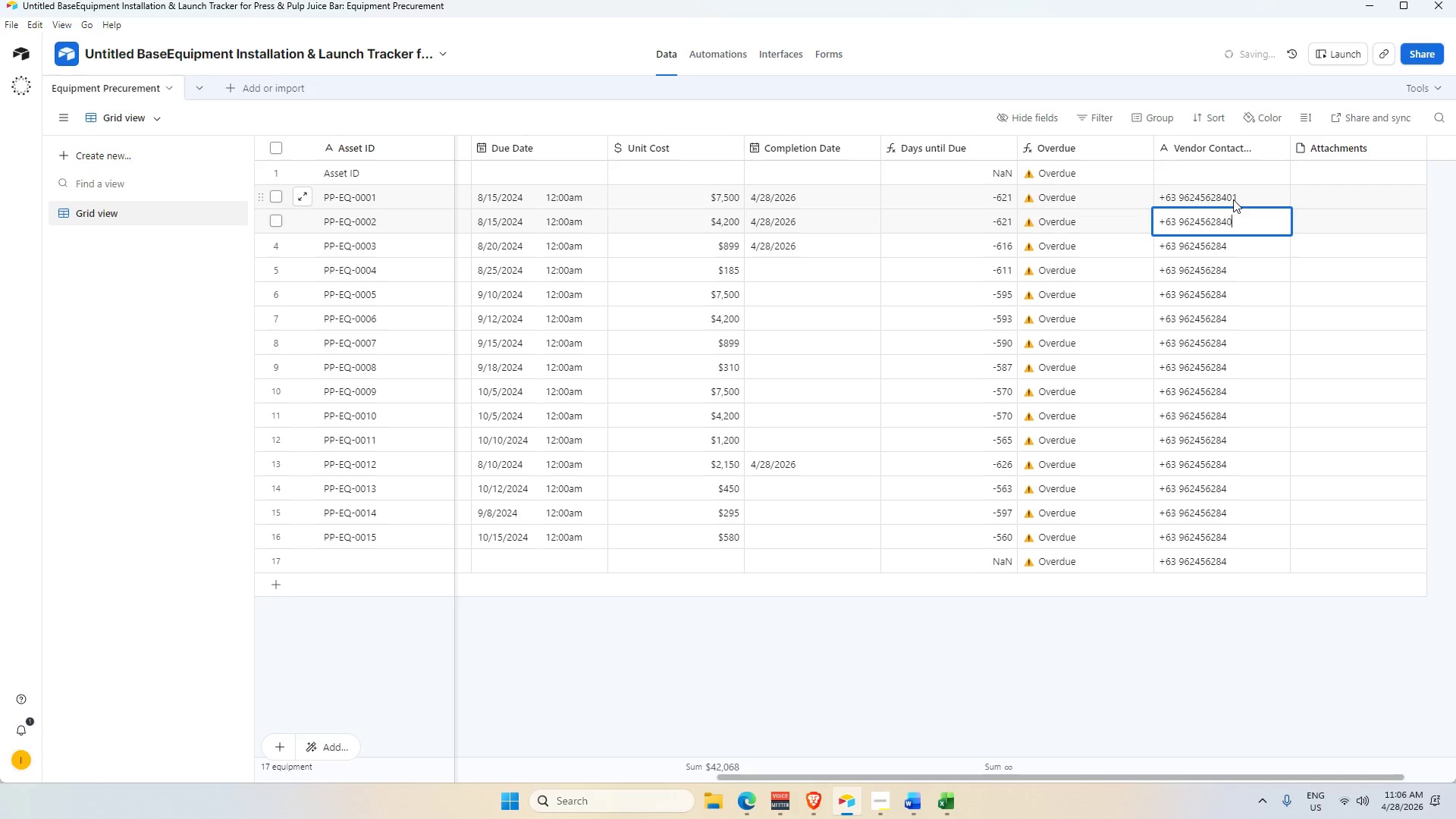 
key(Numpad2)
 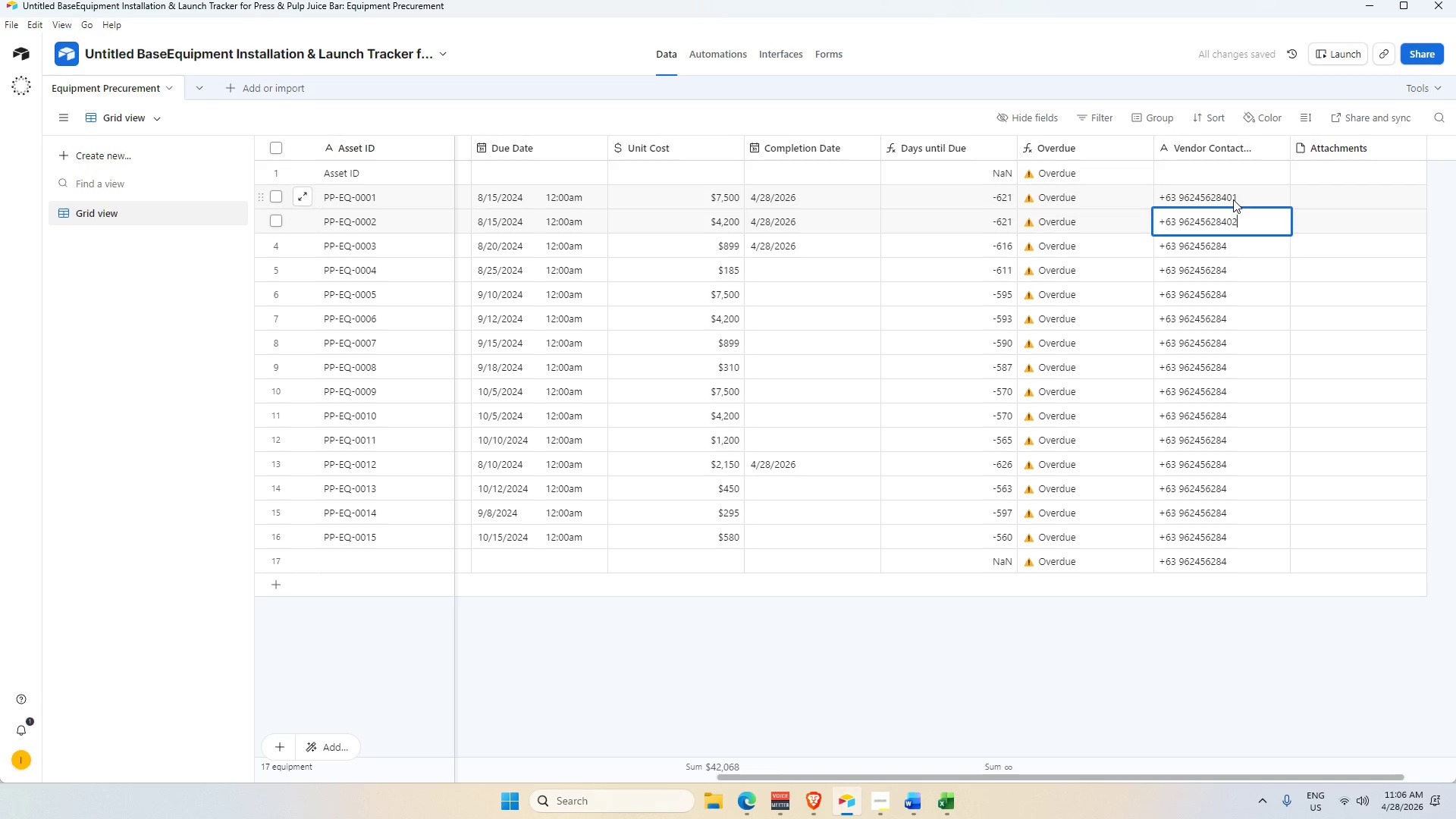 
key(Enter)
 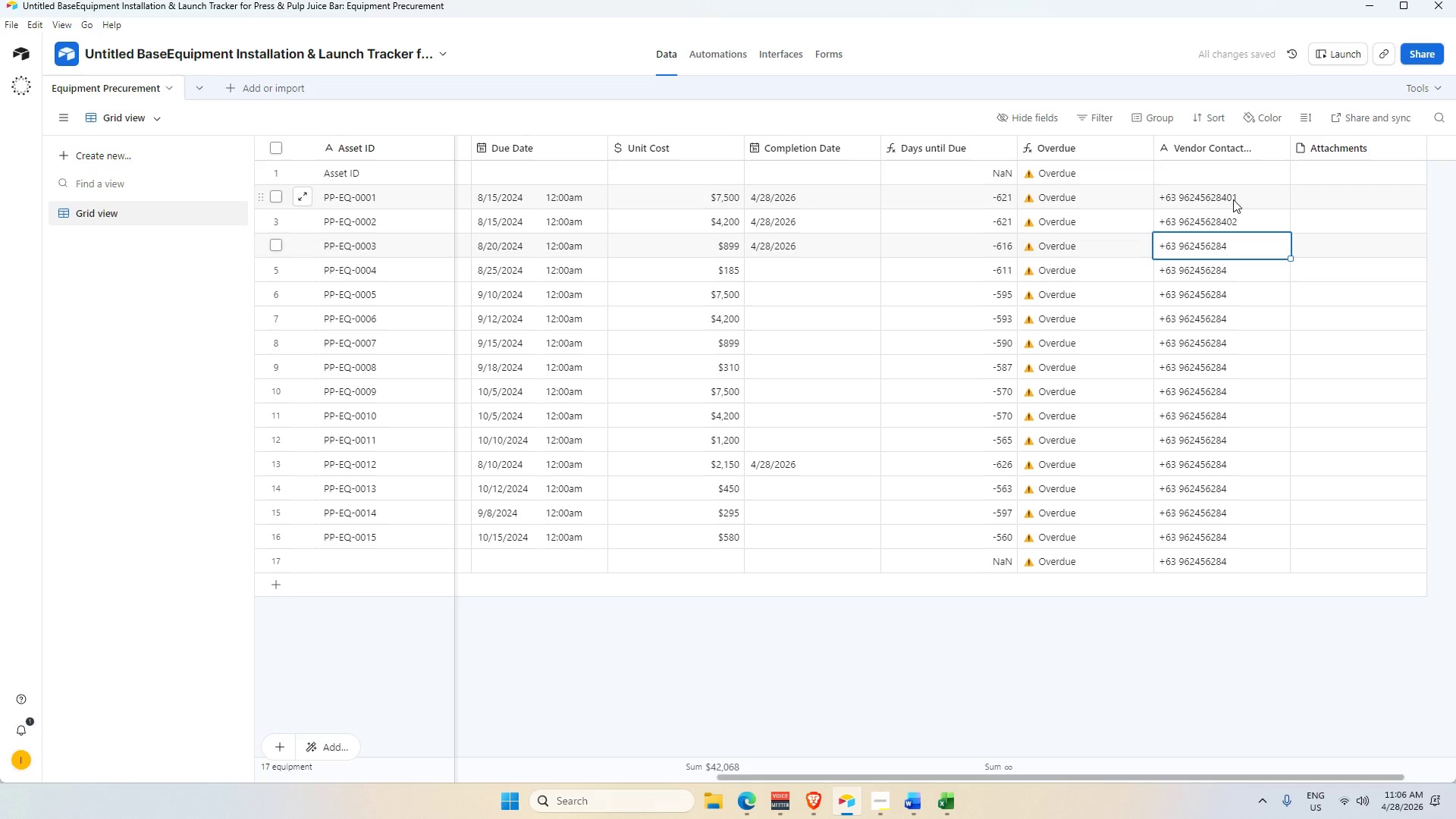 
key(Enter)
 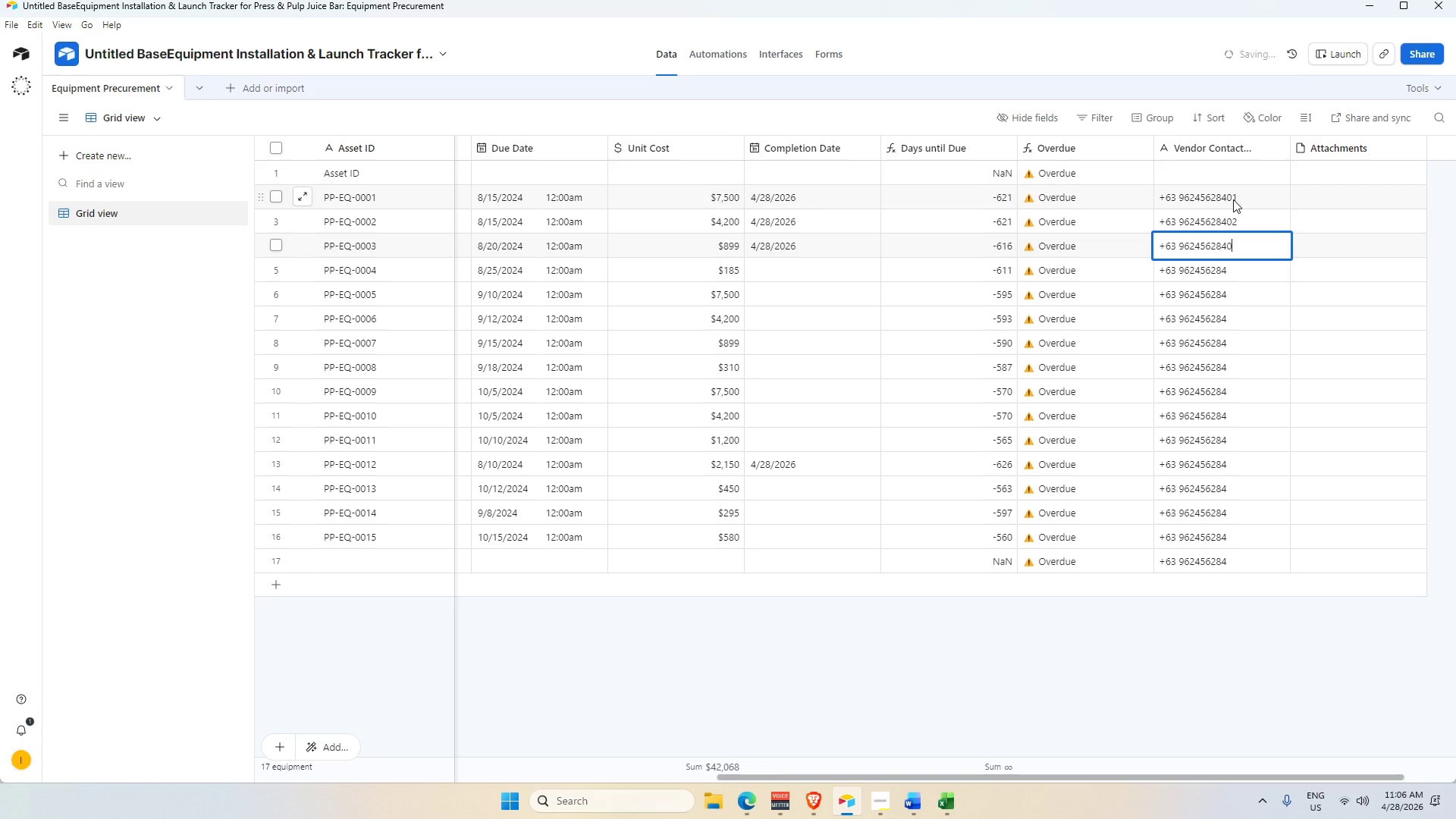 
key(Numpad0)
 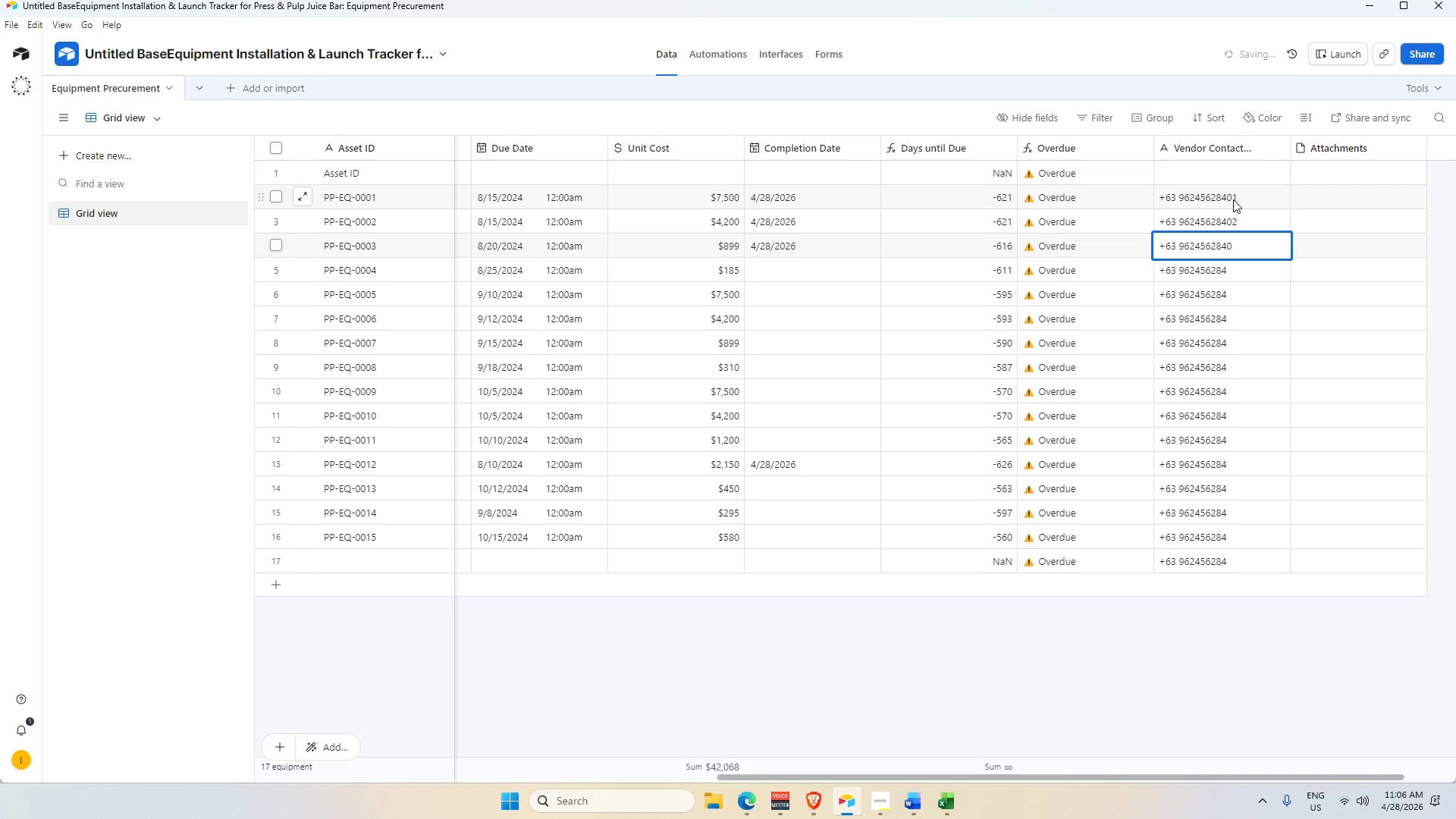 
key(Numpad3)
 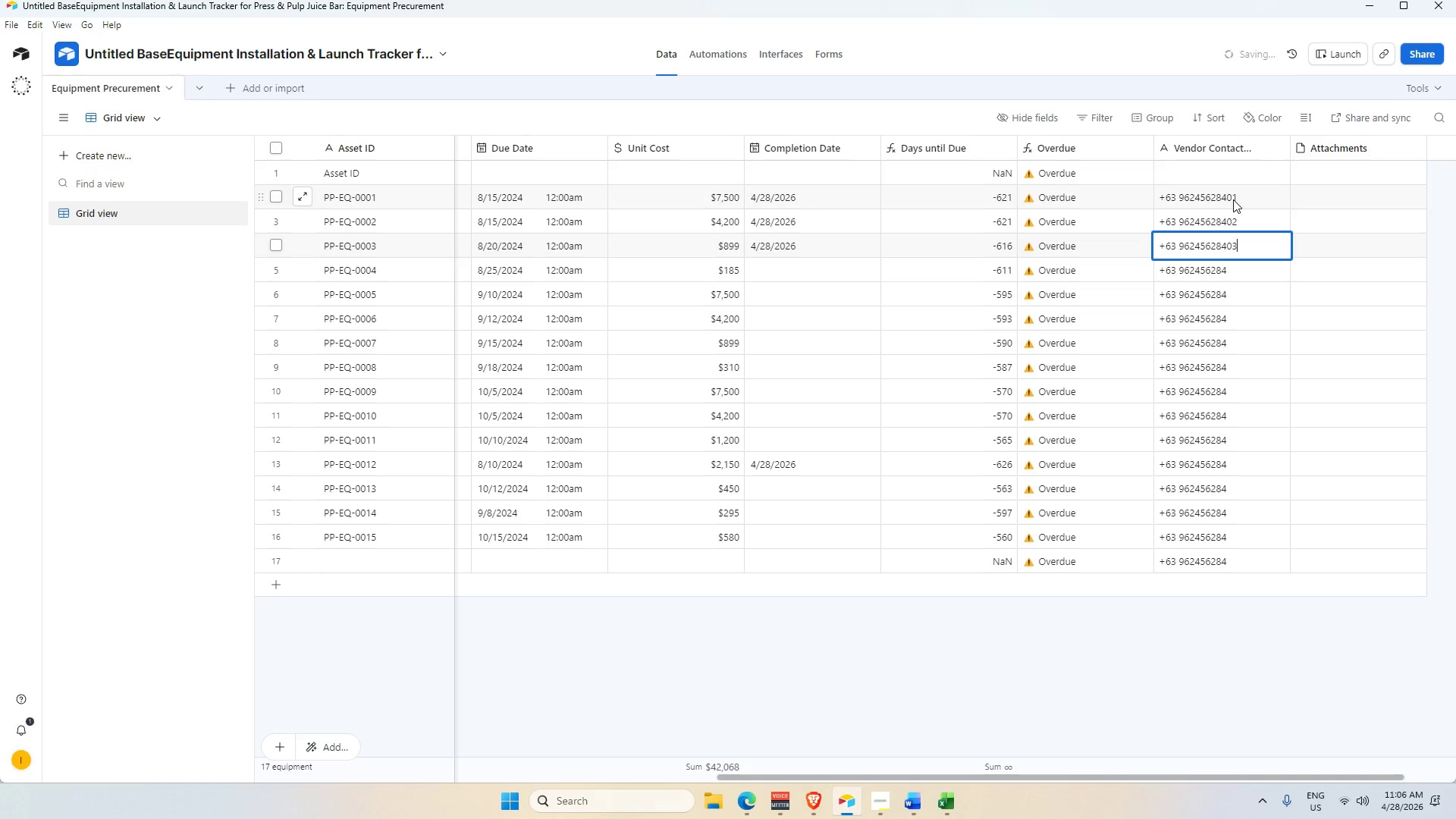 
key(Enter)
 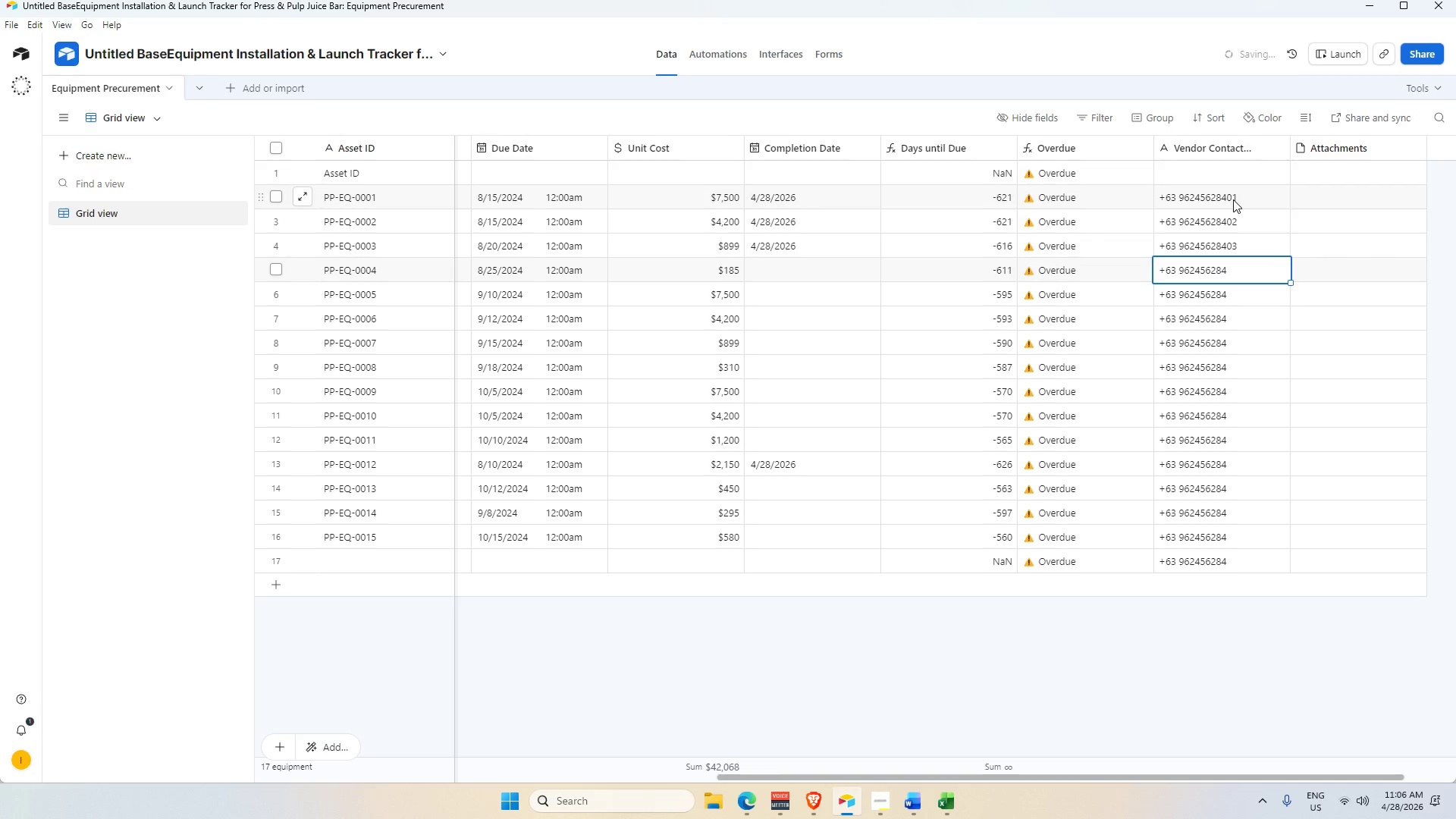 
key(Enter)
 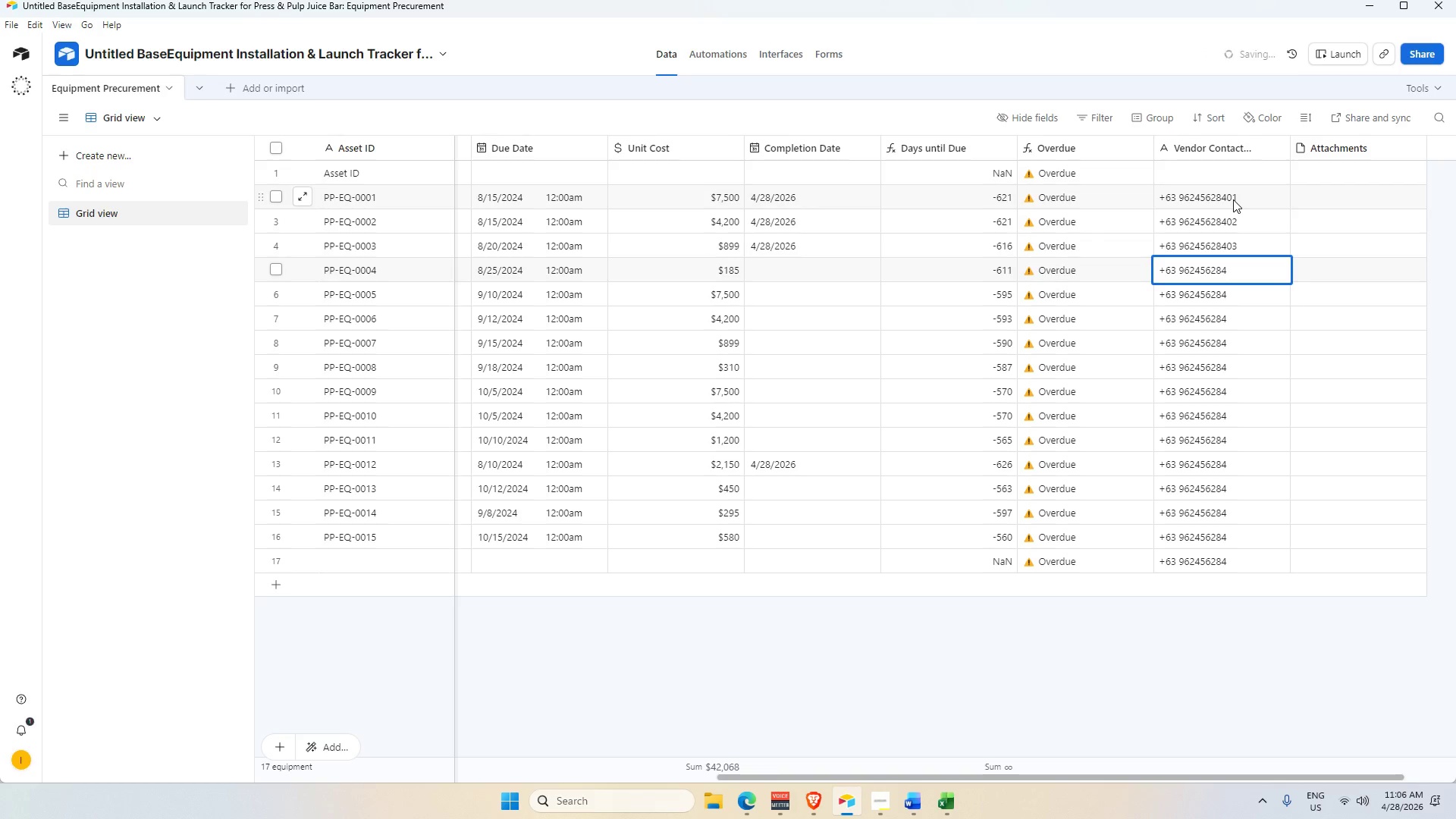 
key(Numpad0)
 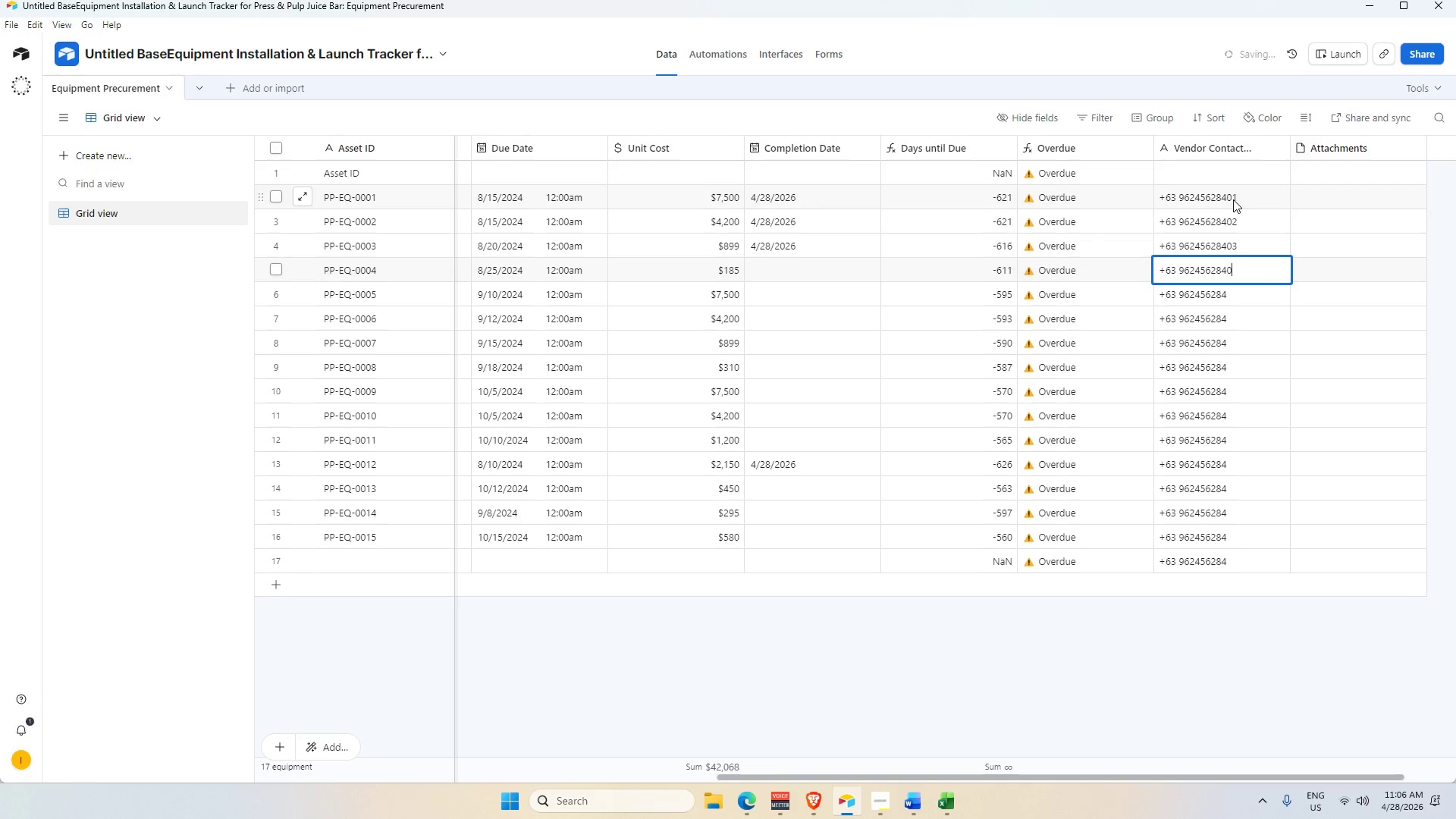 
key(Numpad4)
 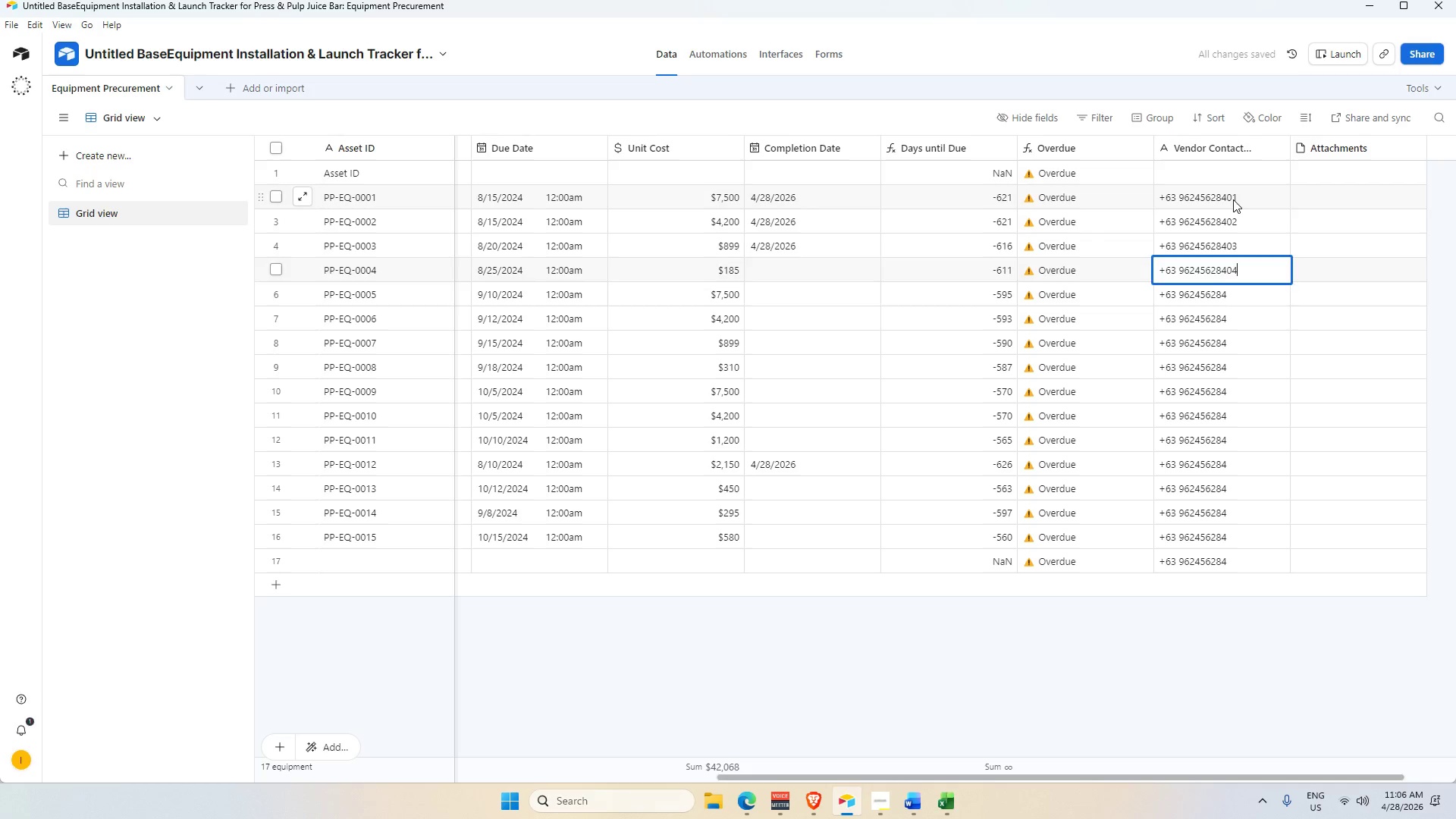 
key(Enter)
 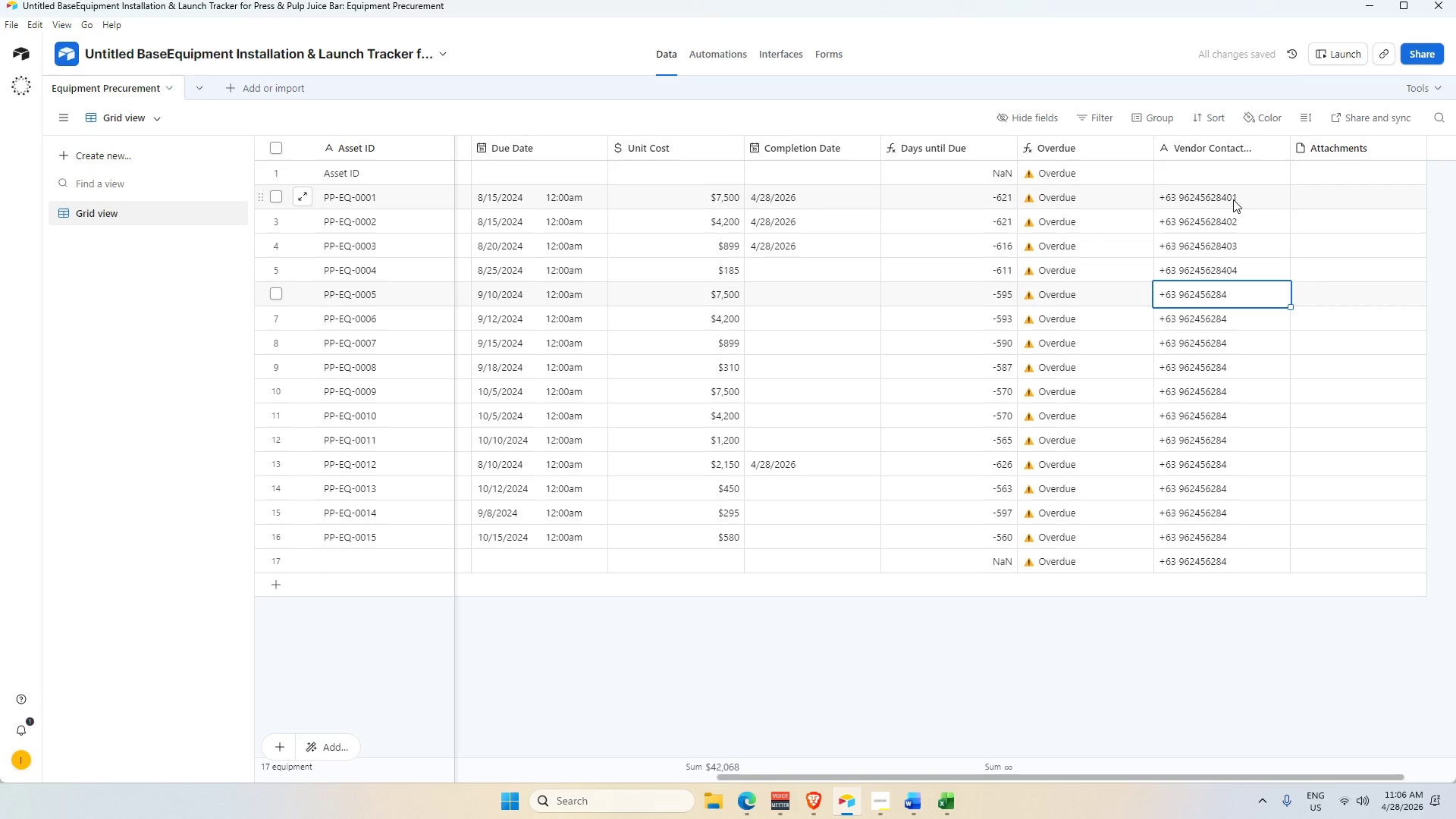 
key(Numpad0)
 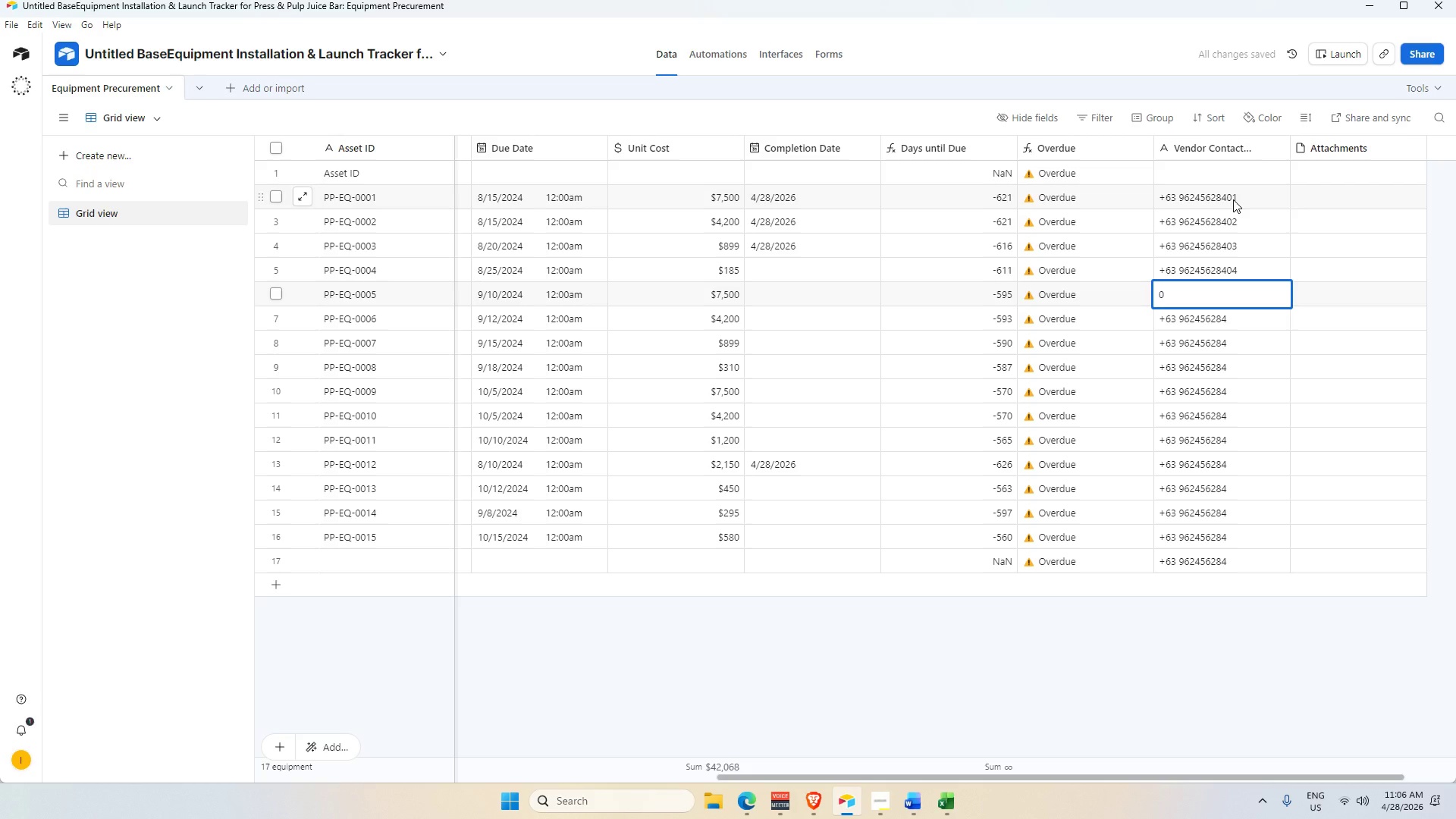 
key(Backspace)
 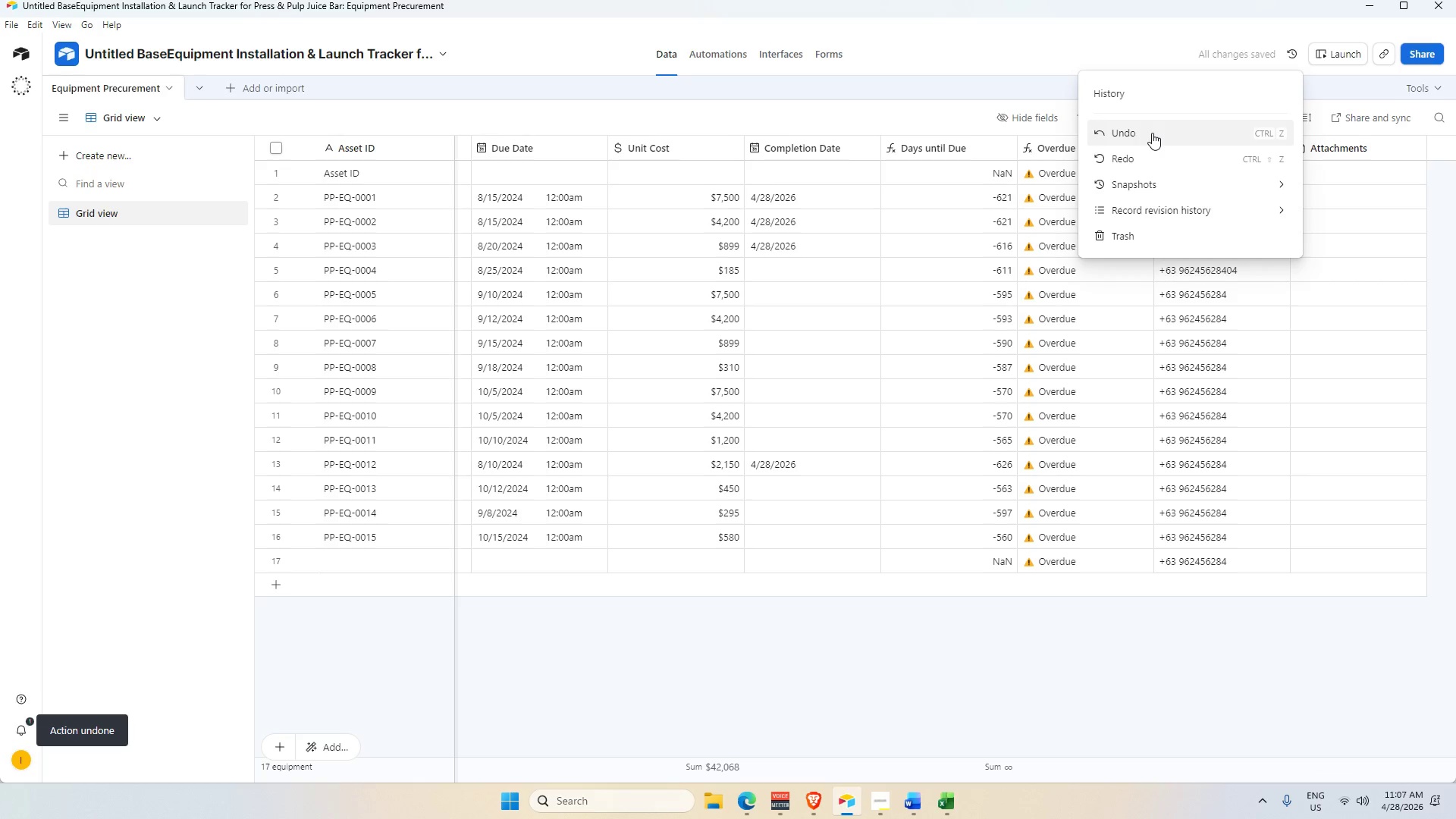 
wait(5.3)
 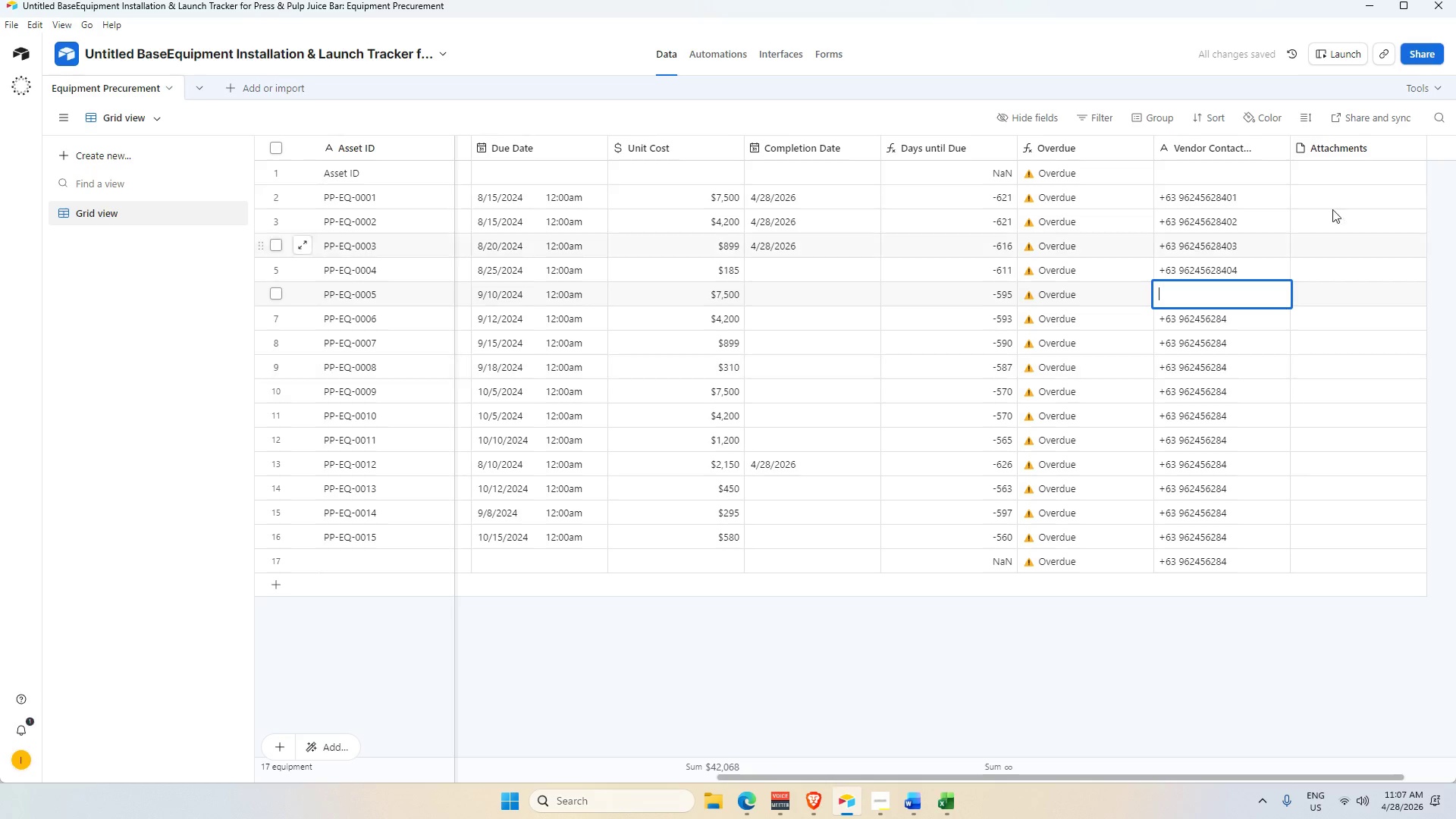 
double_click([1216, 292])
 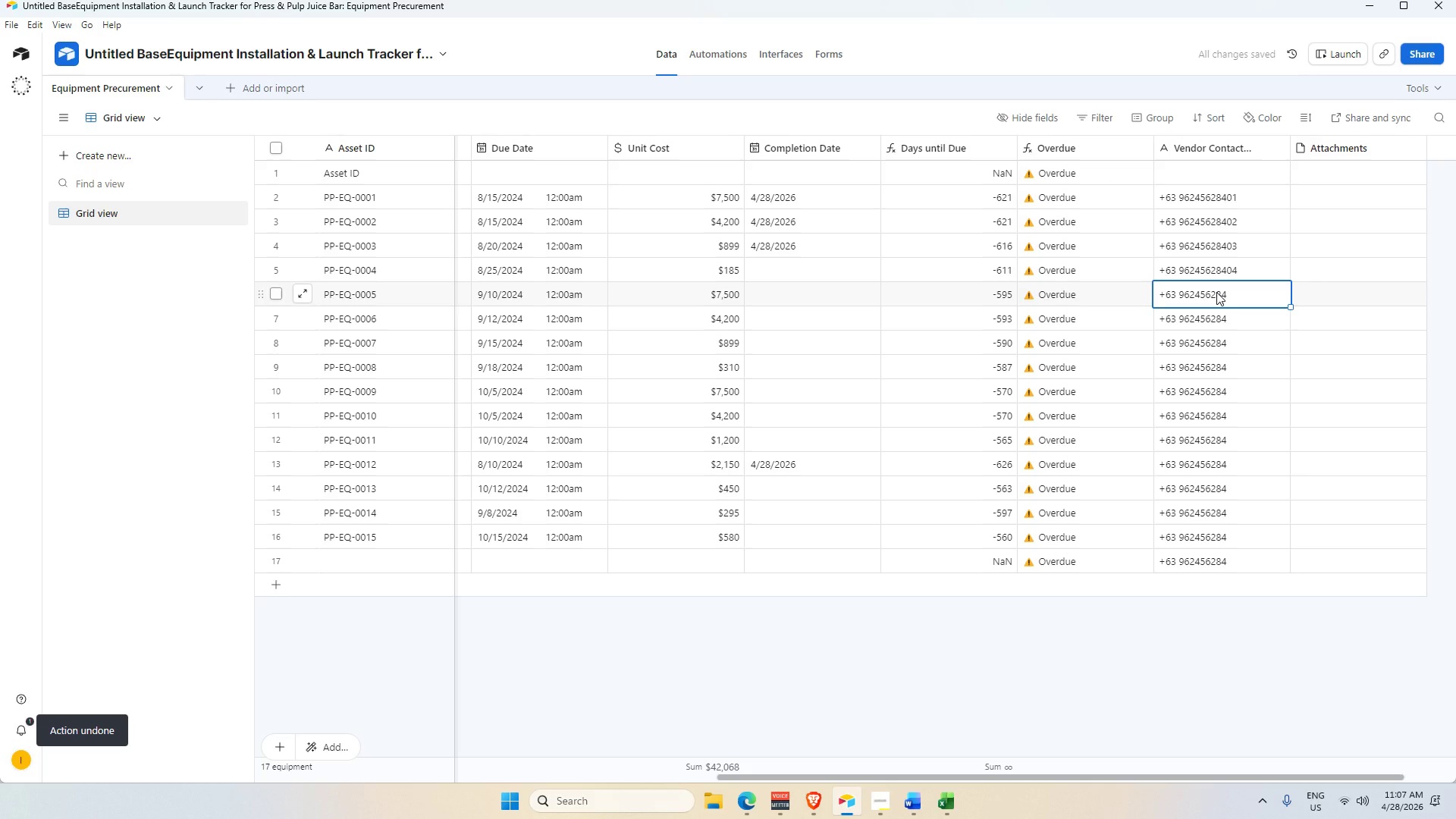 
triple_click([1216, 292])
 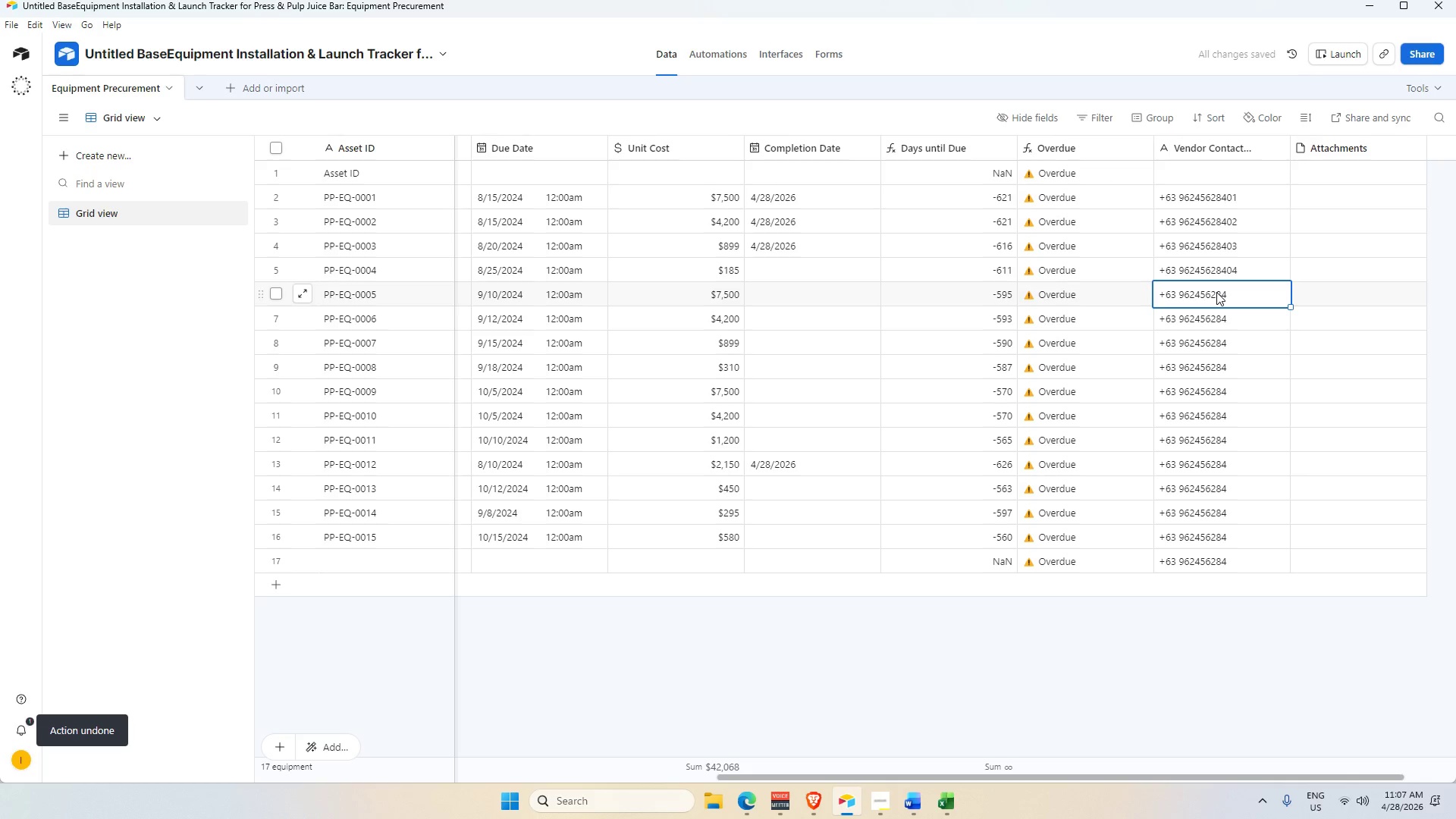 
triple_click([1216, 292])
 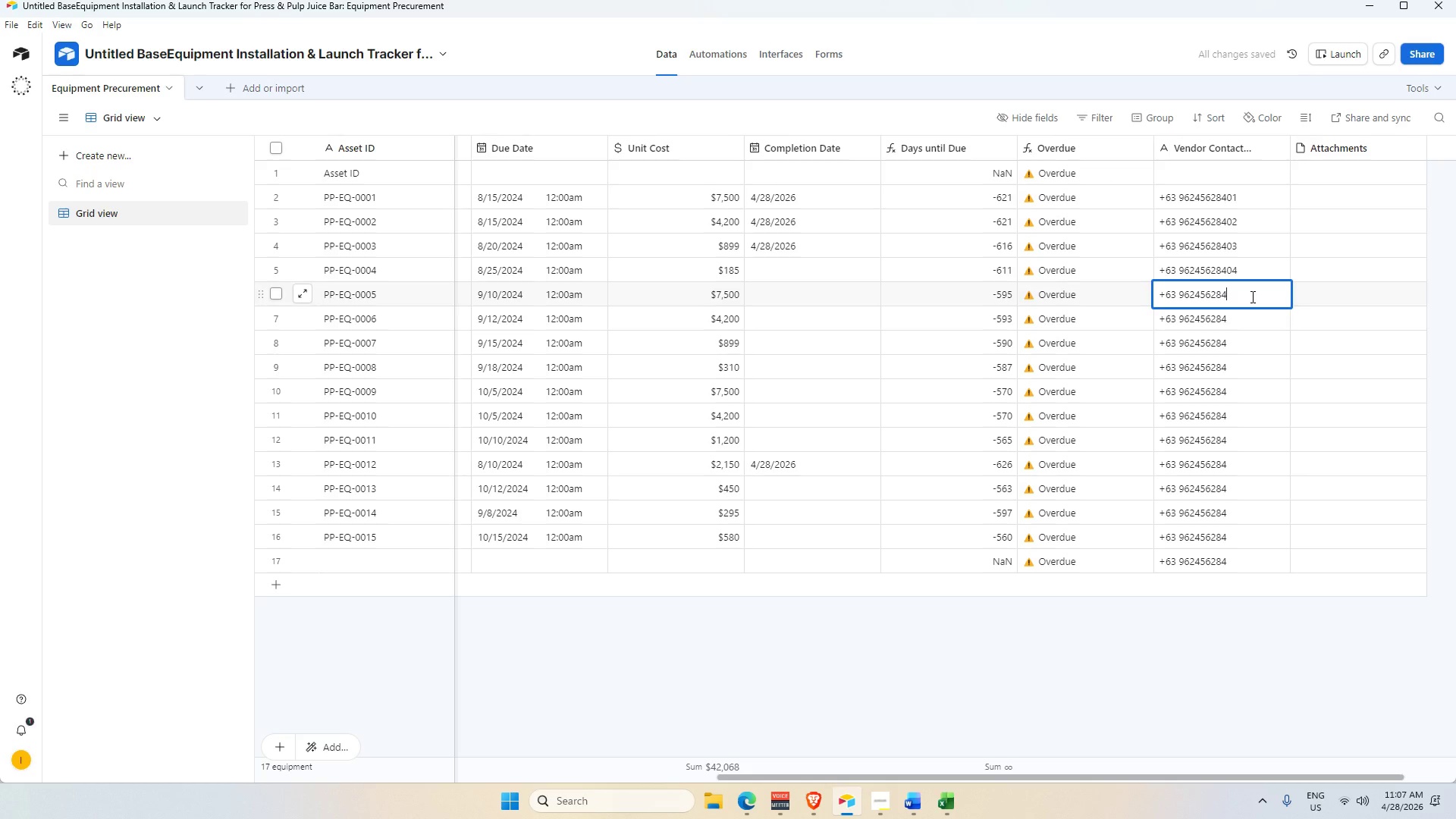 
key(Numpad0)
 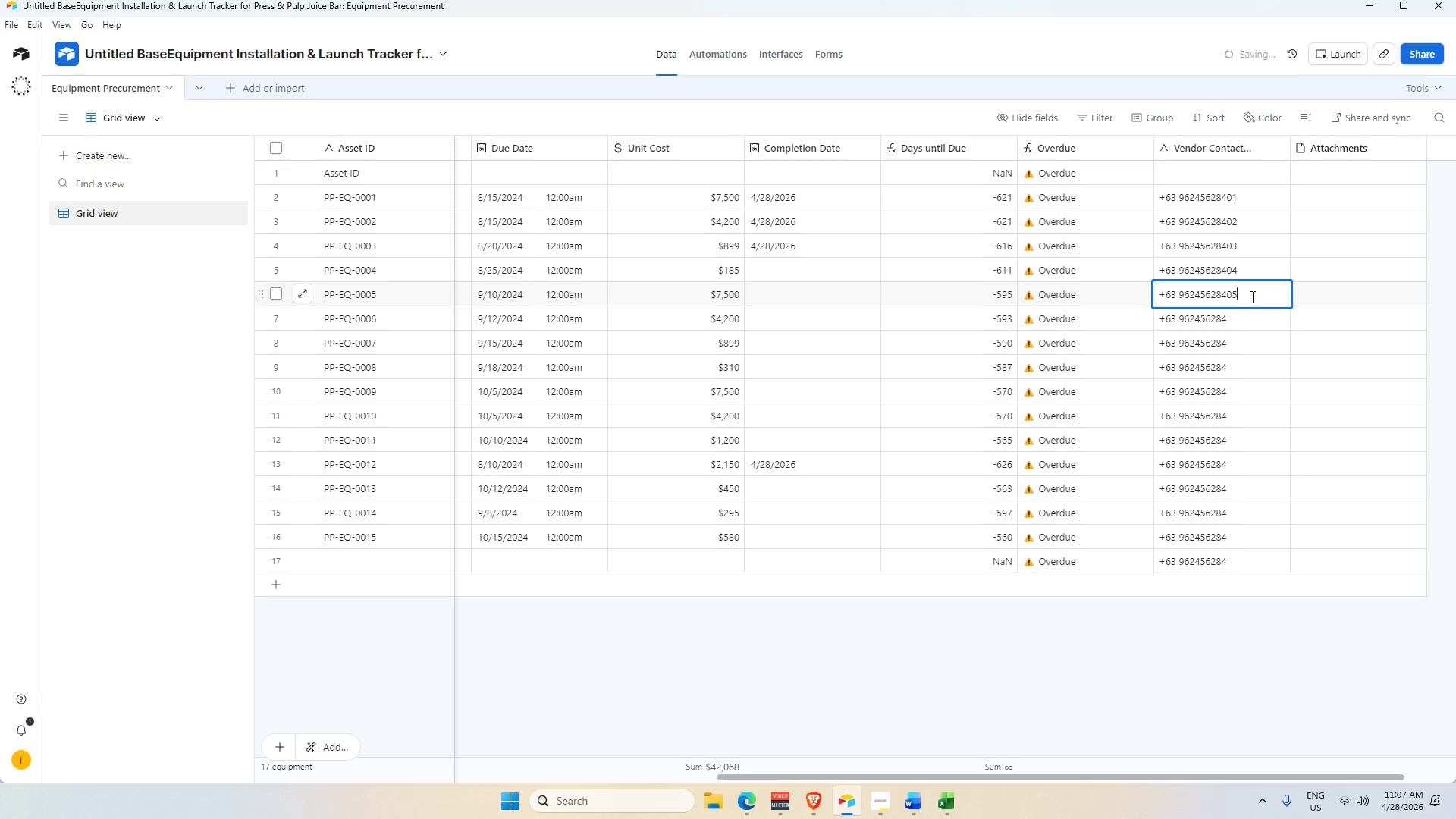 
key(Numpad5)
 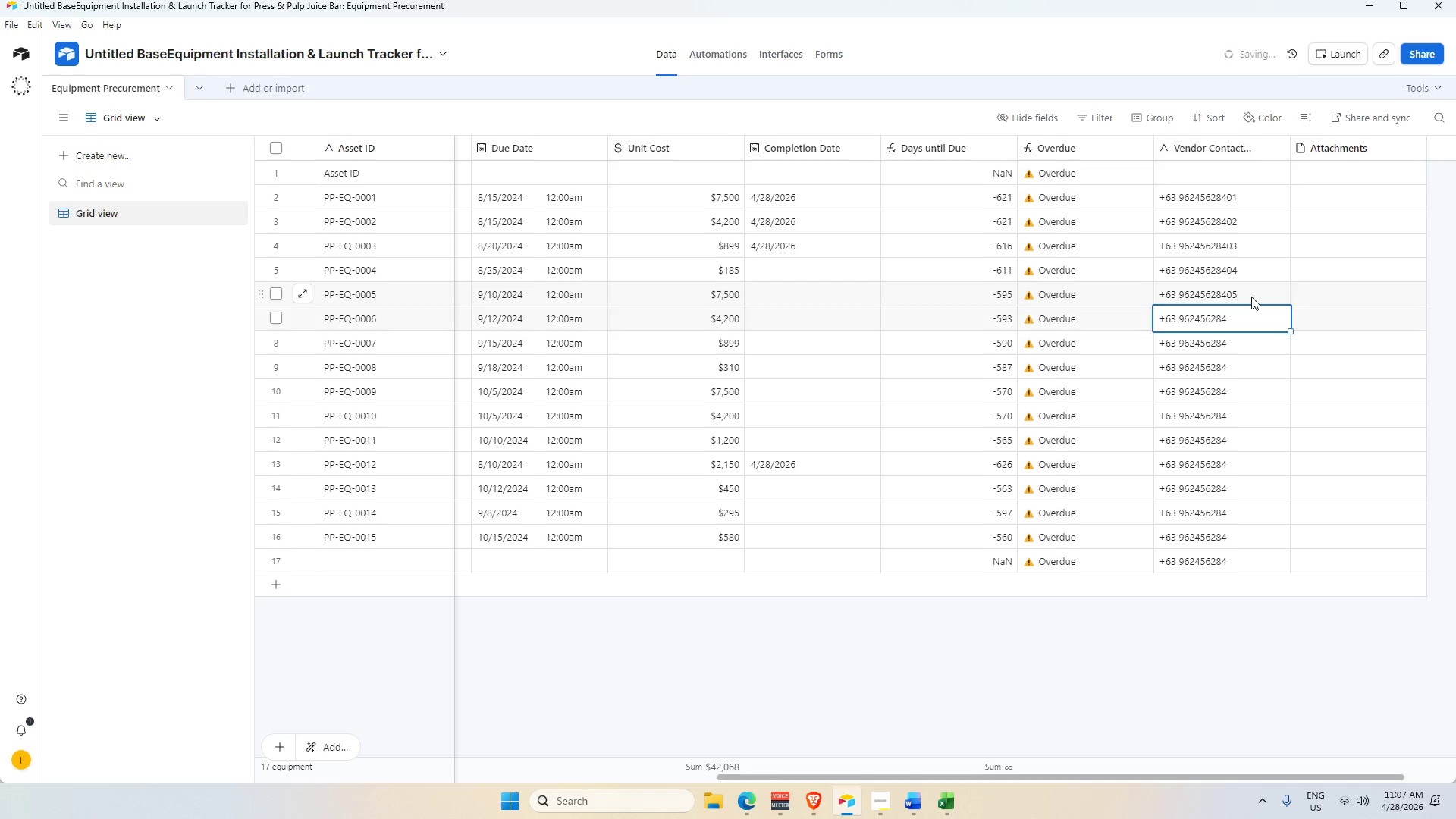 
key(Enter)
 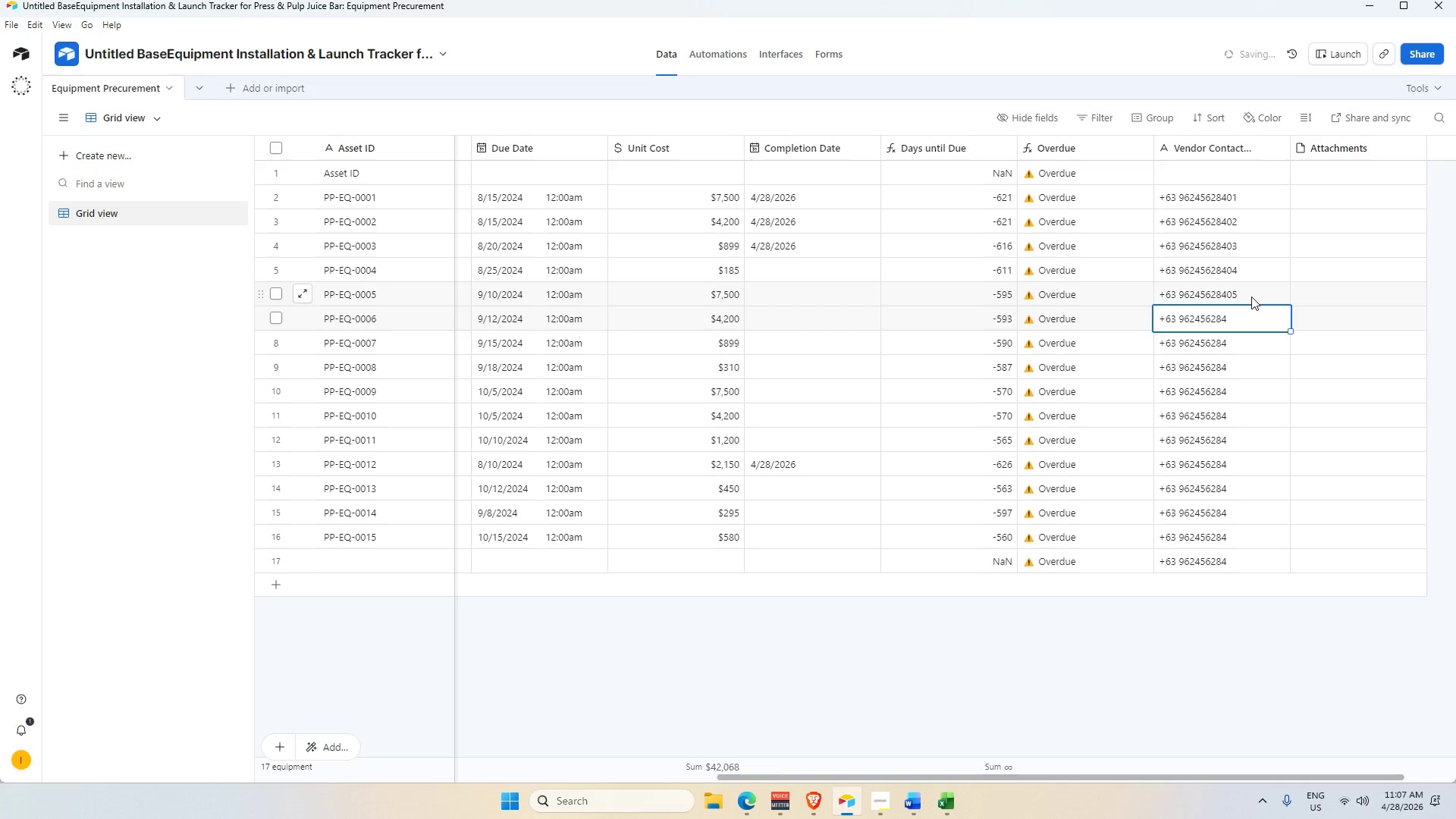 
key(Enter)
 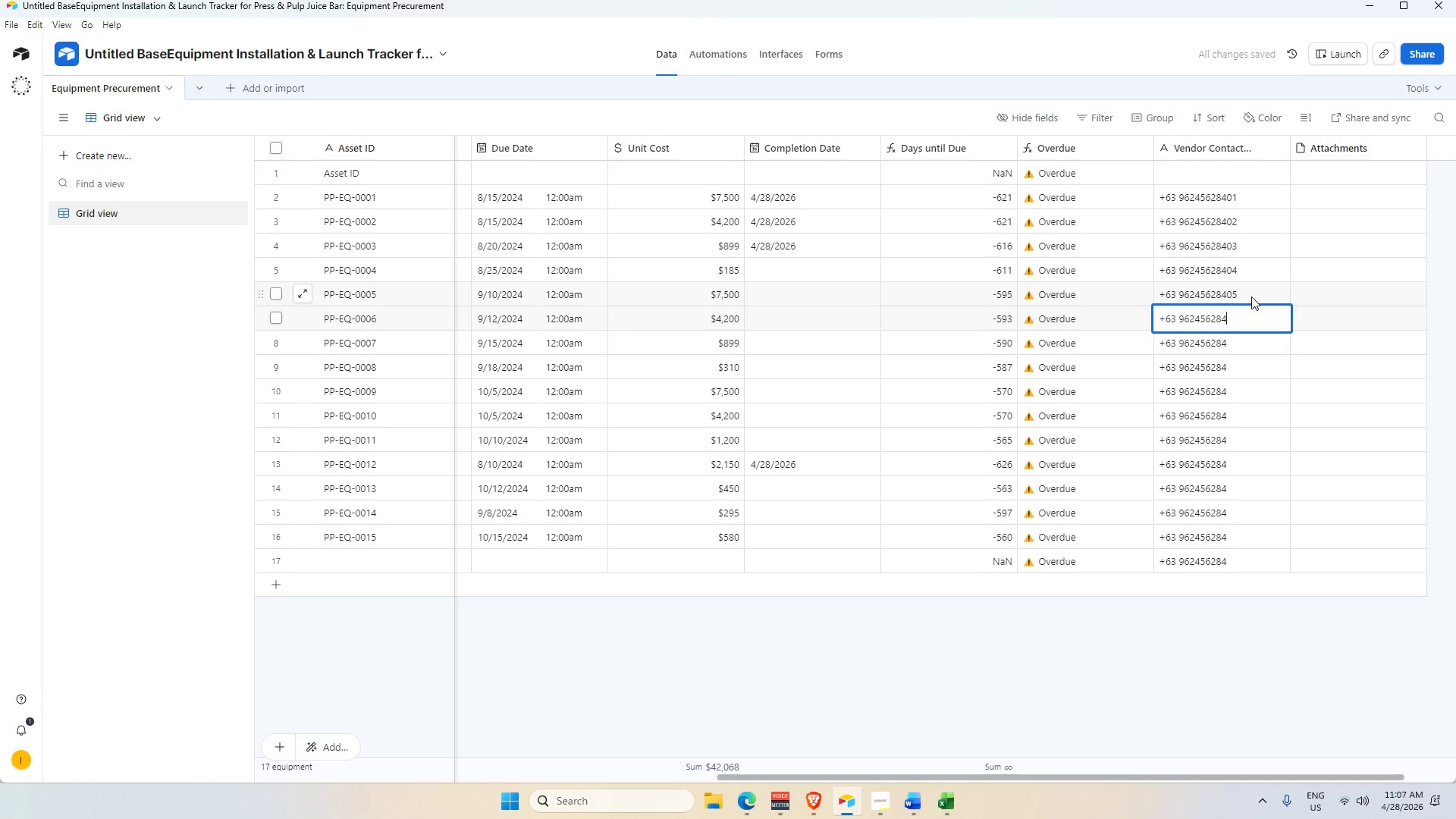 
key(Numpad0)
 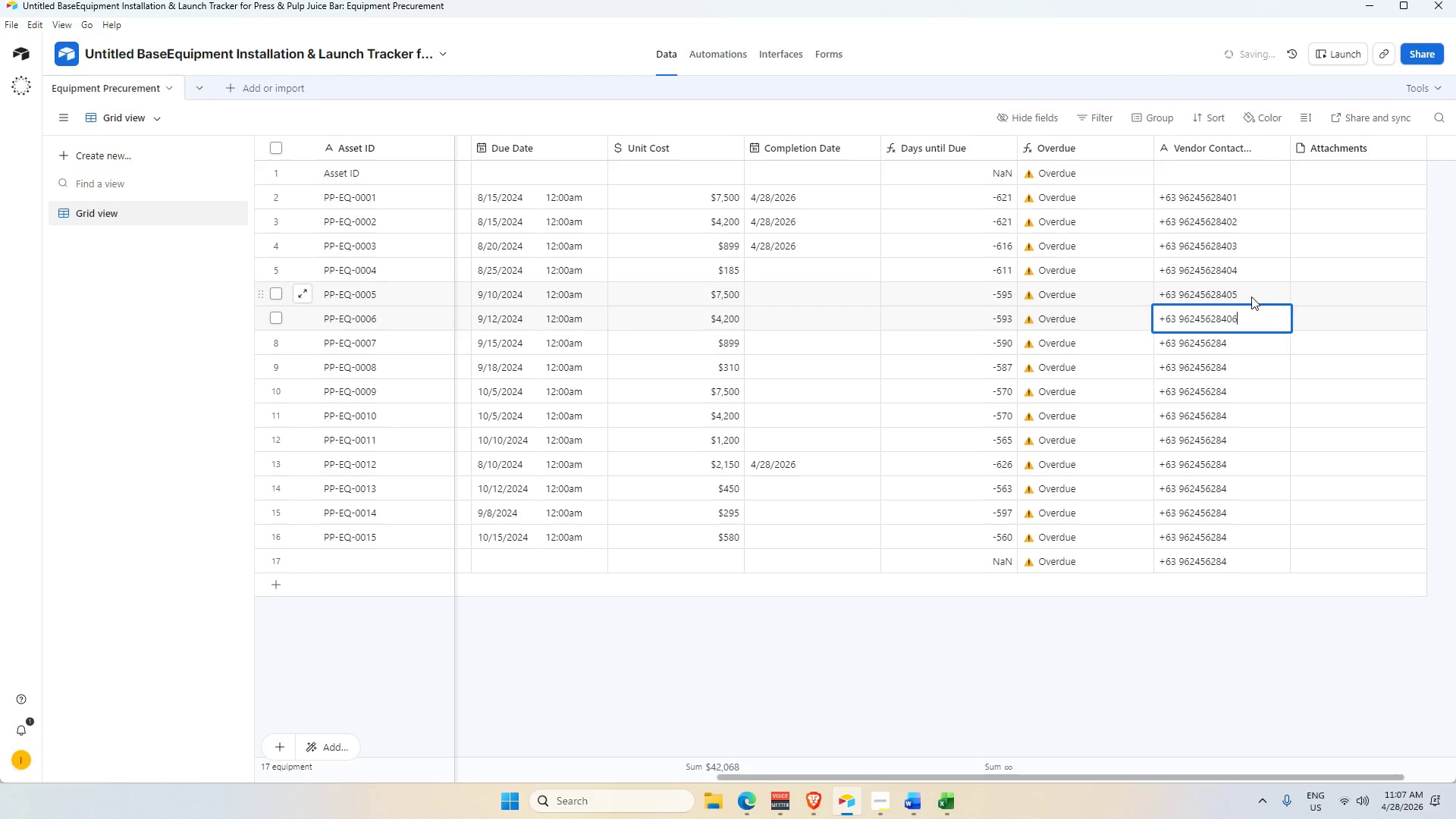 
key(Numpad6)
 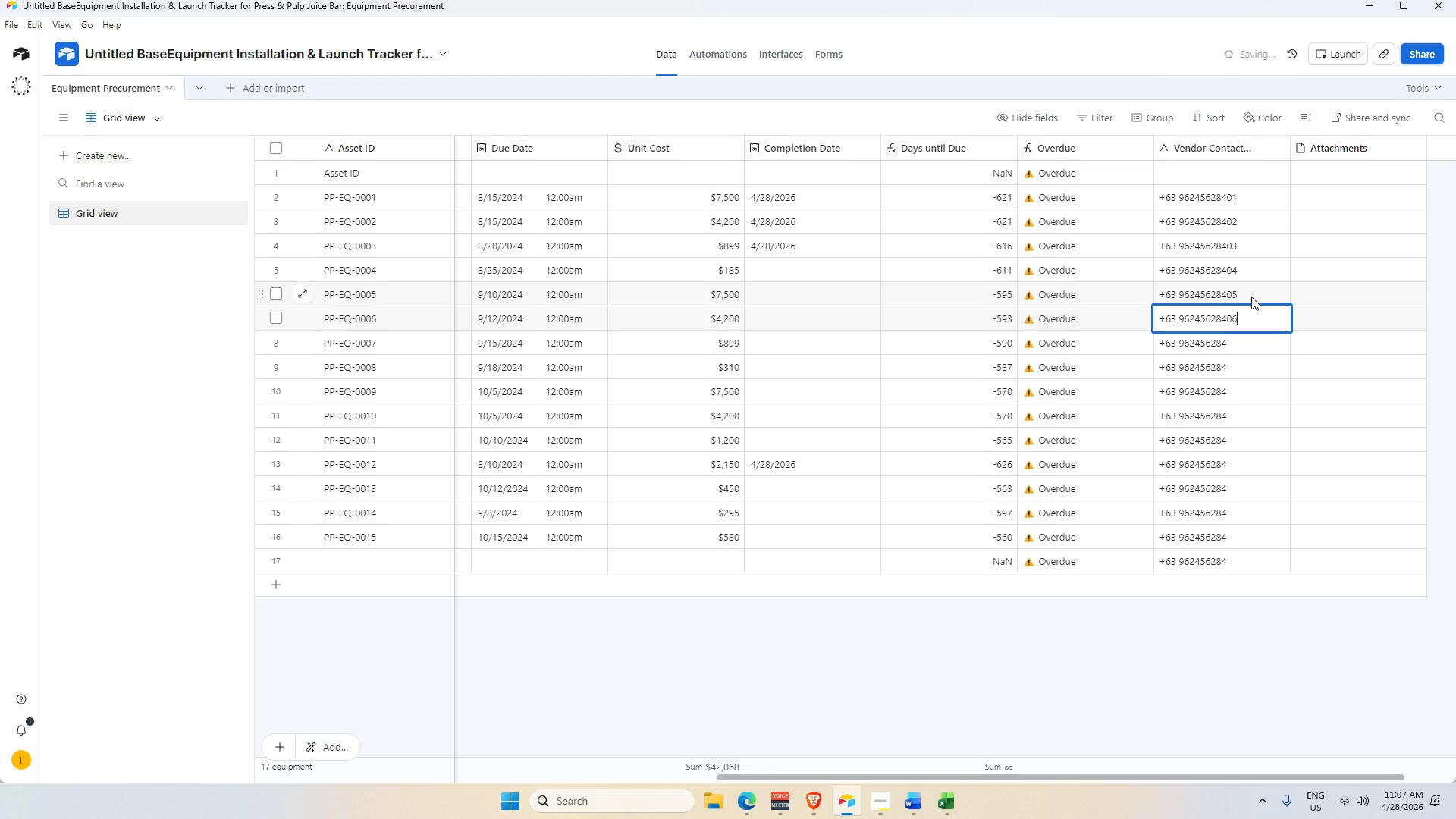 
key(Enter)
 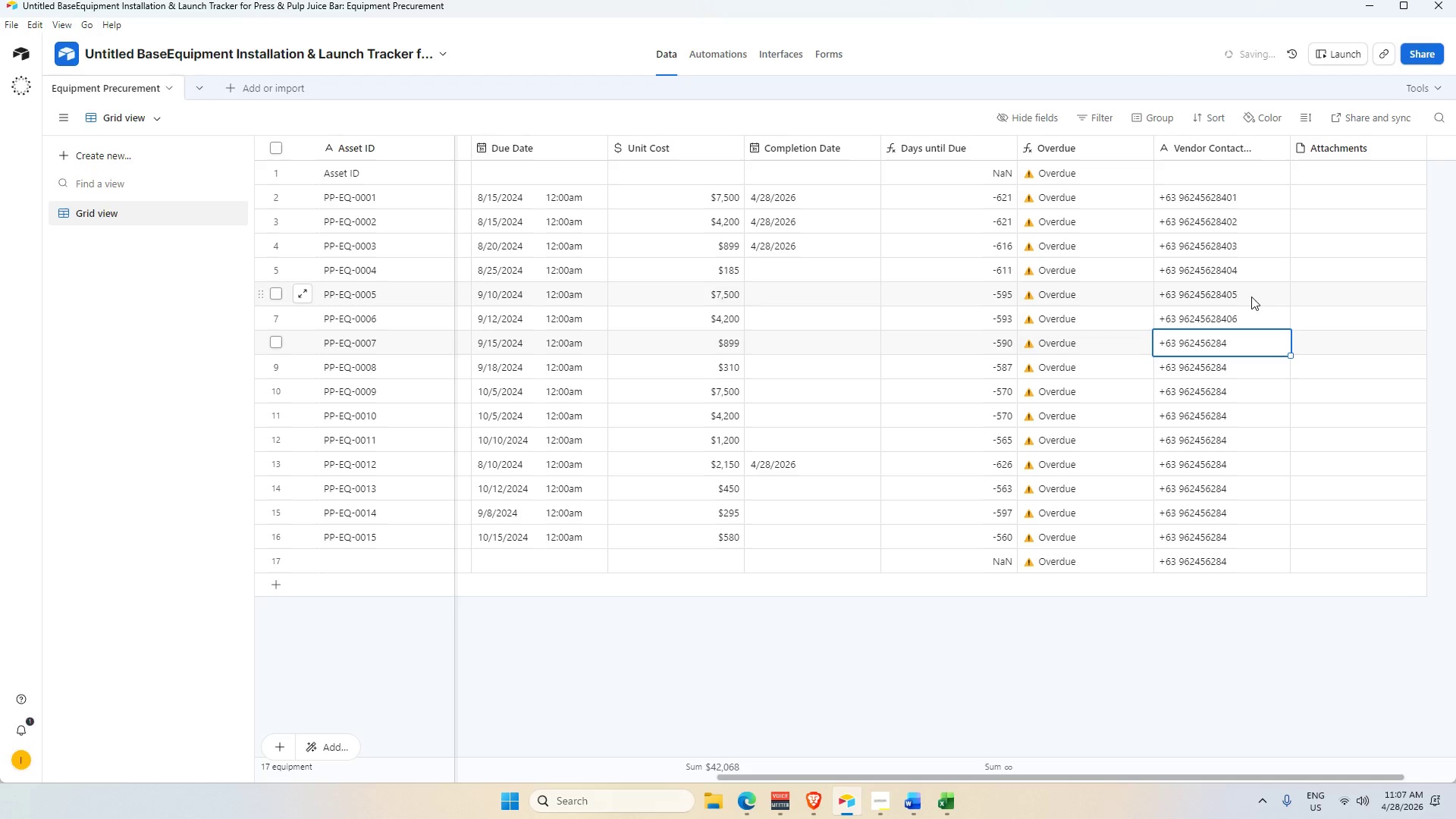 
key(Numpad0)
 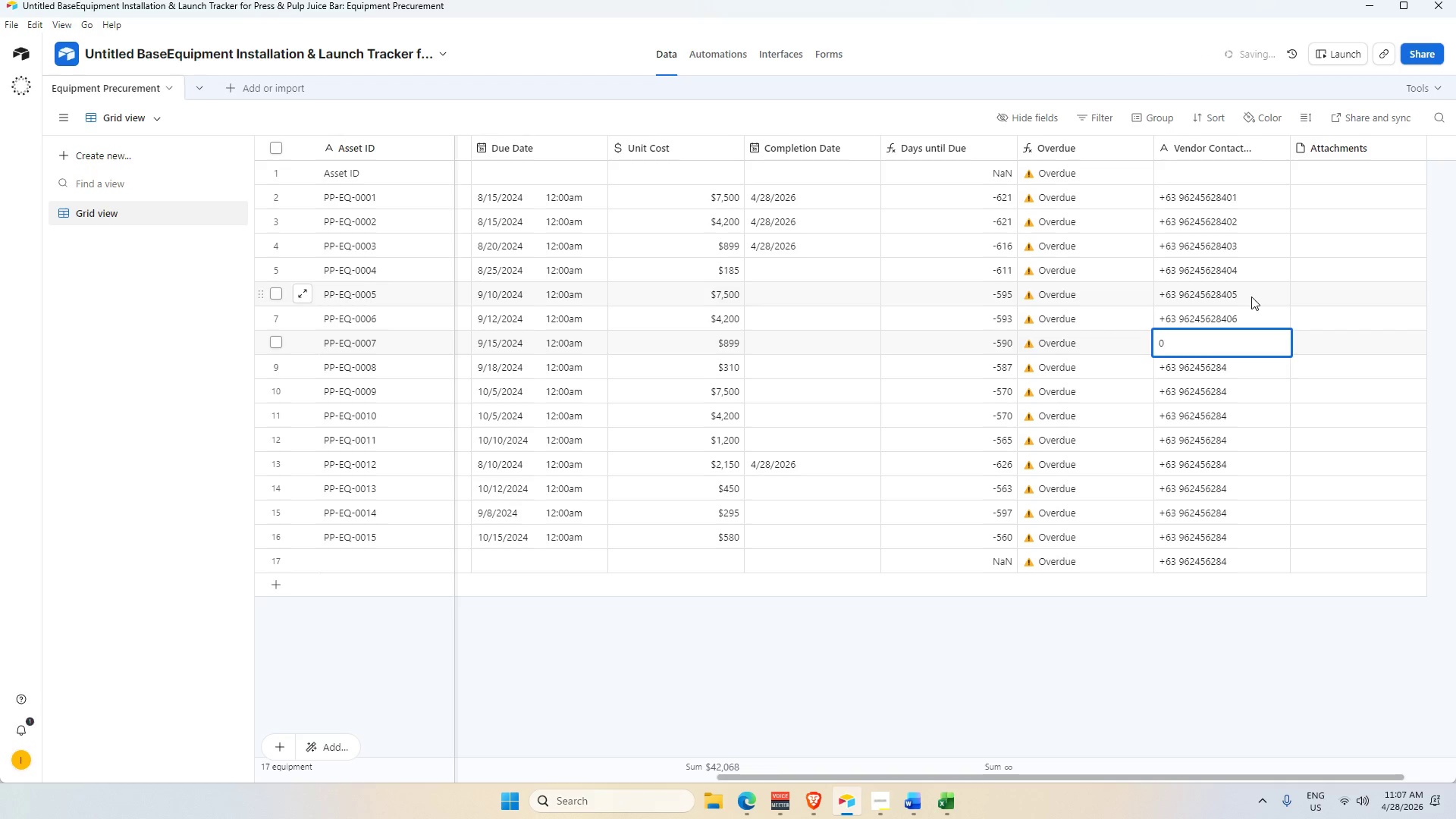 
key(Backspace)
 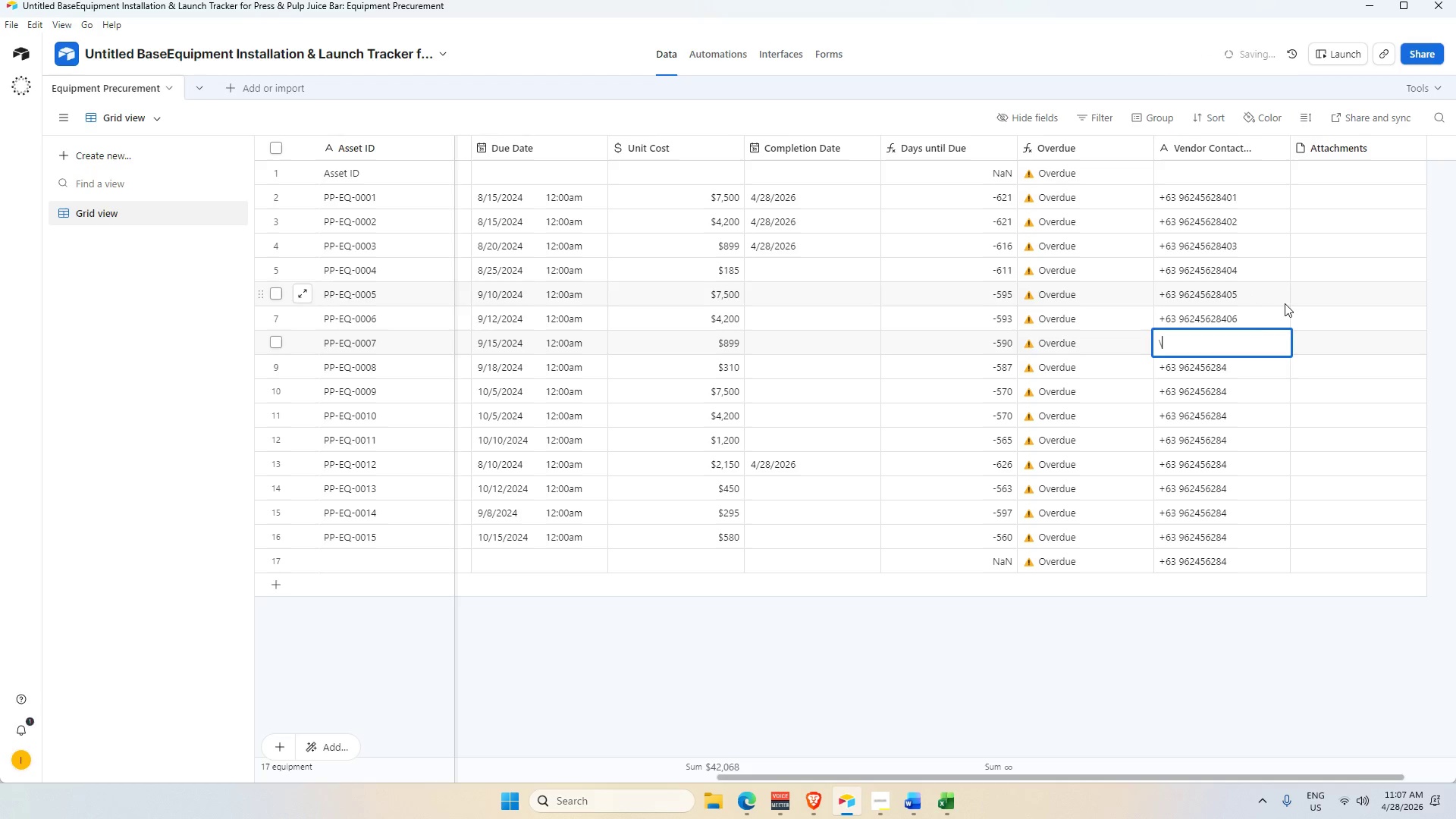 
key(Backslash)
 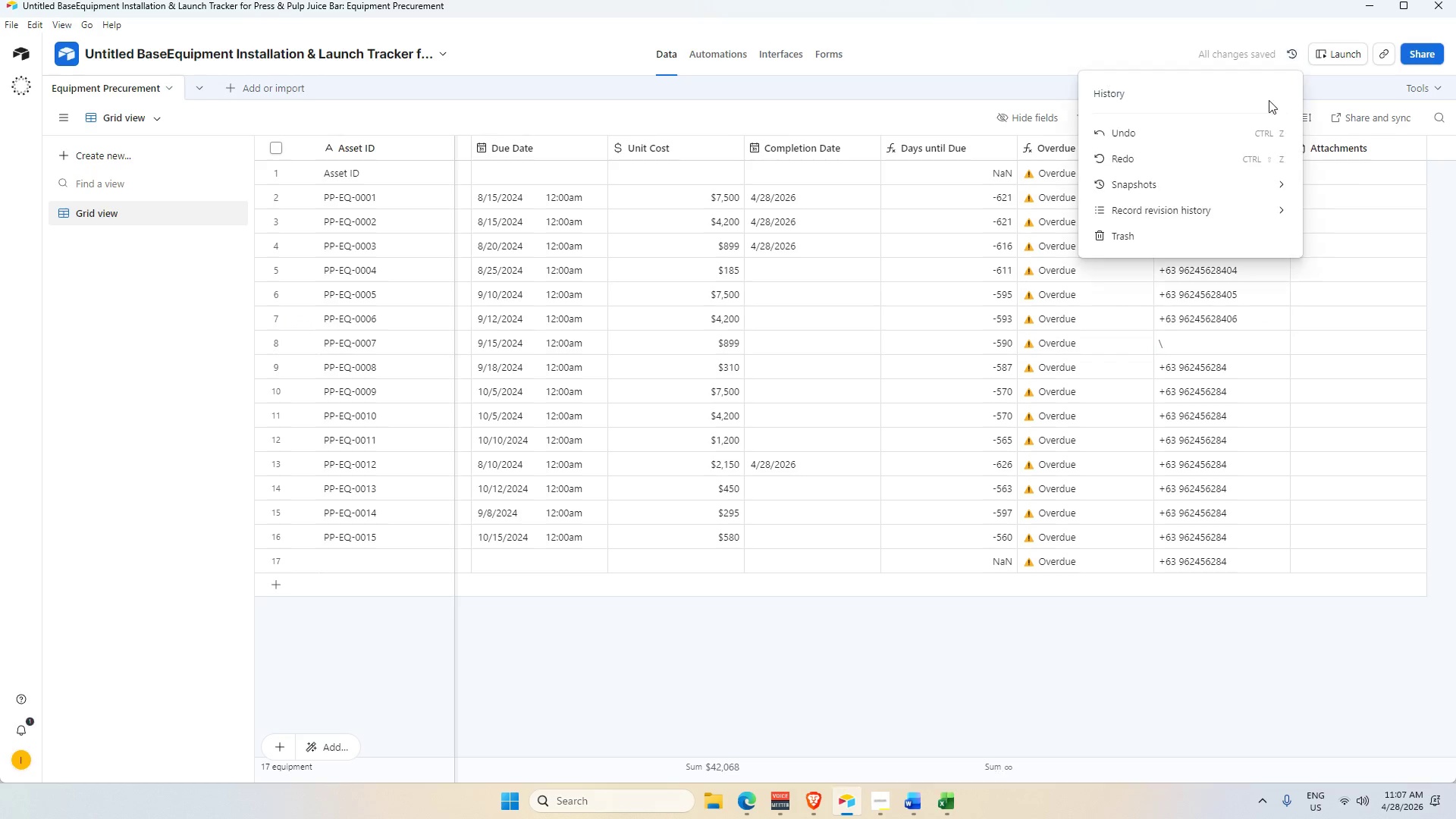 
left_click([1184, 138])
 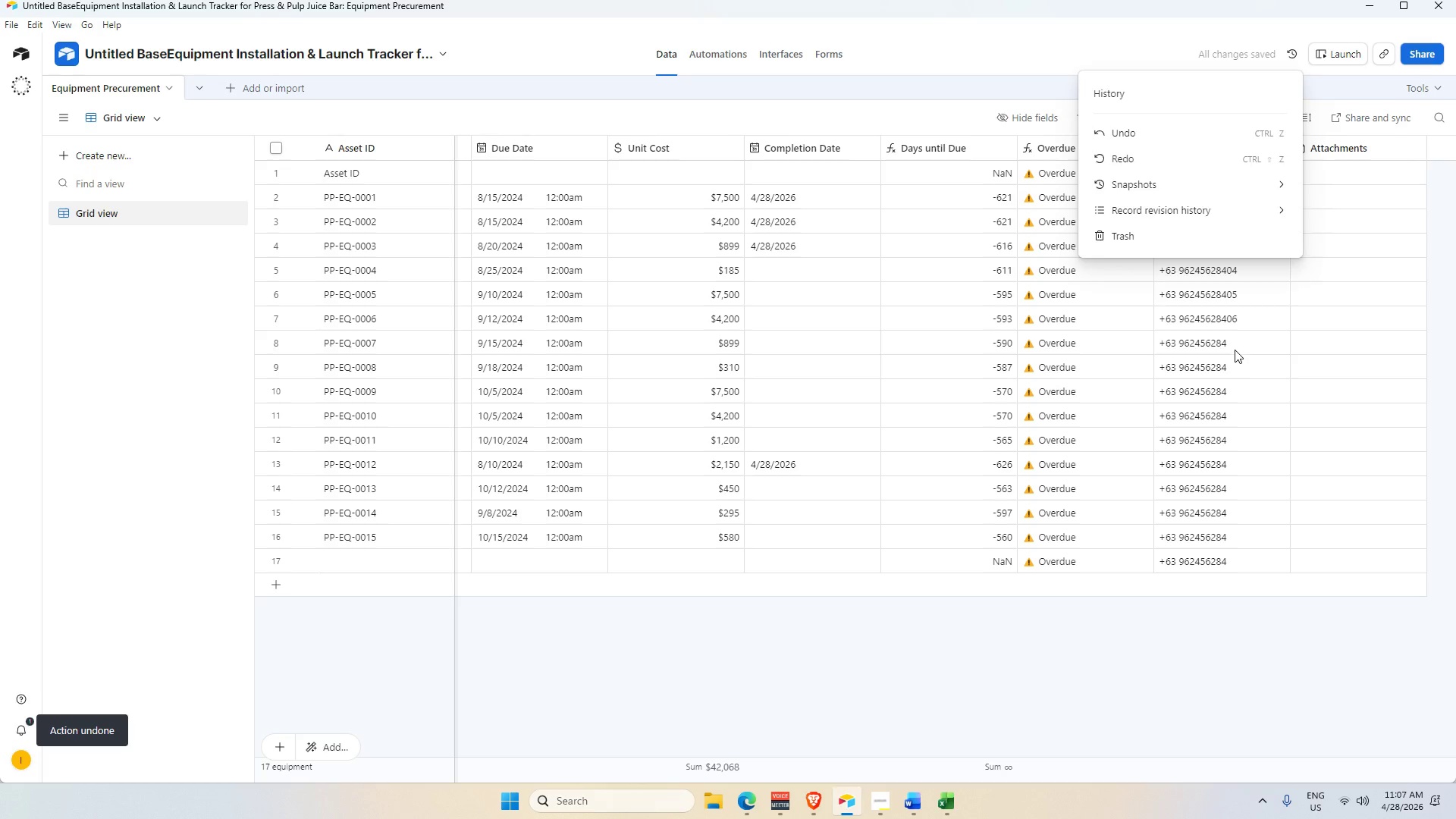 
double_click([1238, 346])
 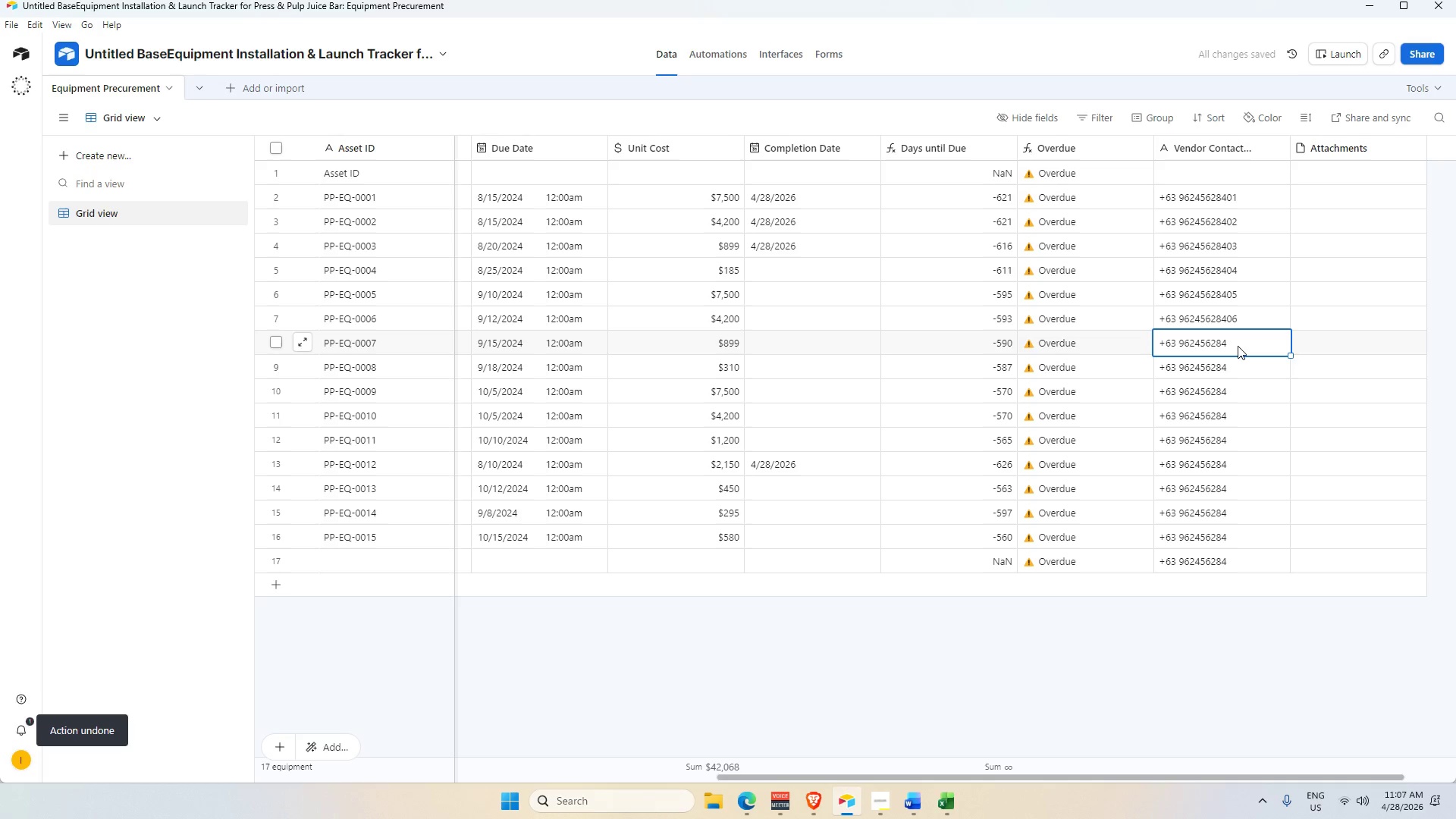 
triple_click([1238, 346])
 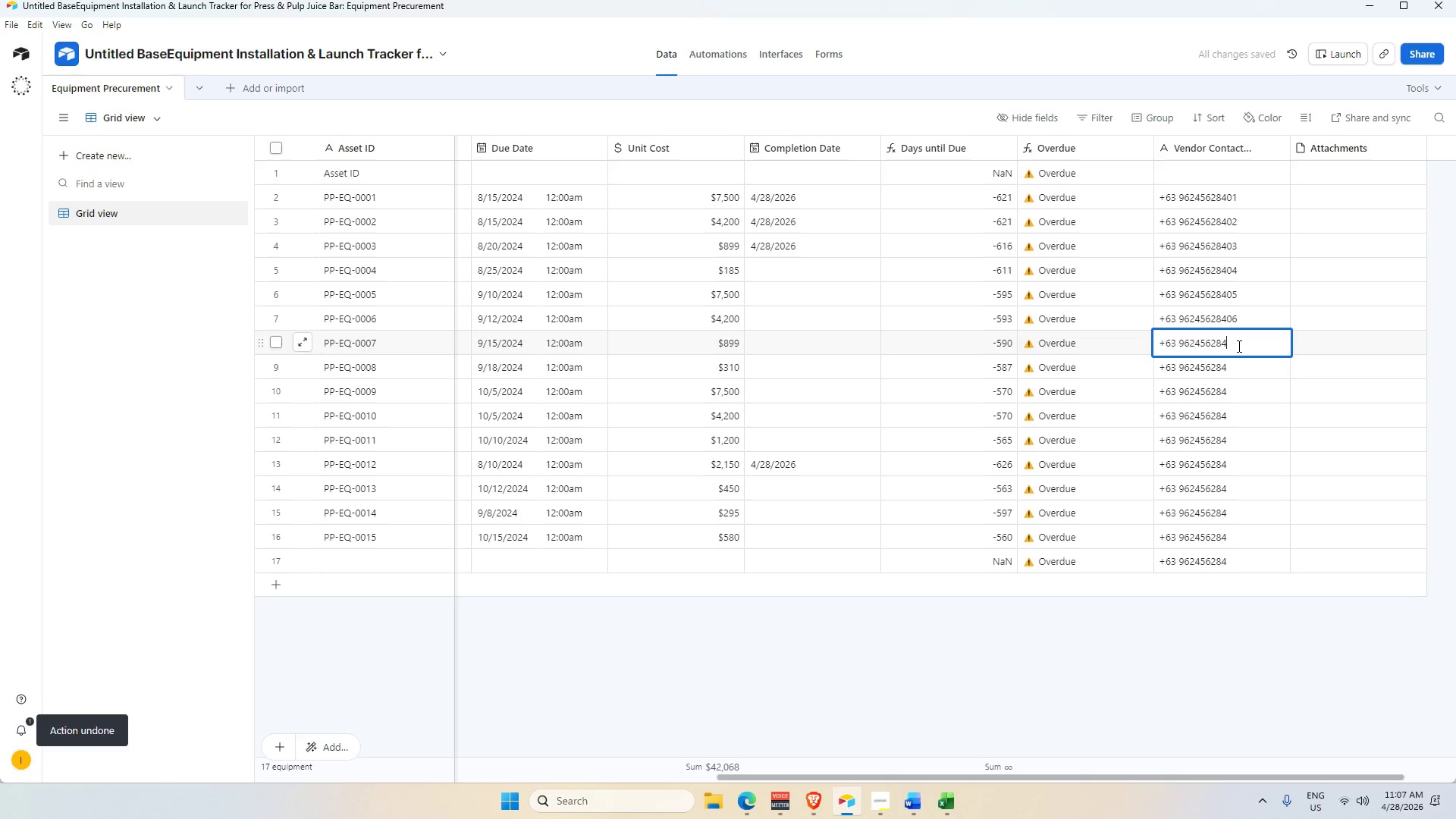 
key(Numpad0)
 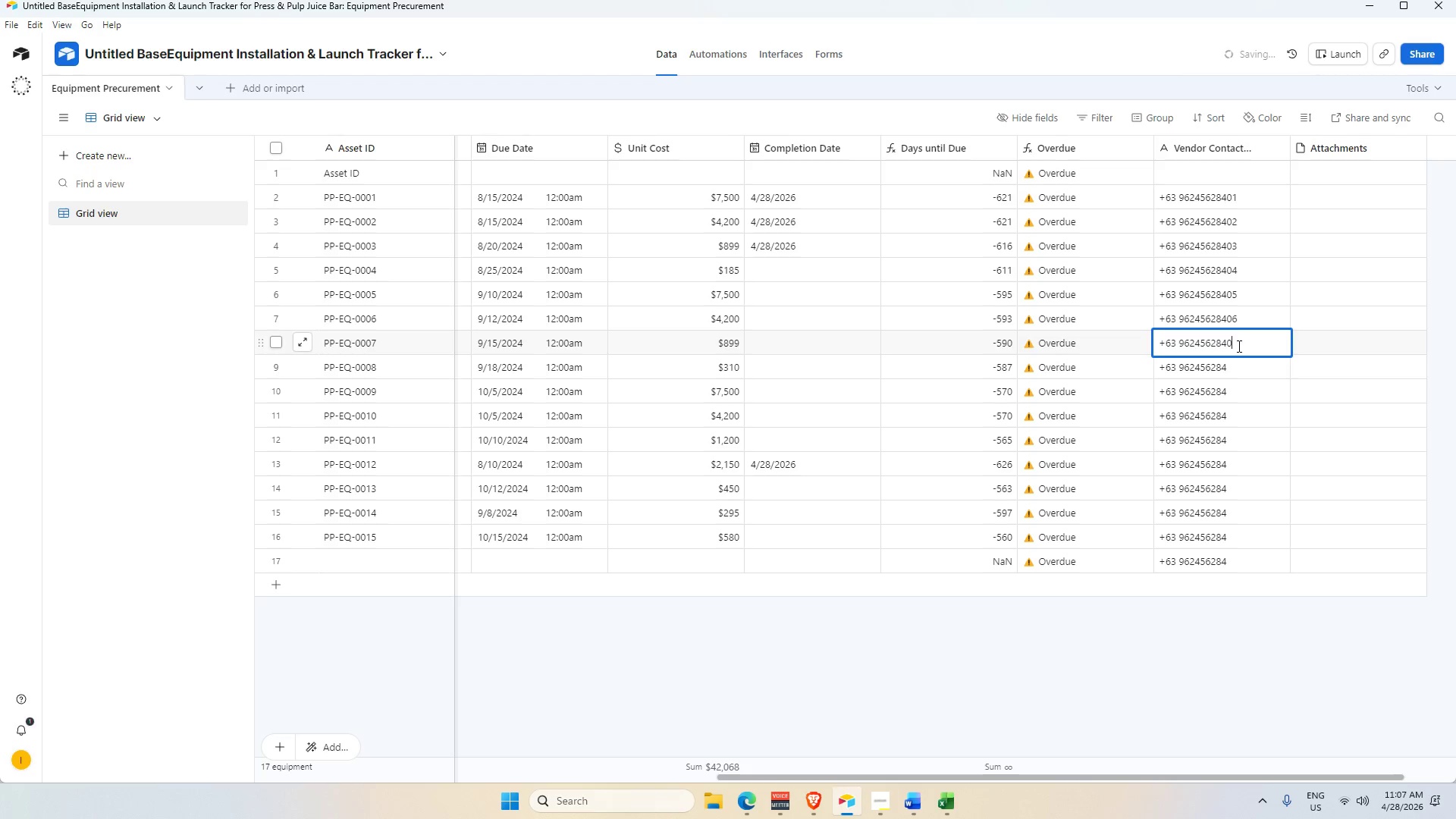 
key(Numpad7)
 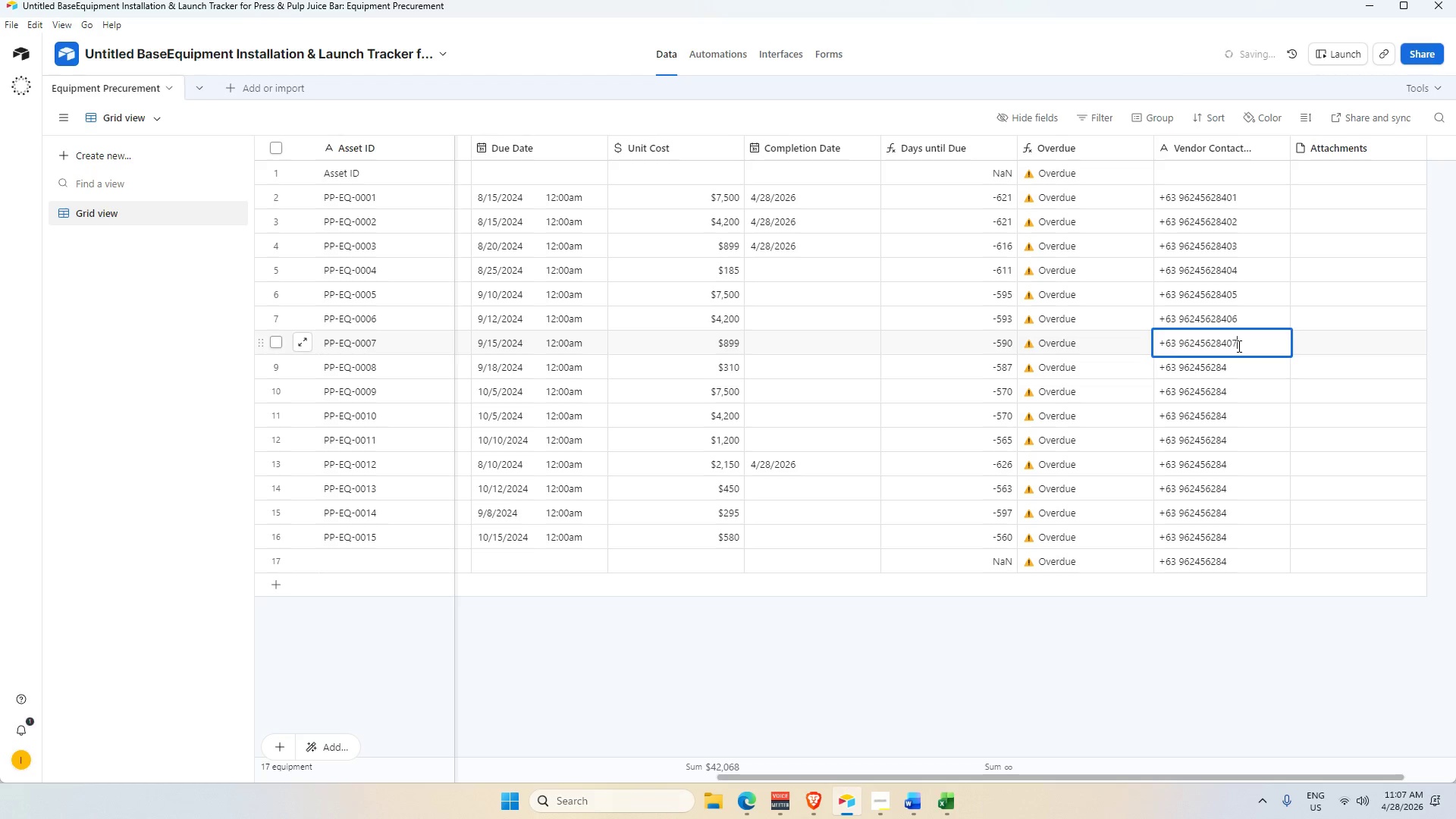 
key(Enter)
 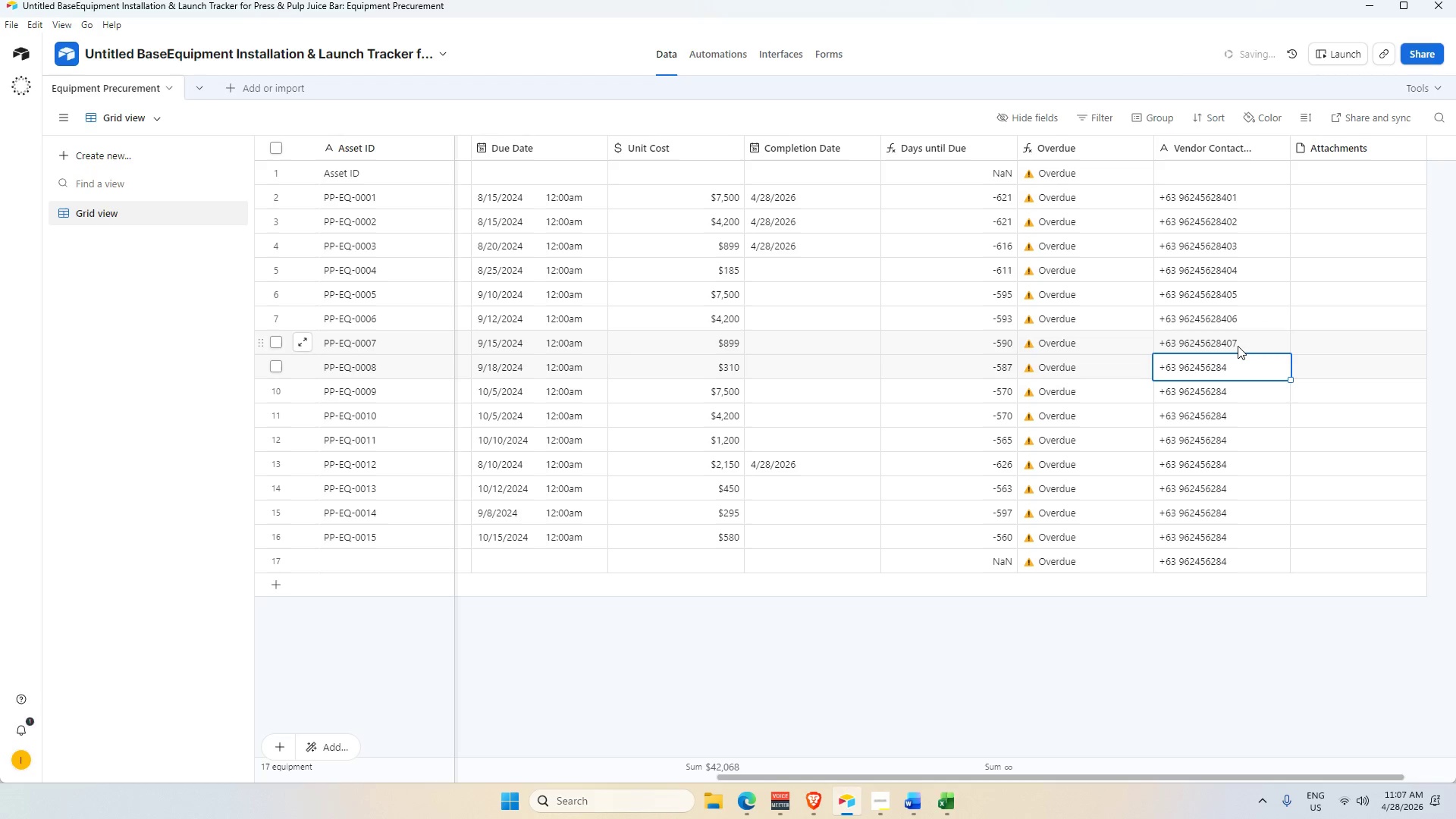 
key(Enter)
 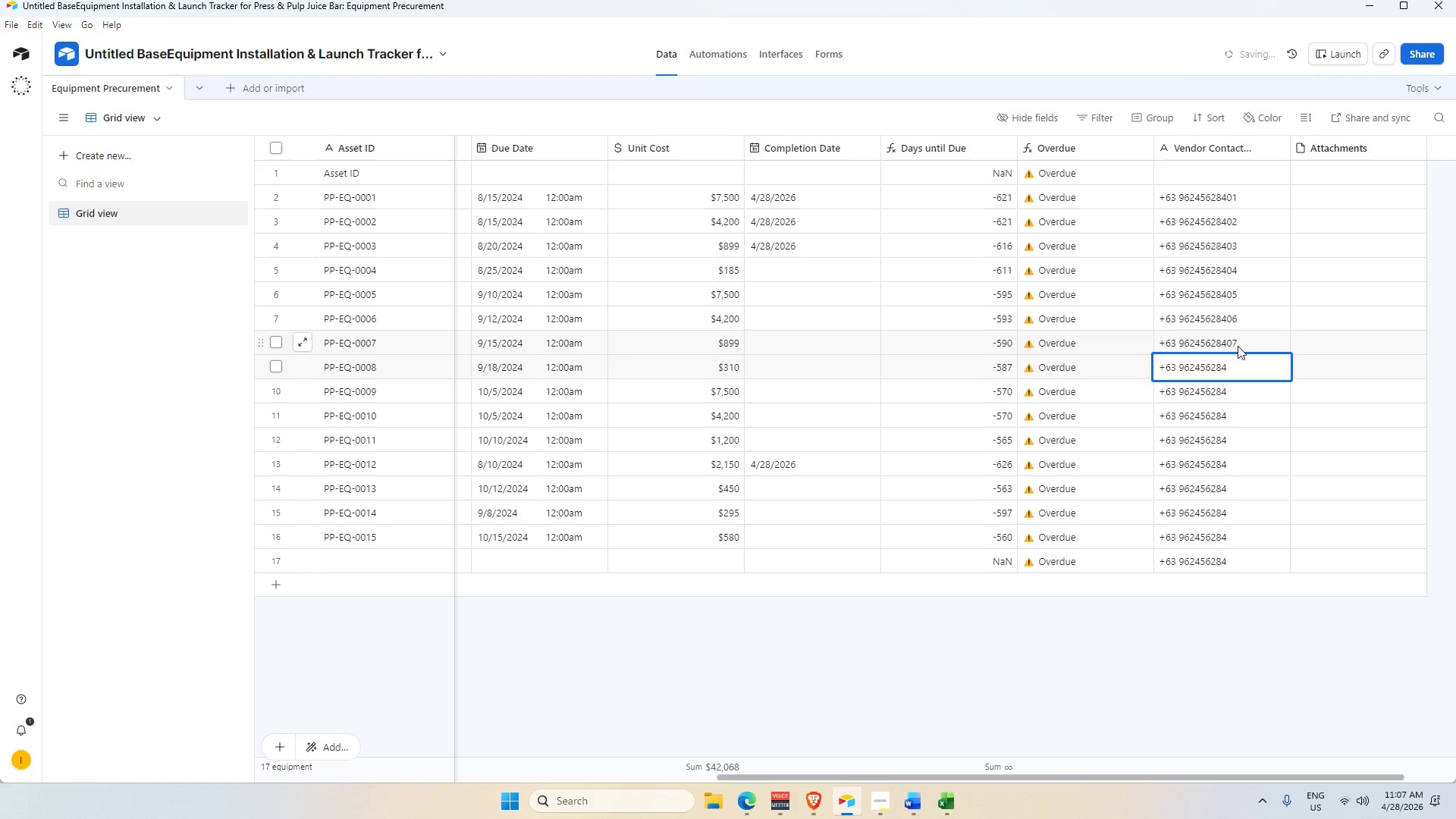 
key(Numpad0)
 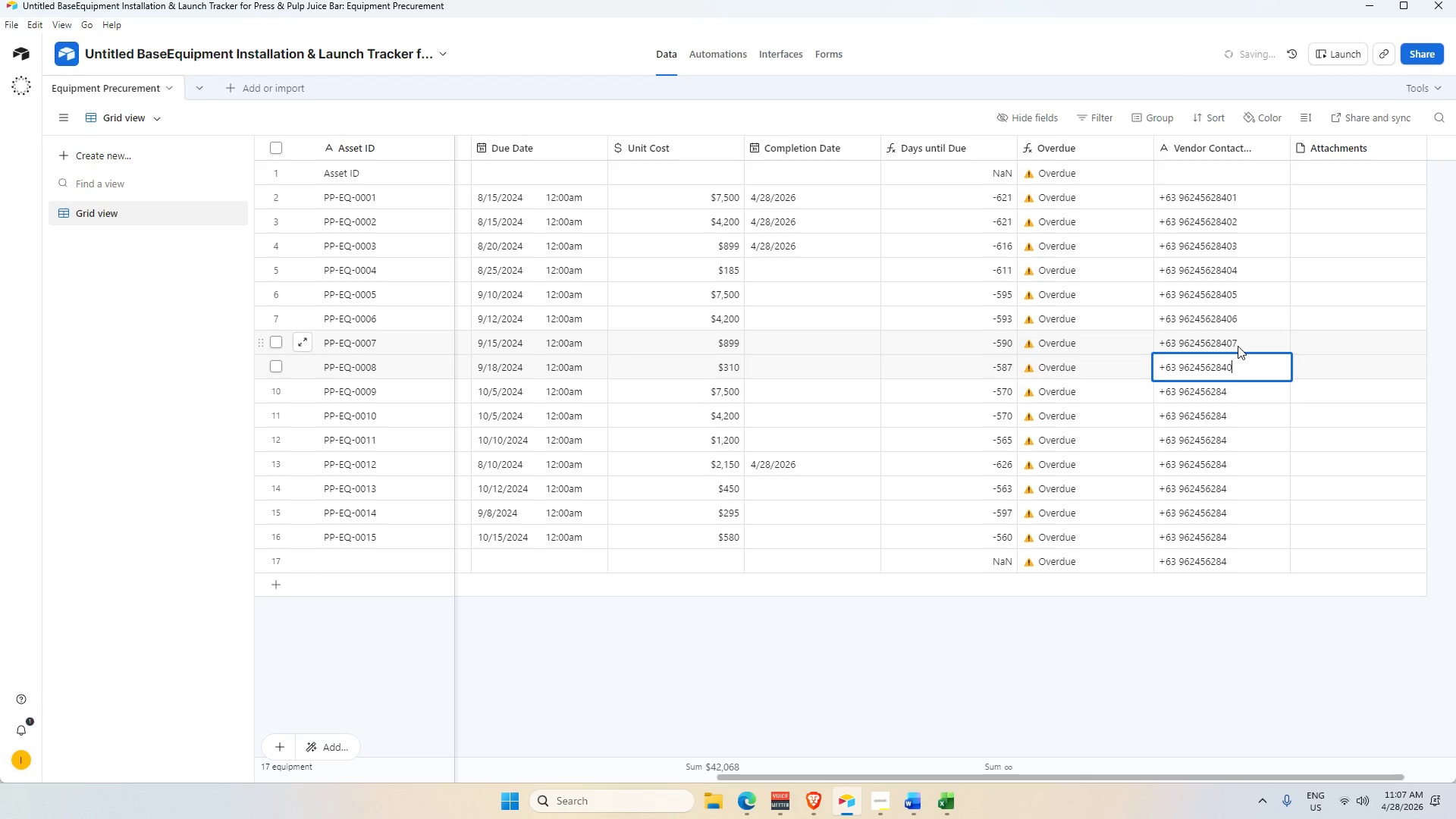 
key(Numpad8)
 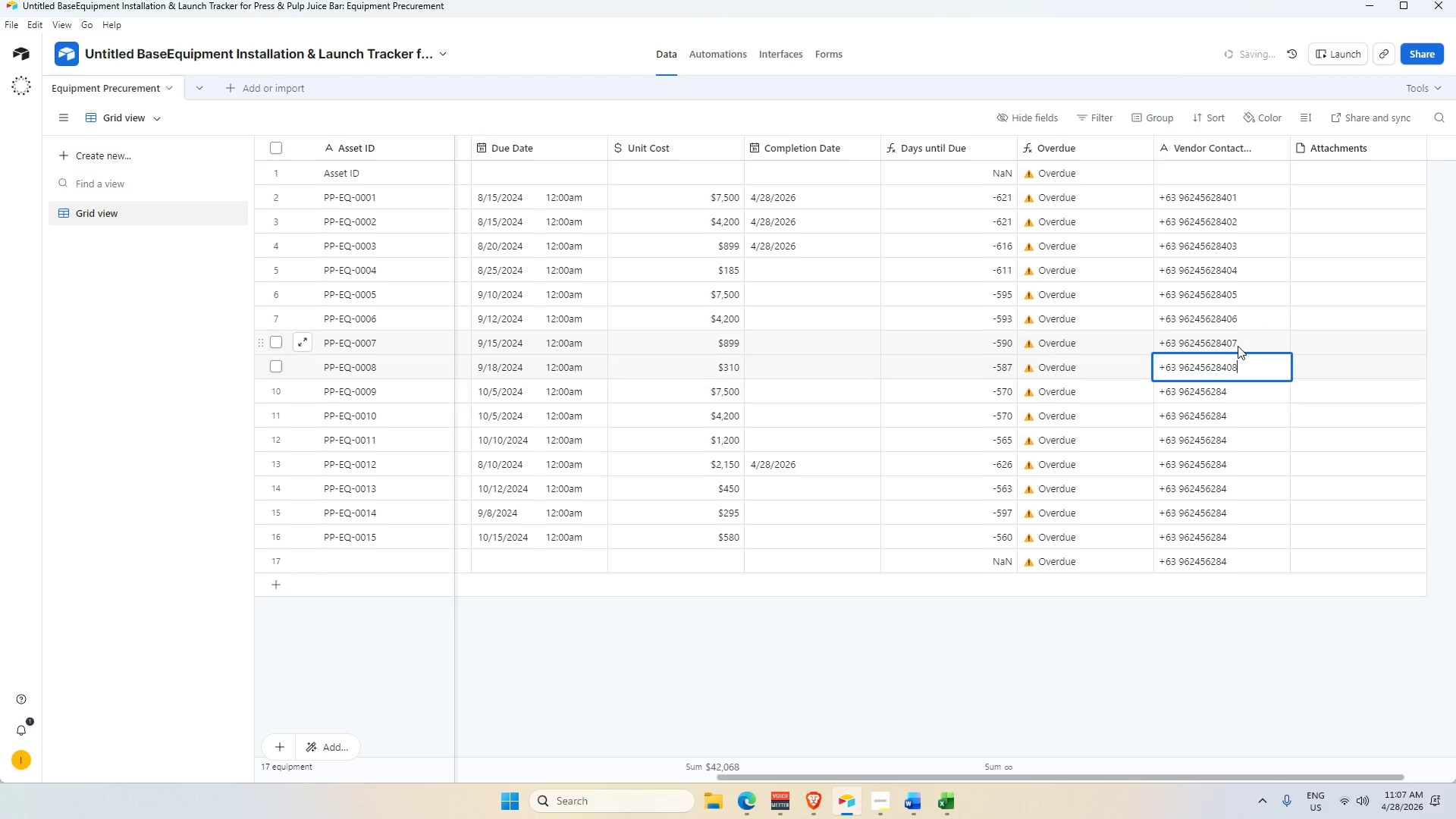 
key(Enter)
 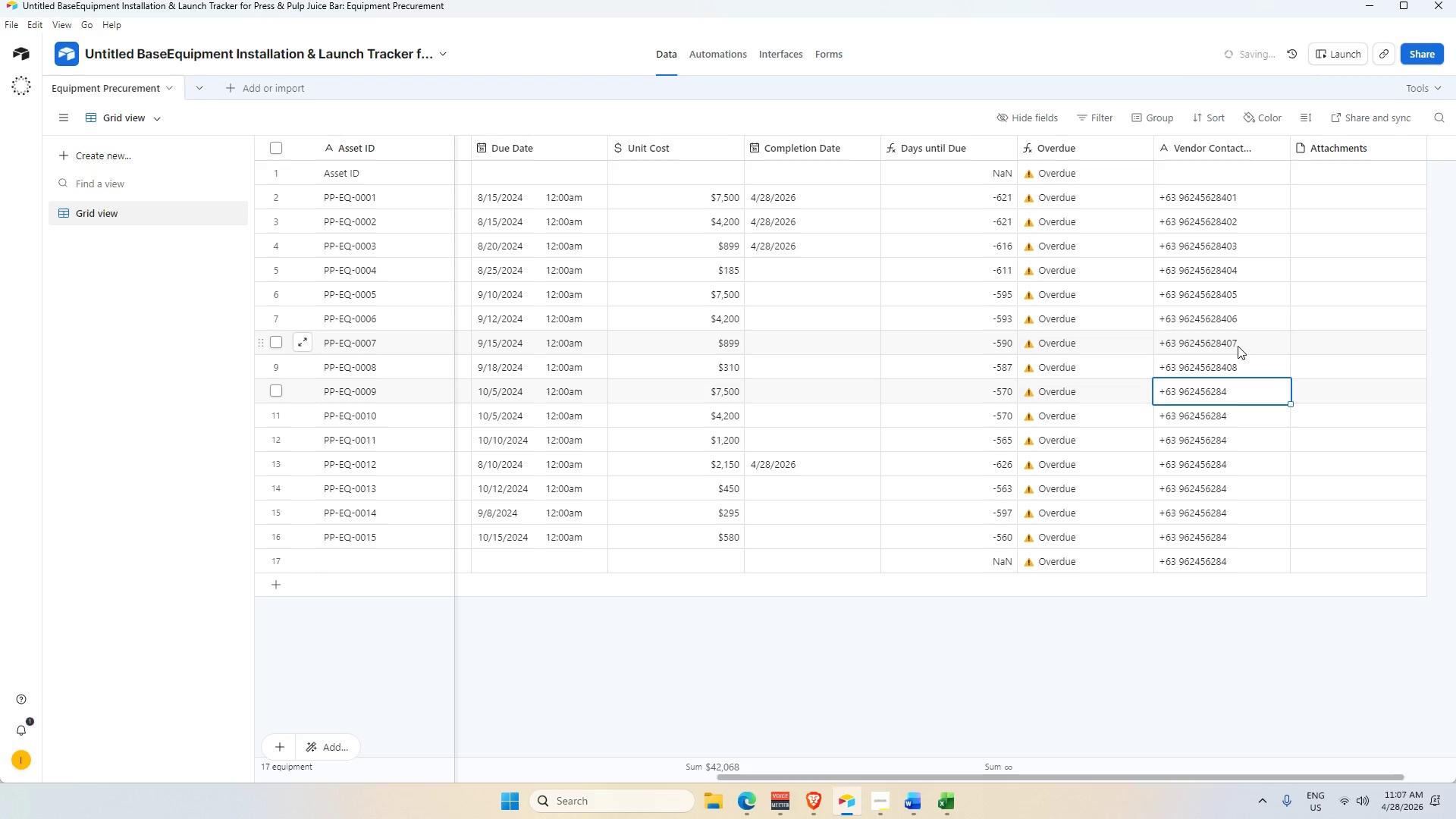 
key(Enter)
 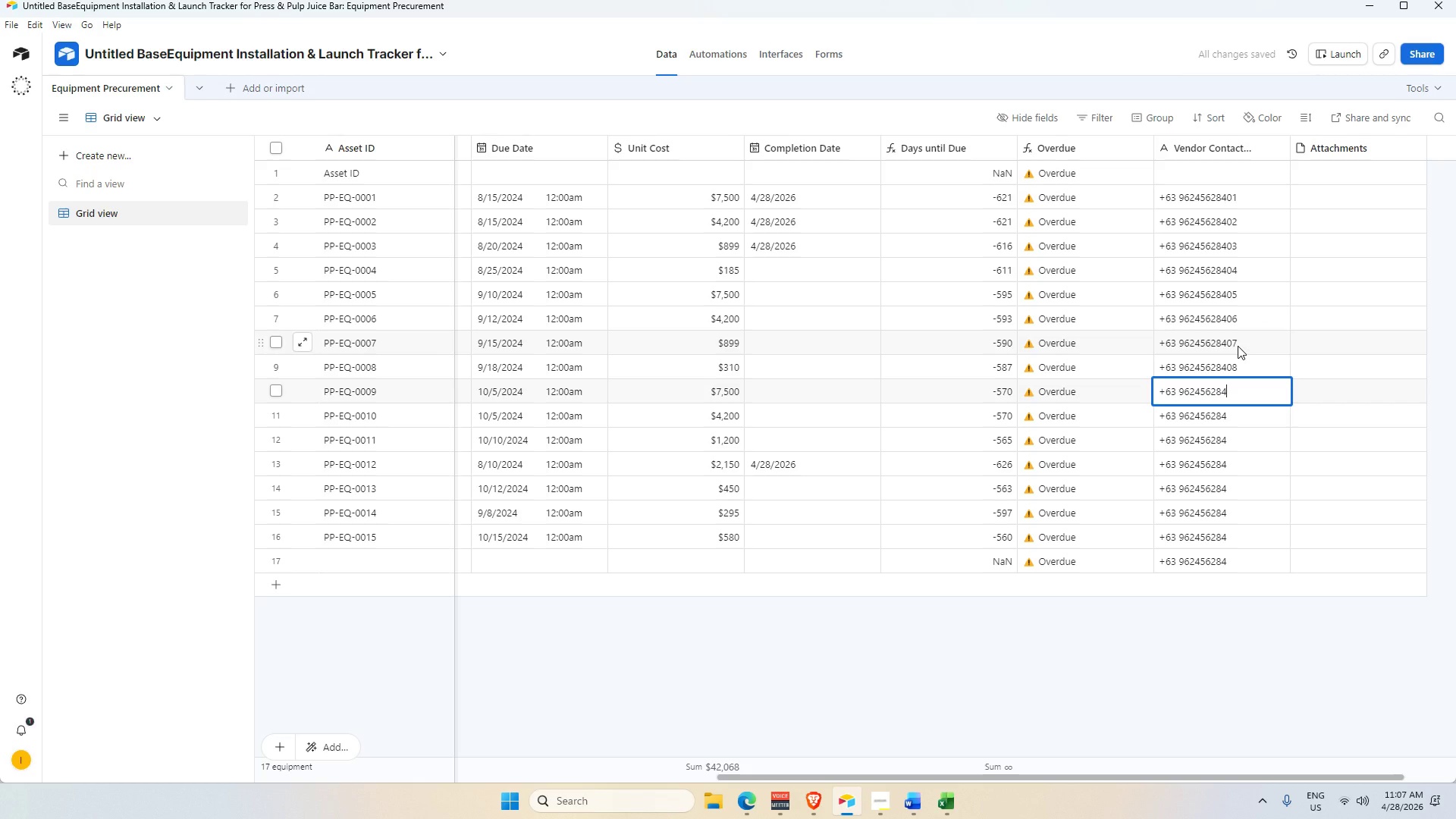 
key(Numpad0)
 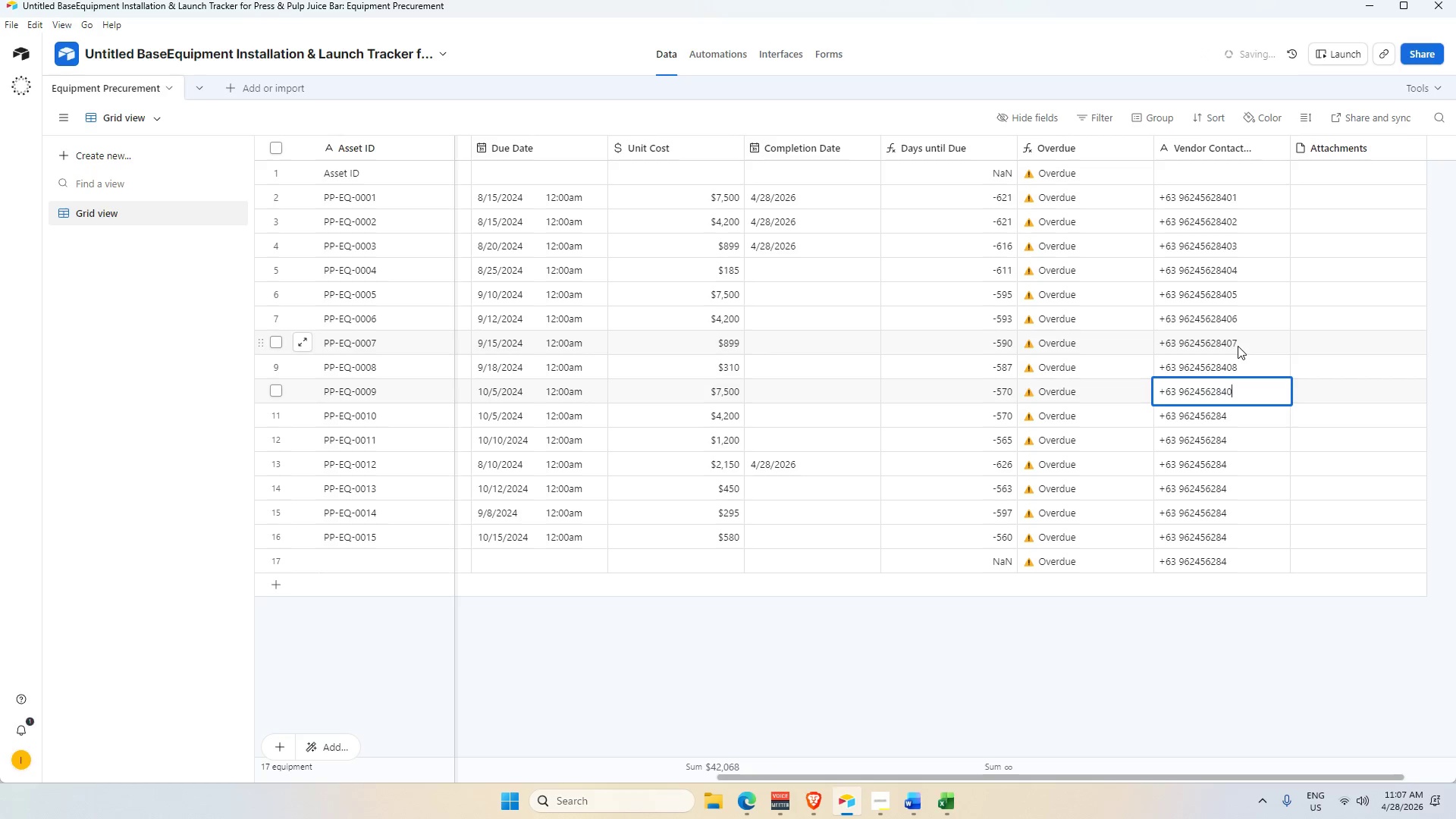 
key(Numpad9)
 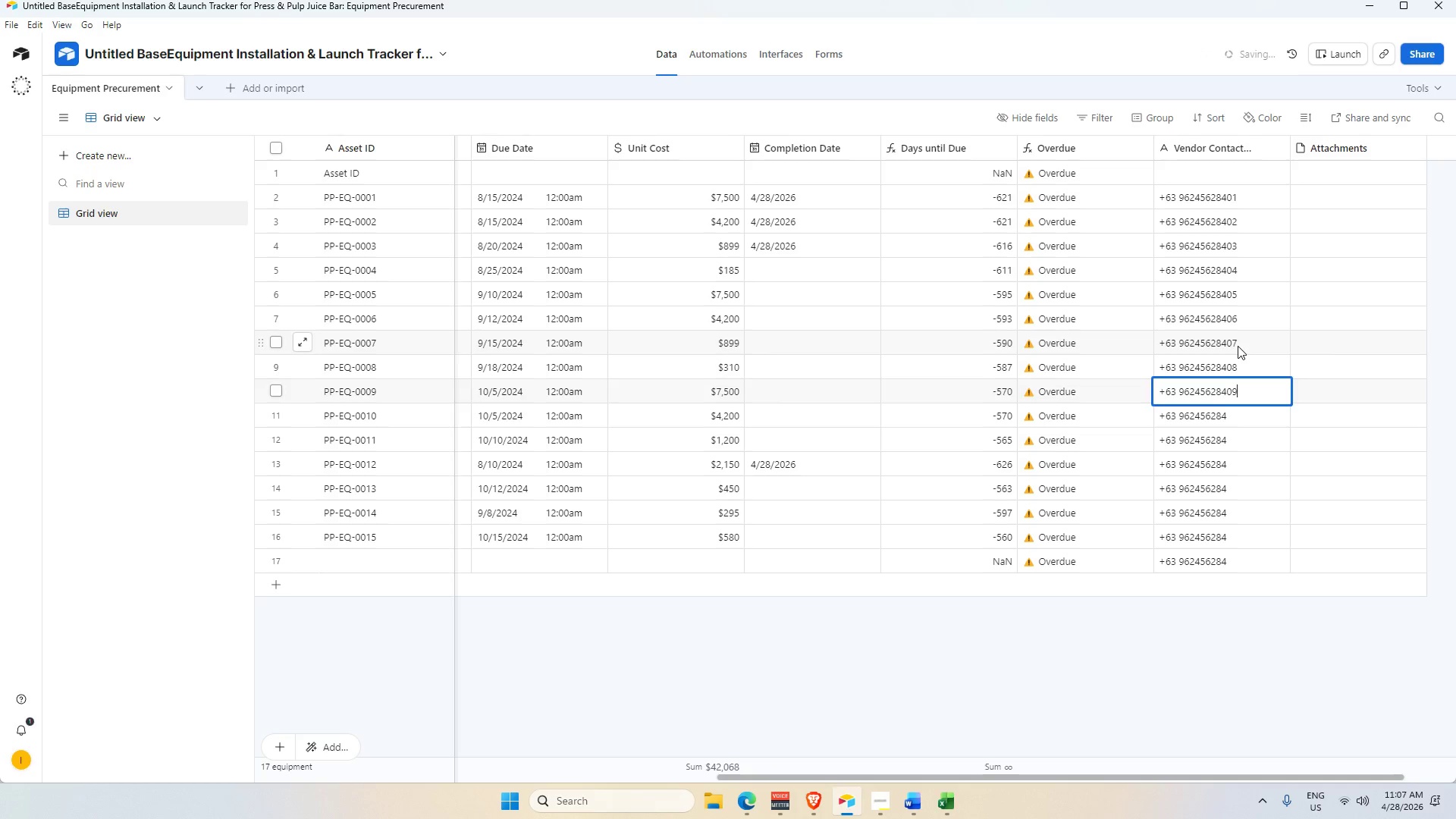 
key(Enter)
 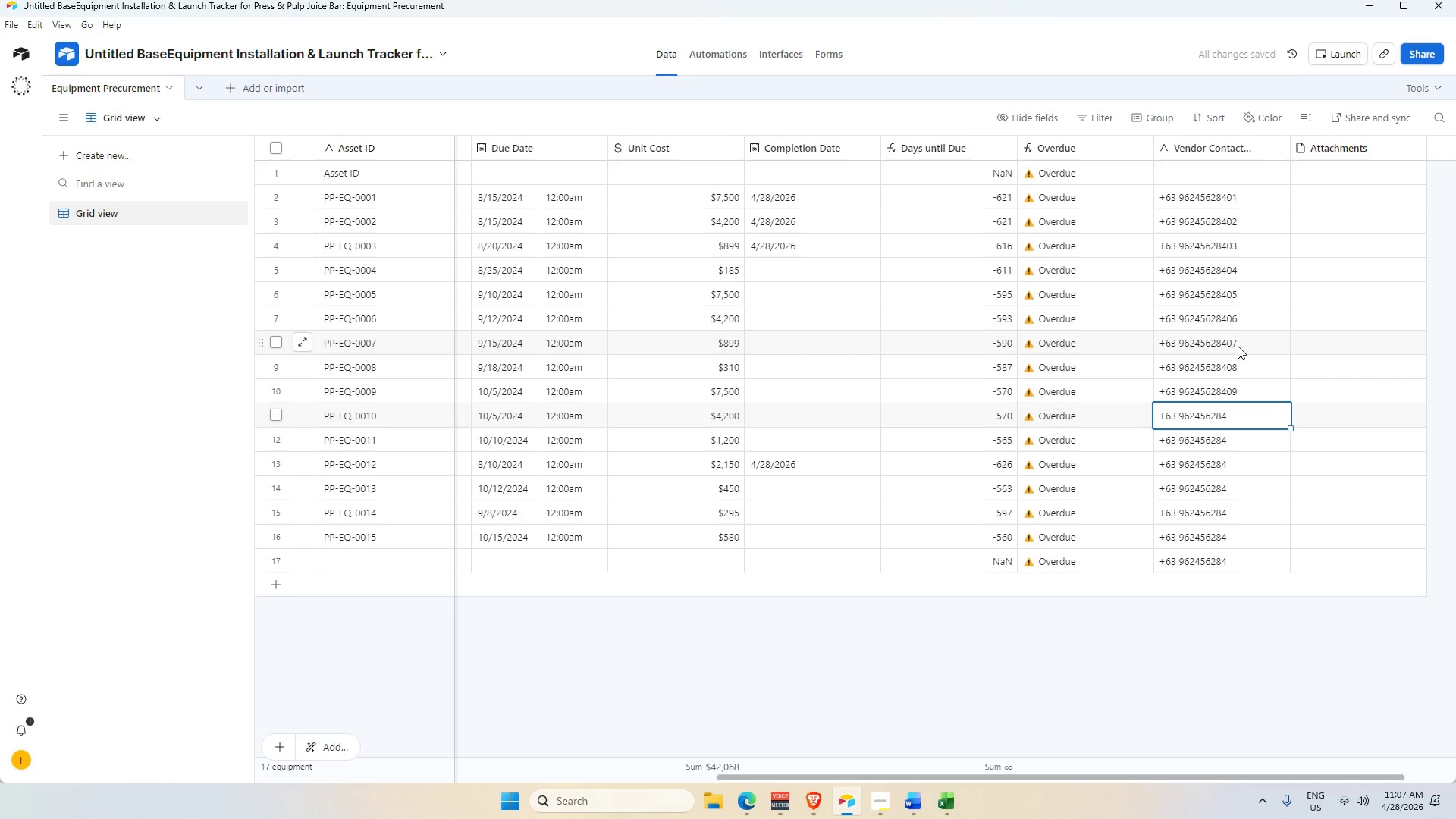 
key(Enter)
 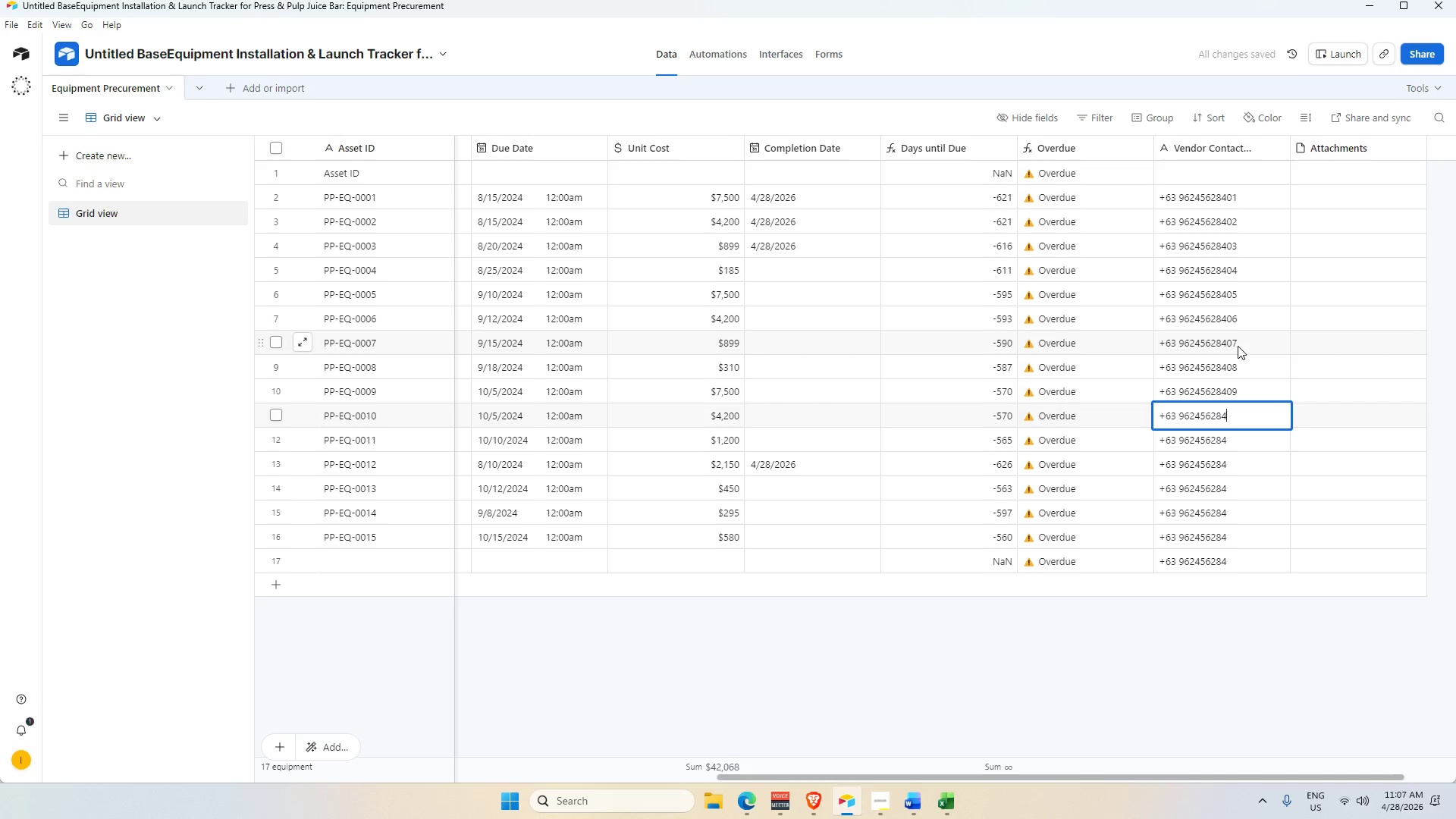 
key(Numpad1)
 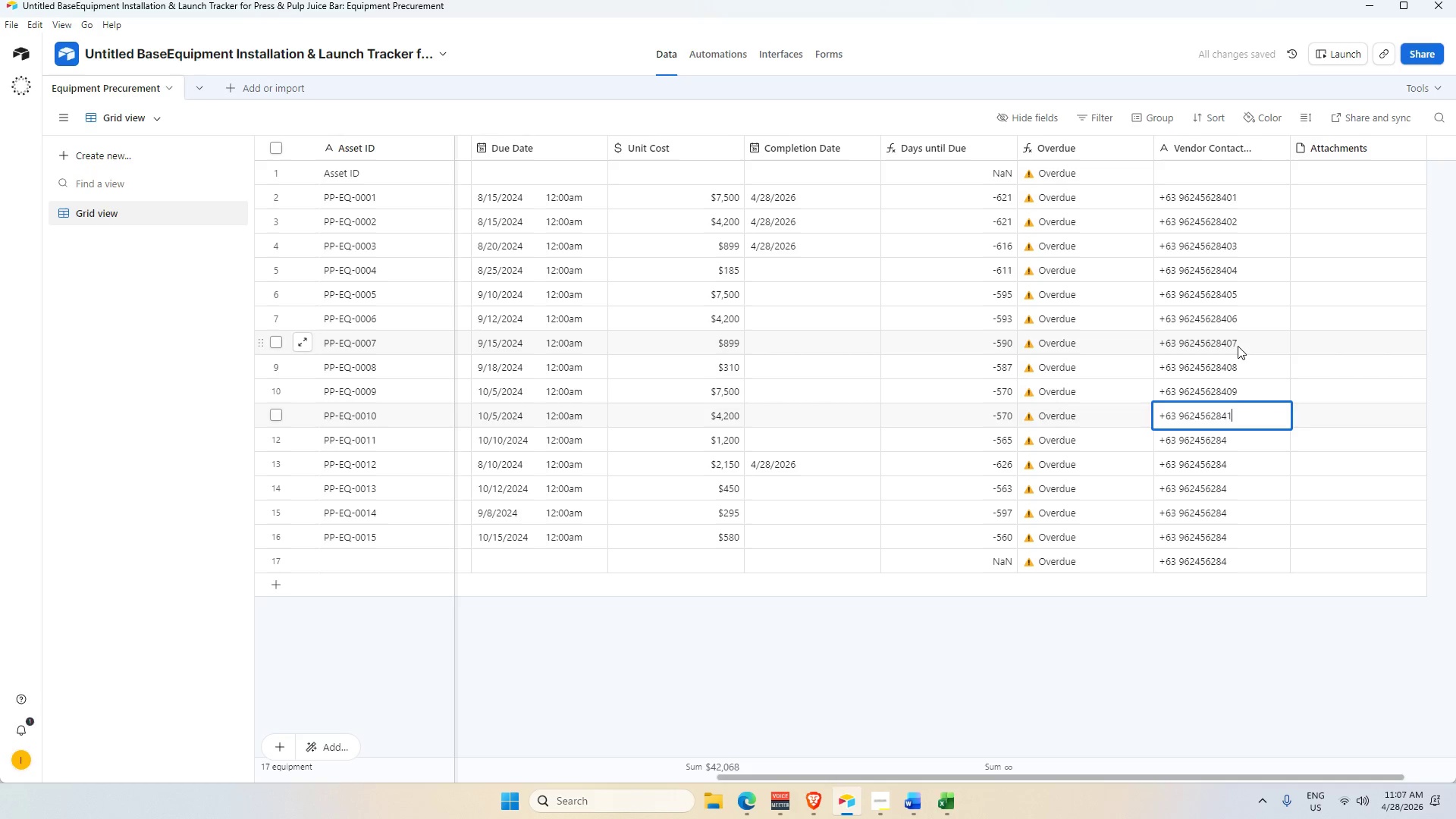 
key(Numpad0)
 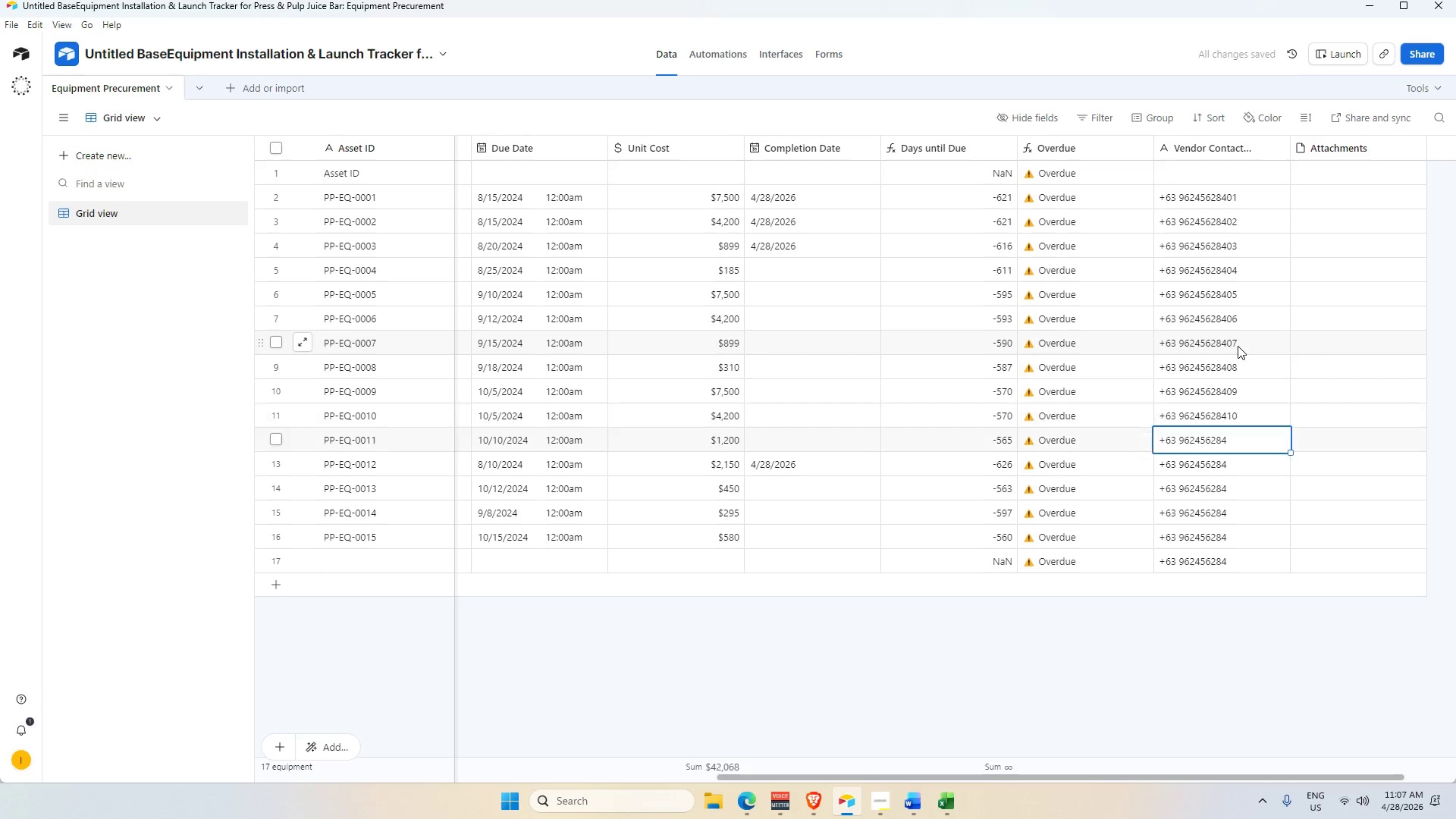 
key(Enter)
 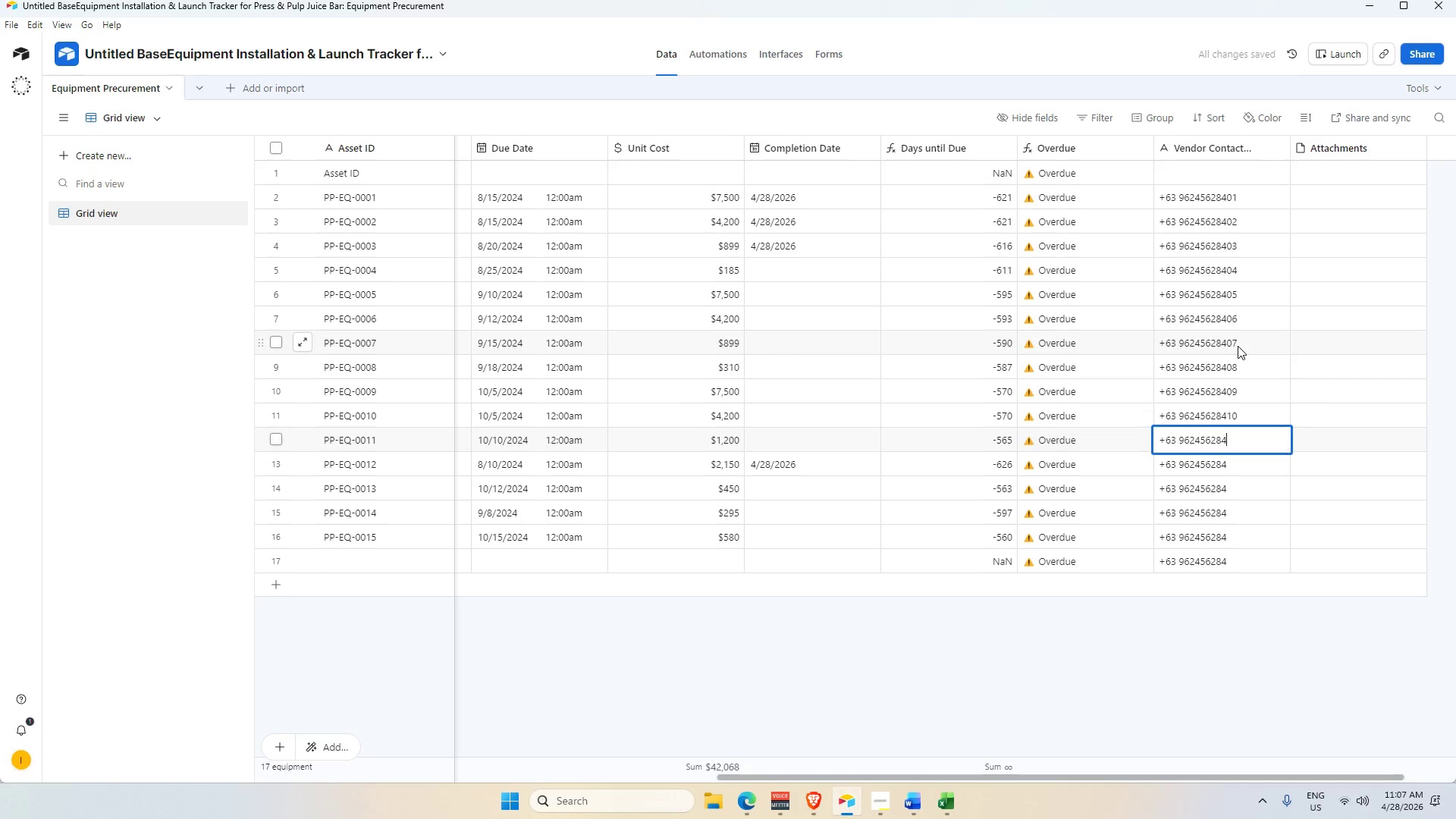 
key(Enter)
 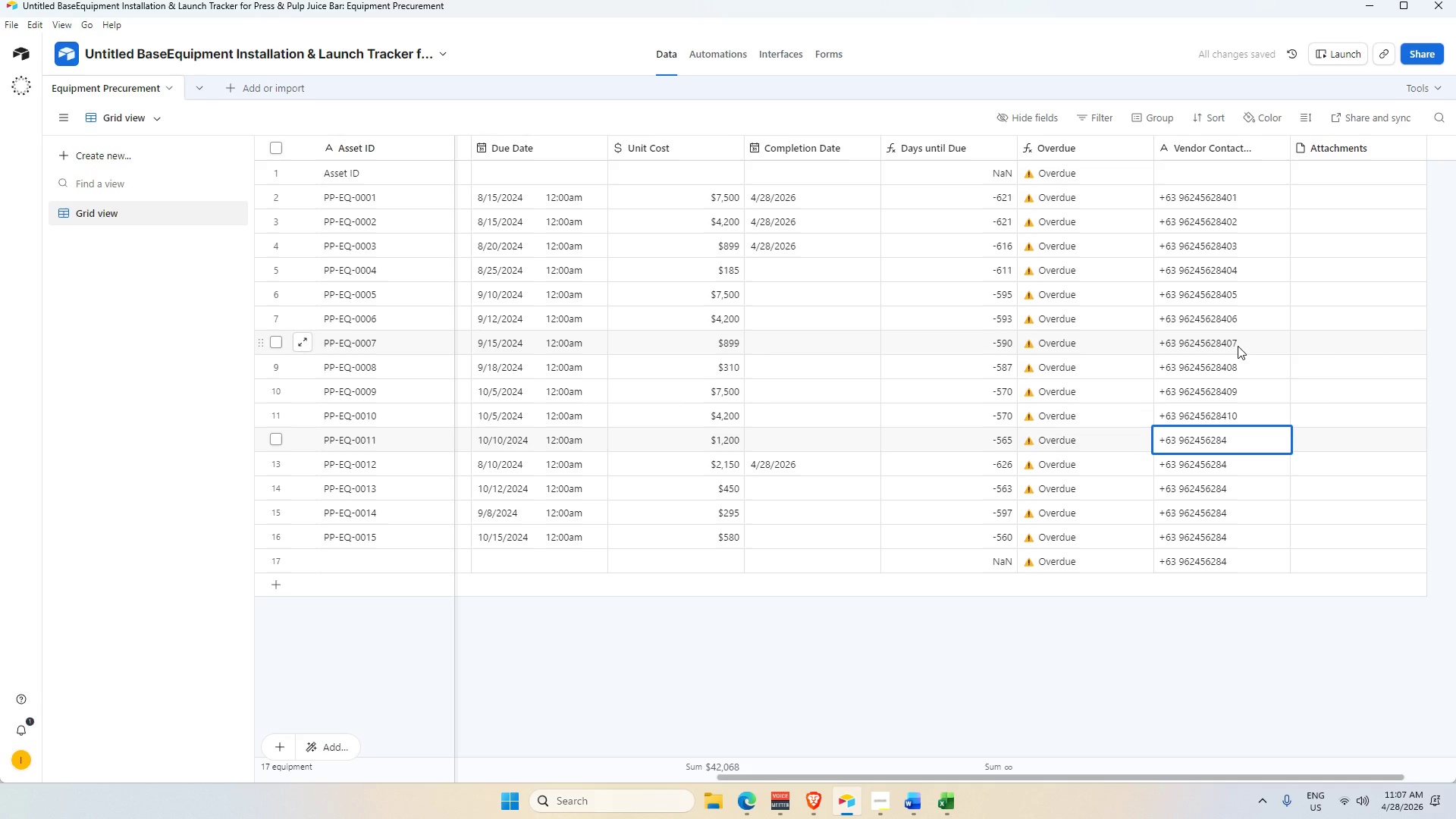 
key(Numpad1)
 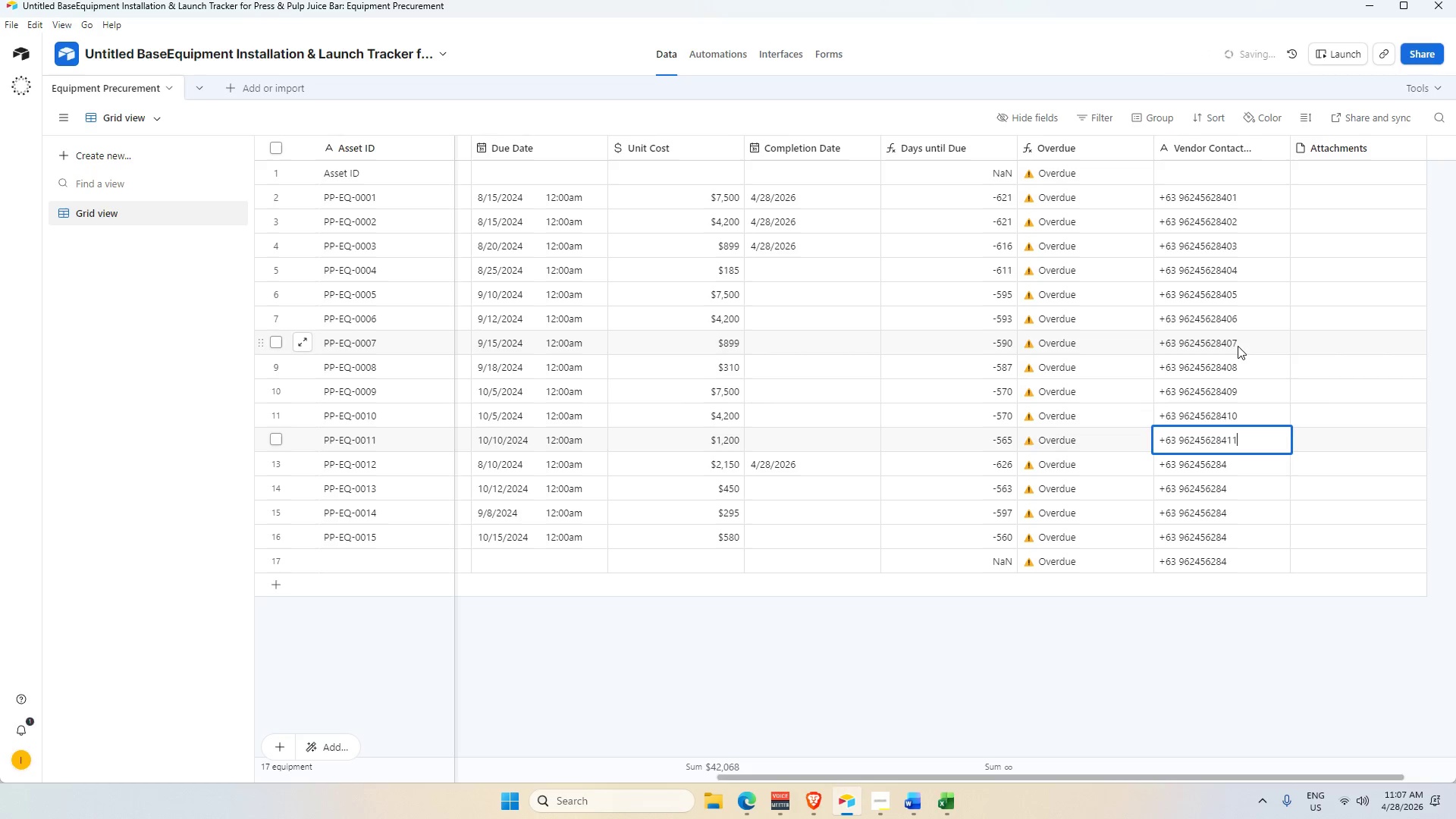 
key(Numpad1)
 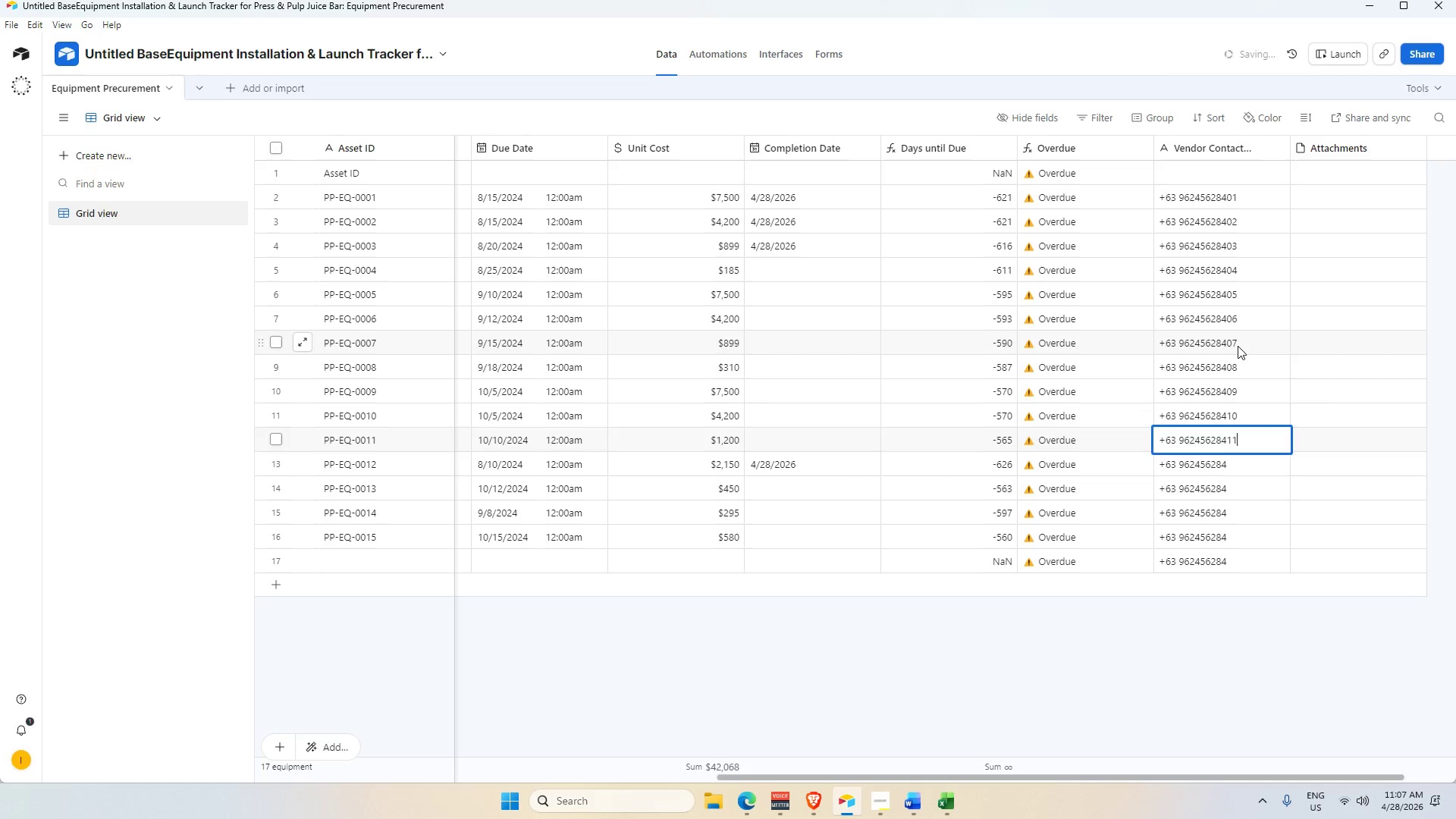 
key(Enter)
 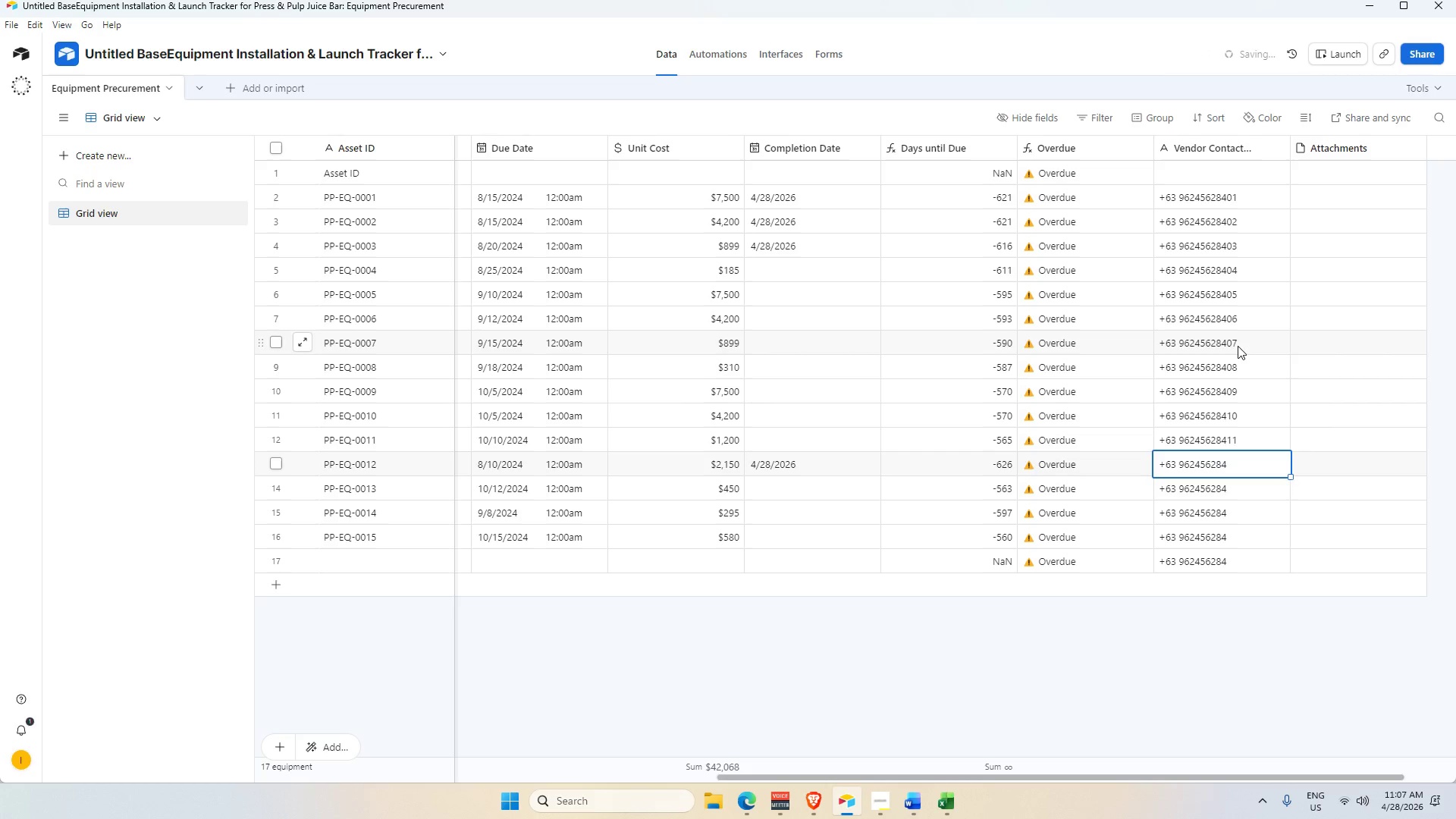 
key(Enter)
 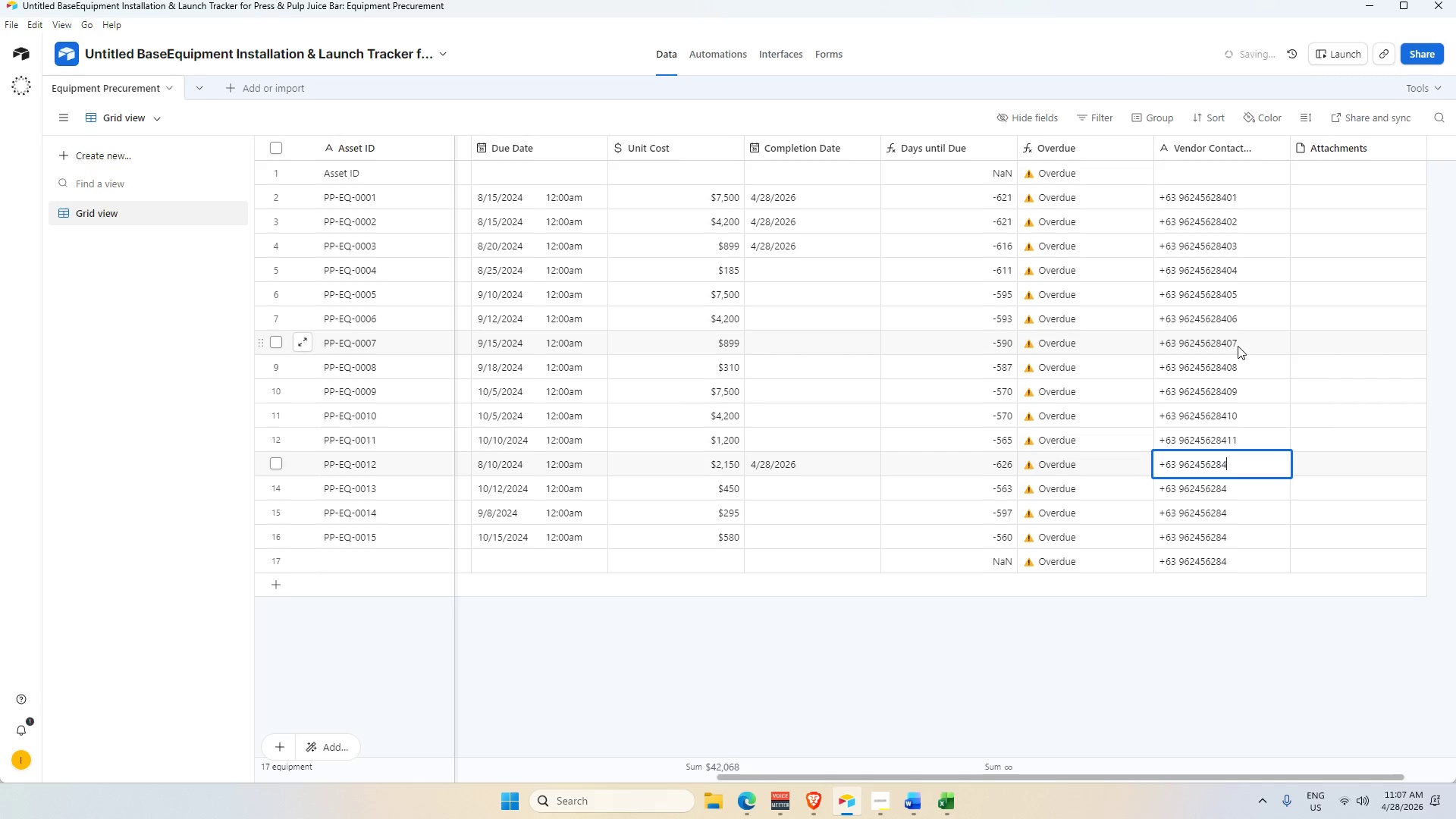 
key(Numpad1)
 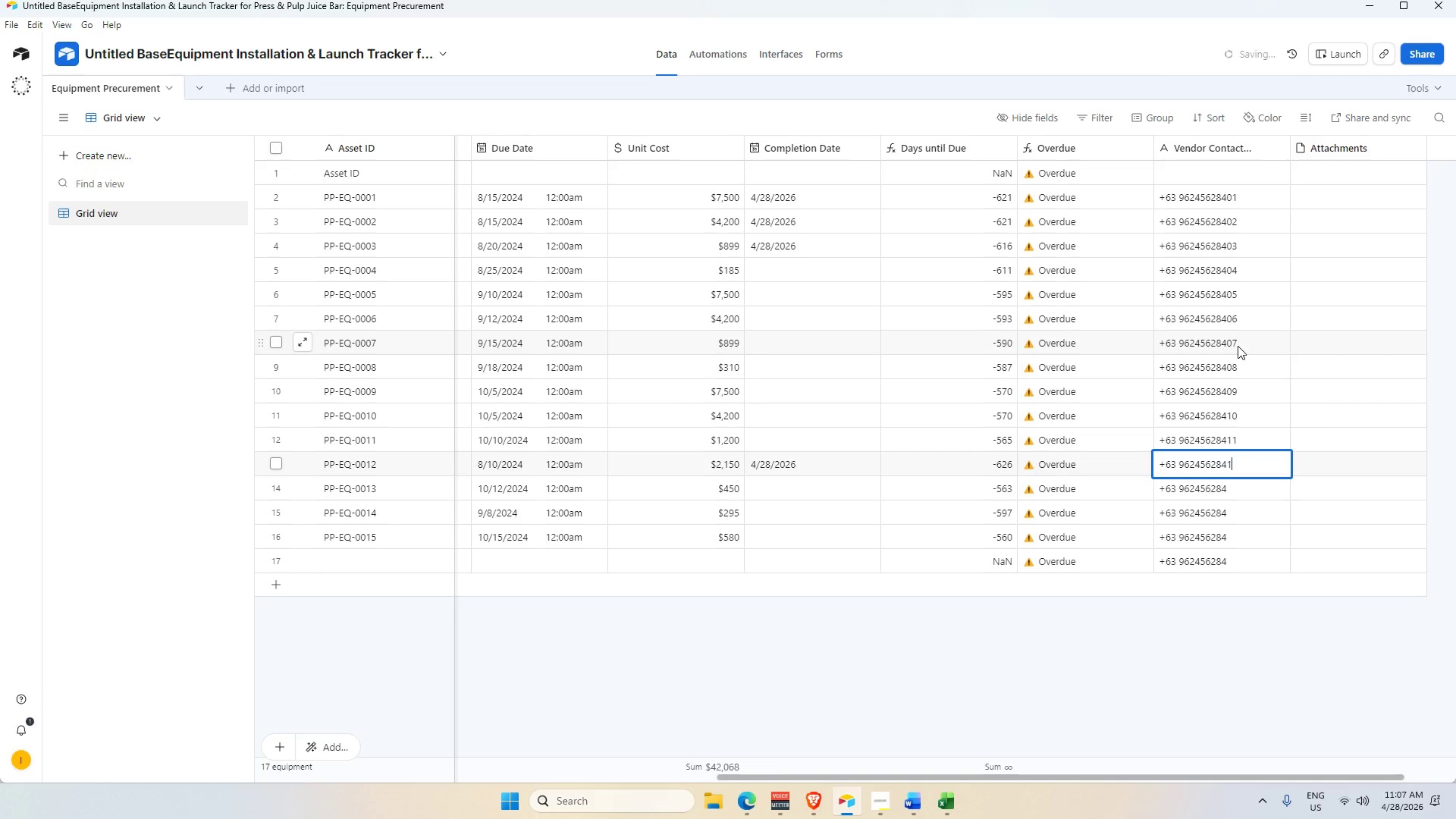 
key(Numpad2)
 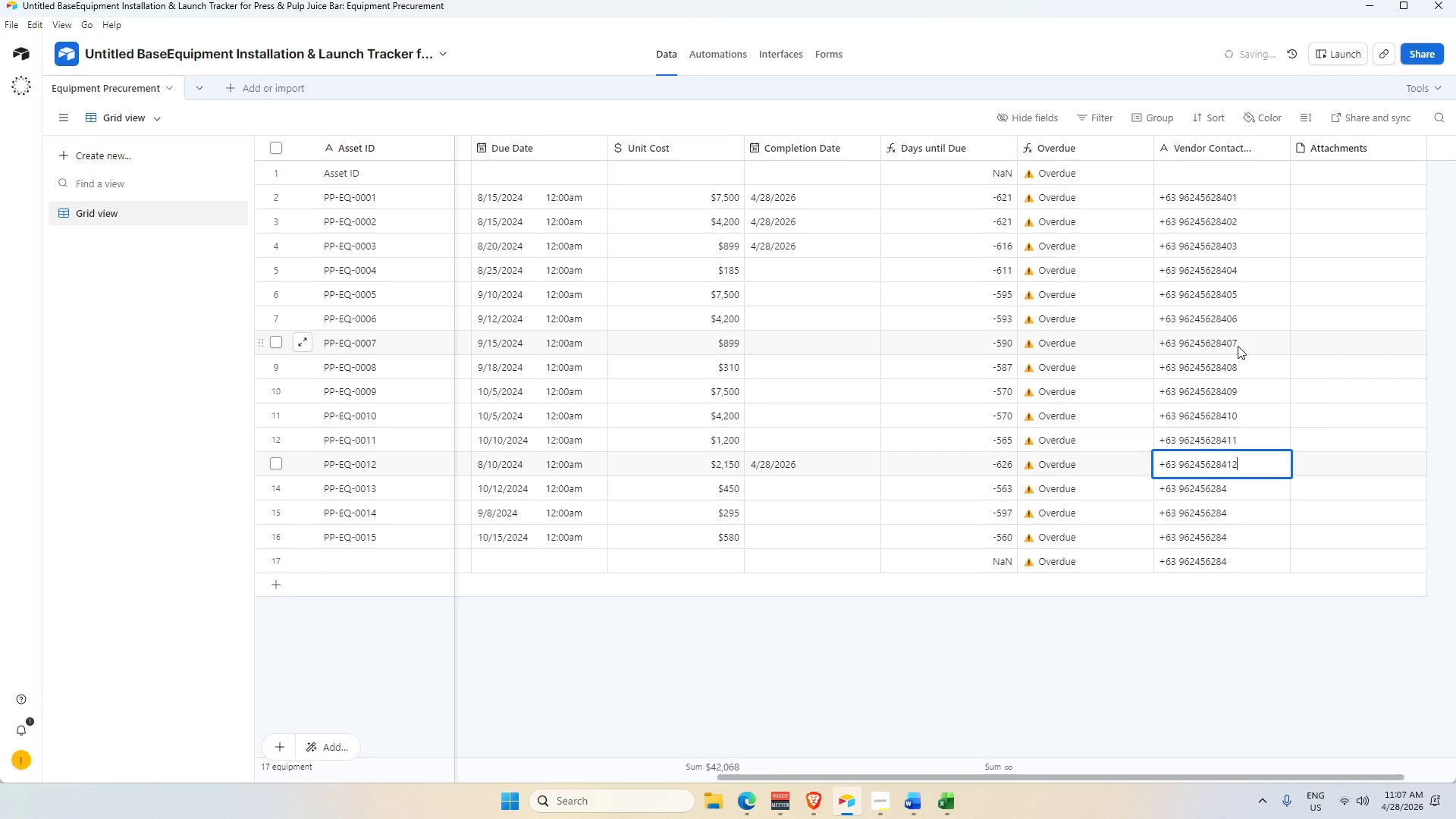 
key(Enter)
 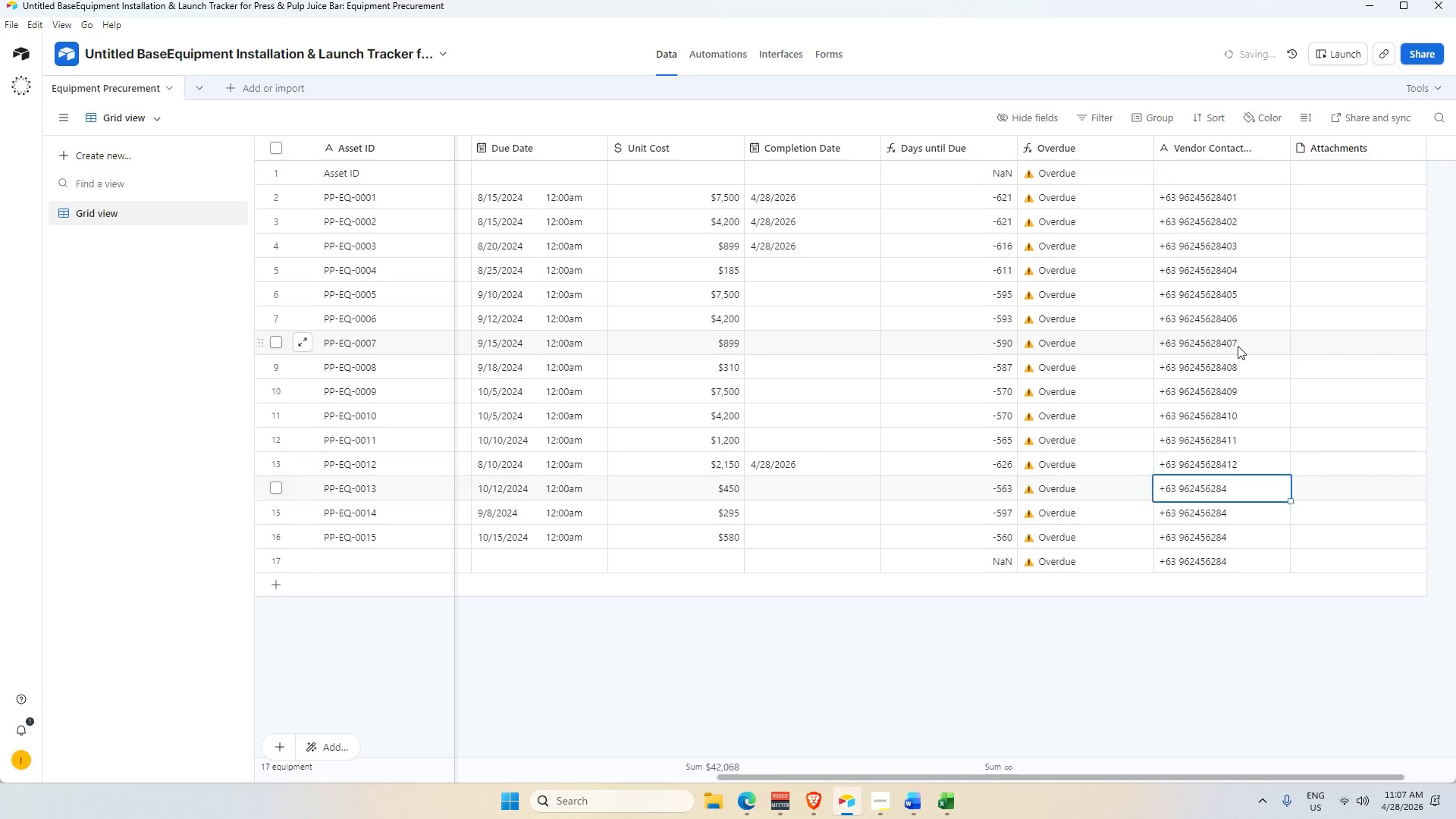 
key(Enter)
 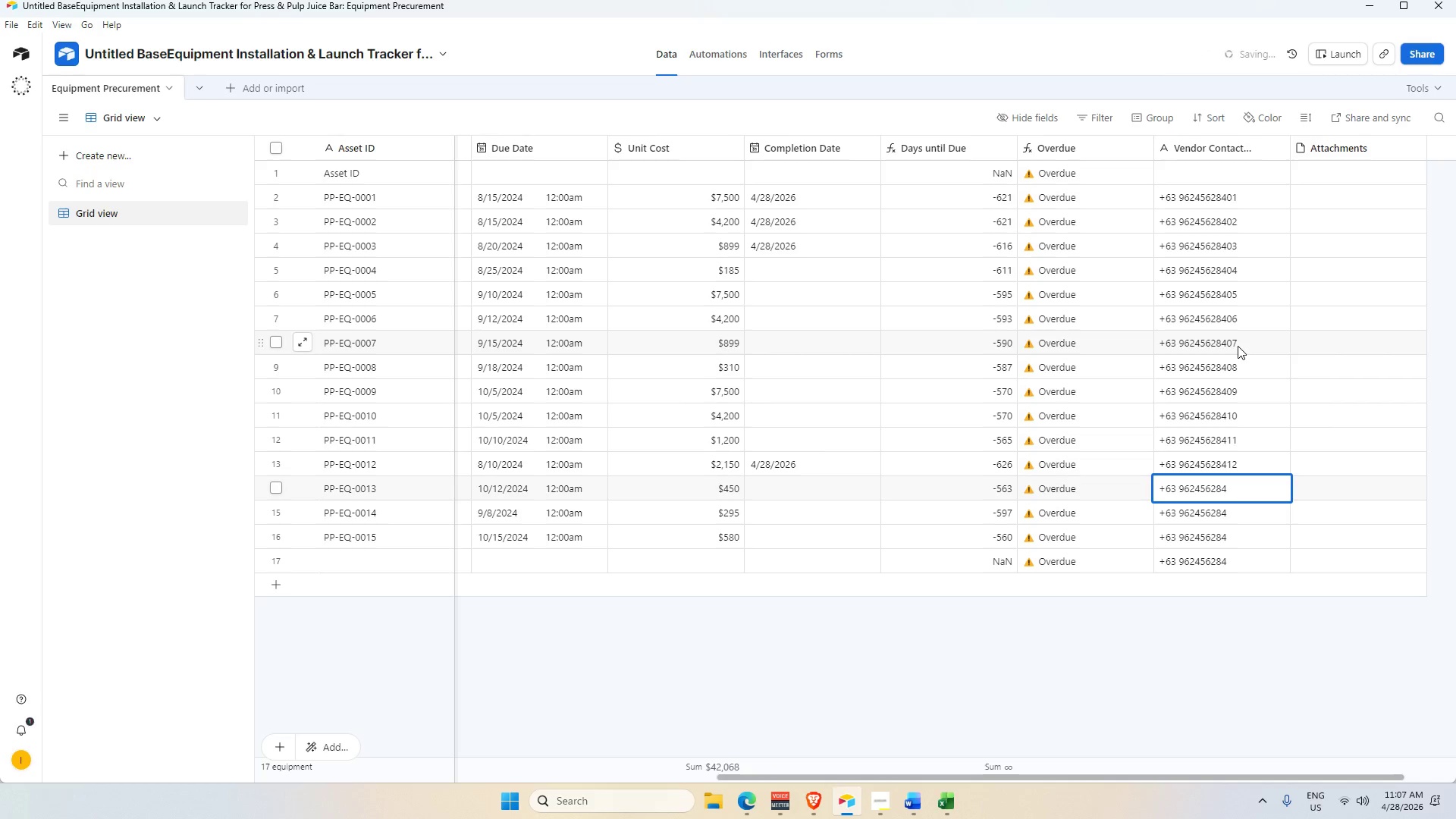 
key(Numpad1)
 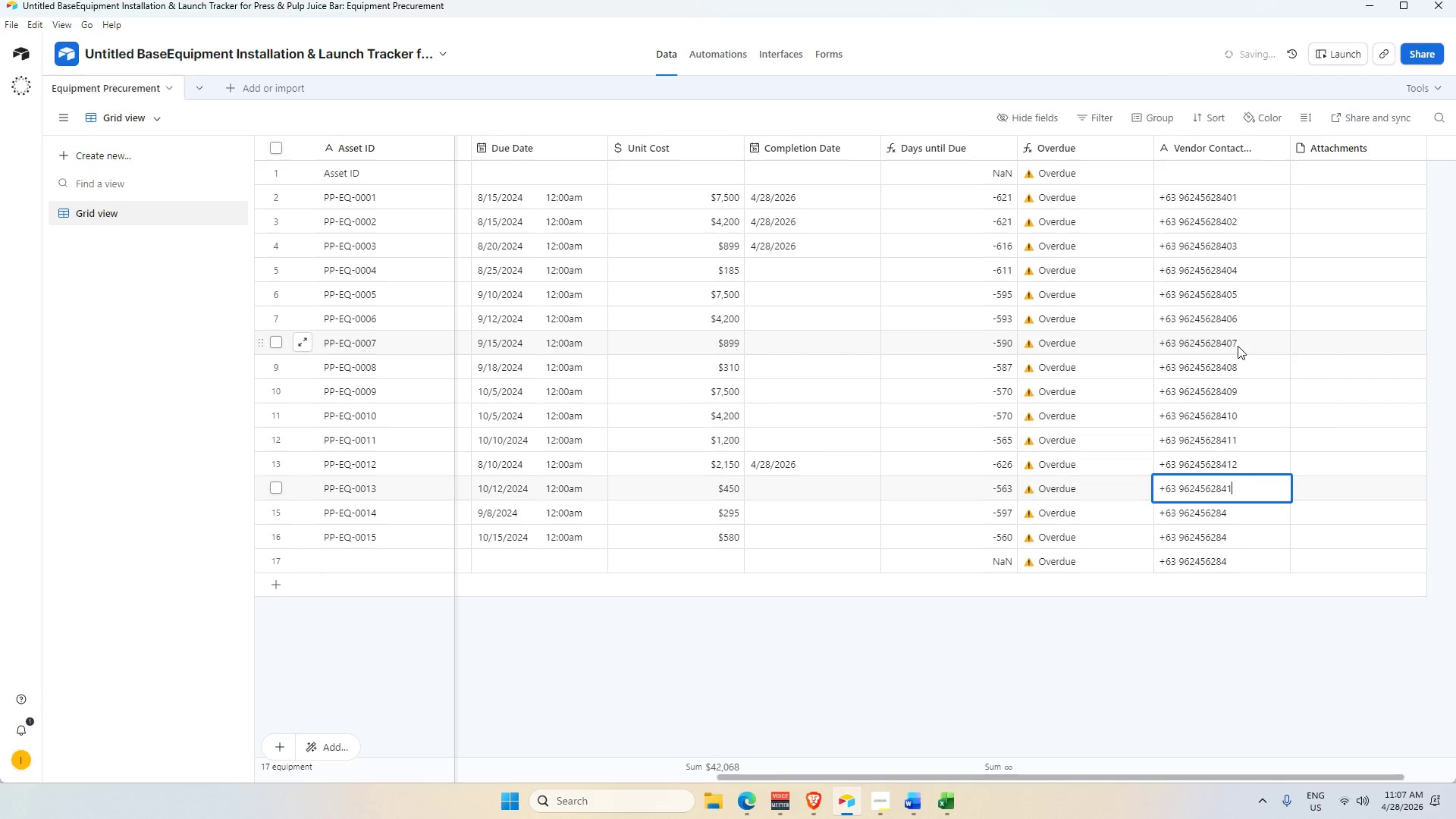 
key(Numpad3)
 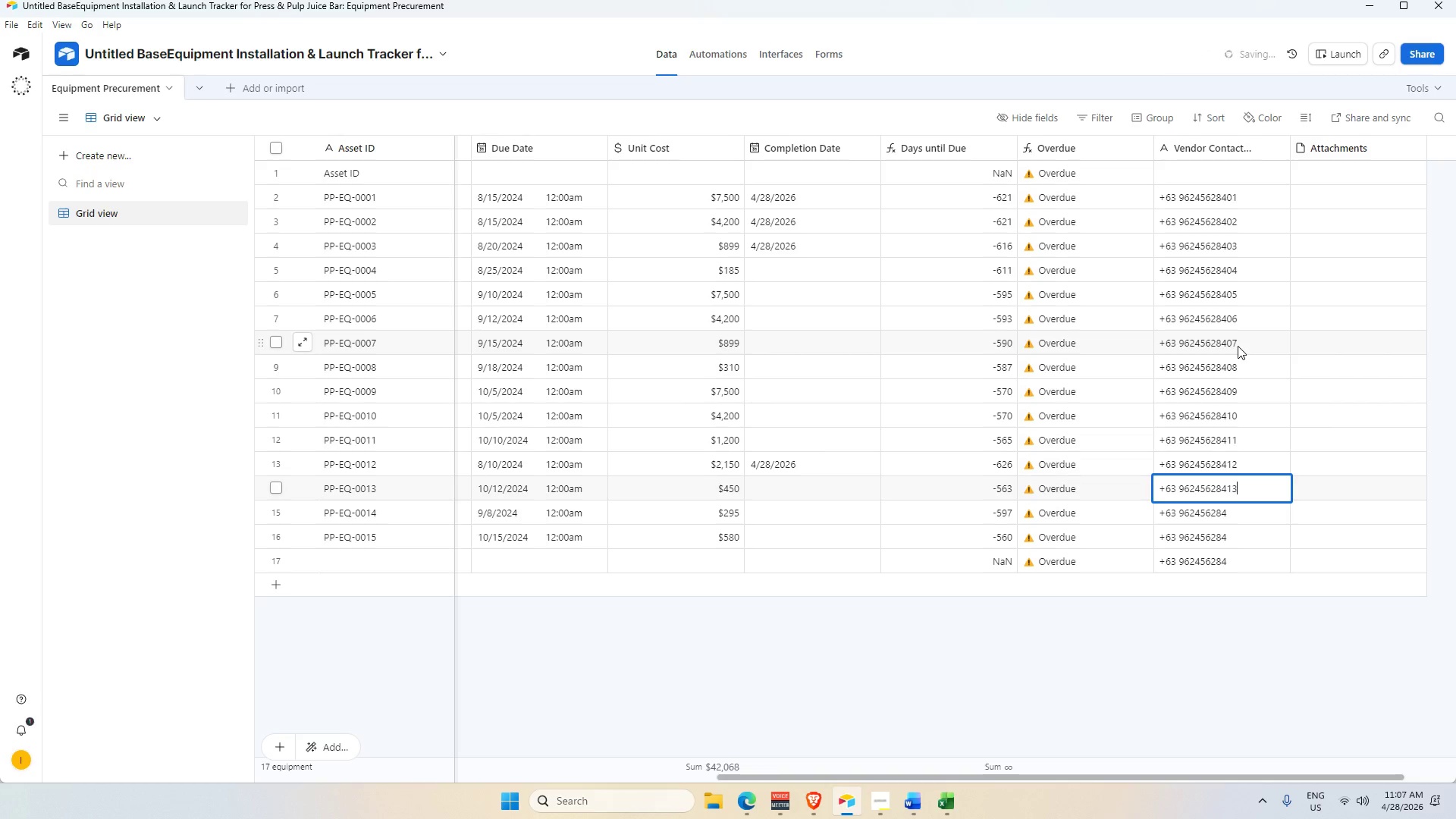 
key(Enter)
 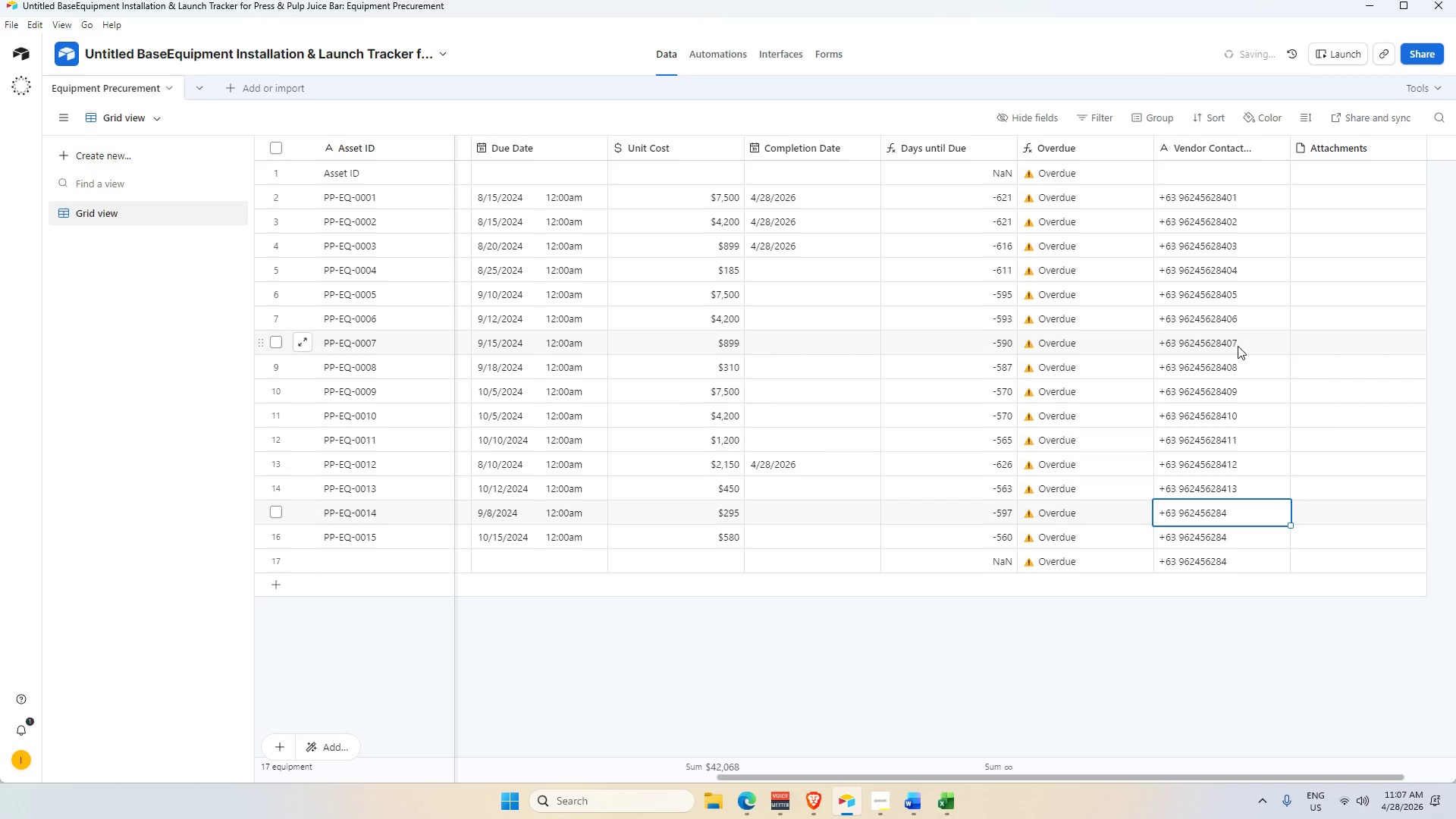 
key(Enter)
 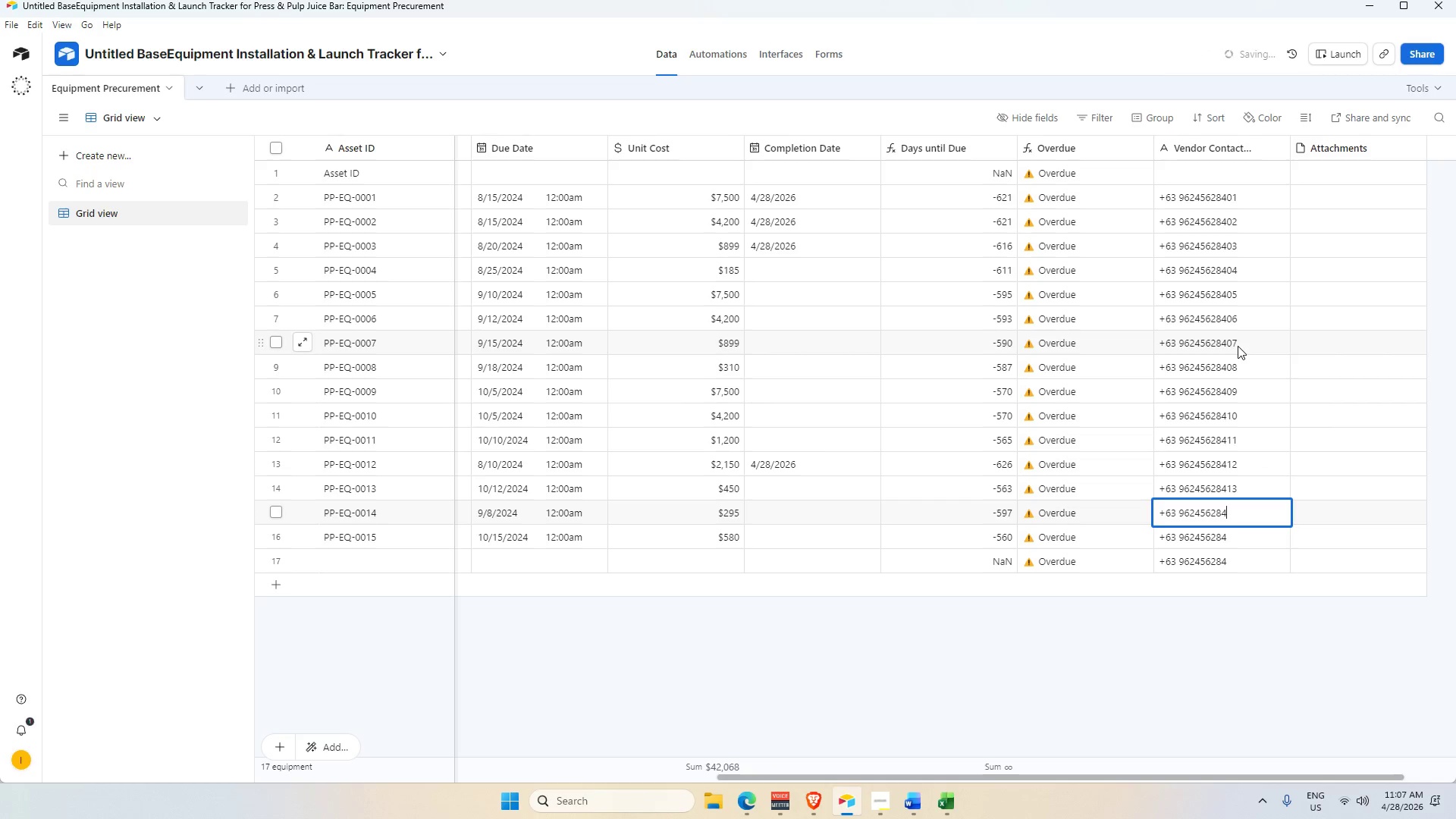 
key(Numpad1)
 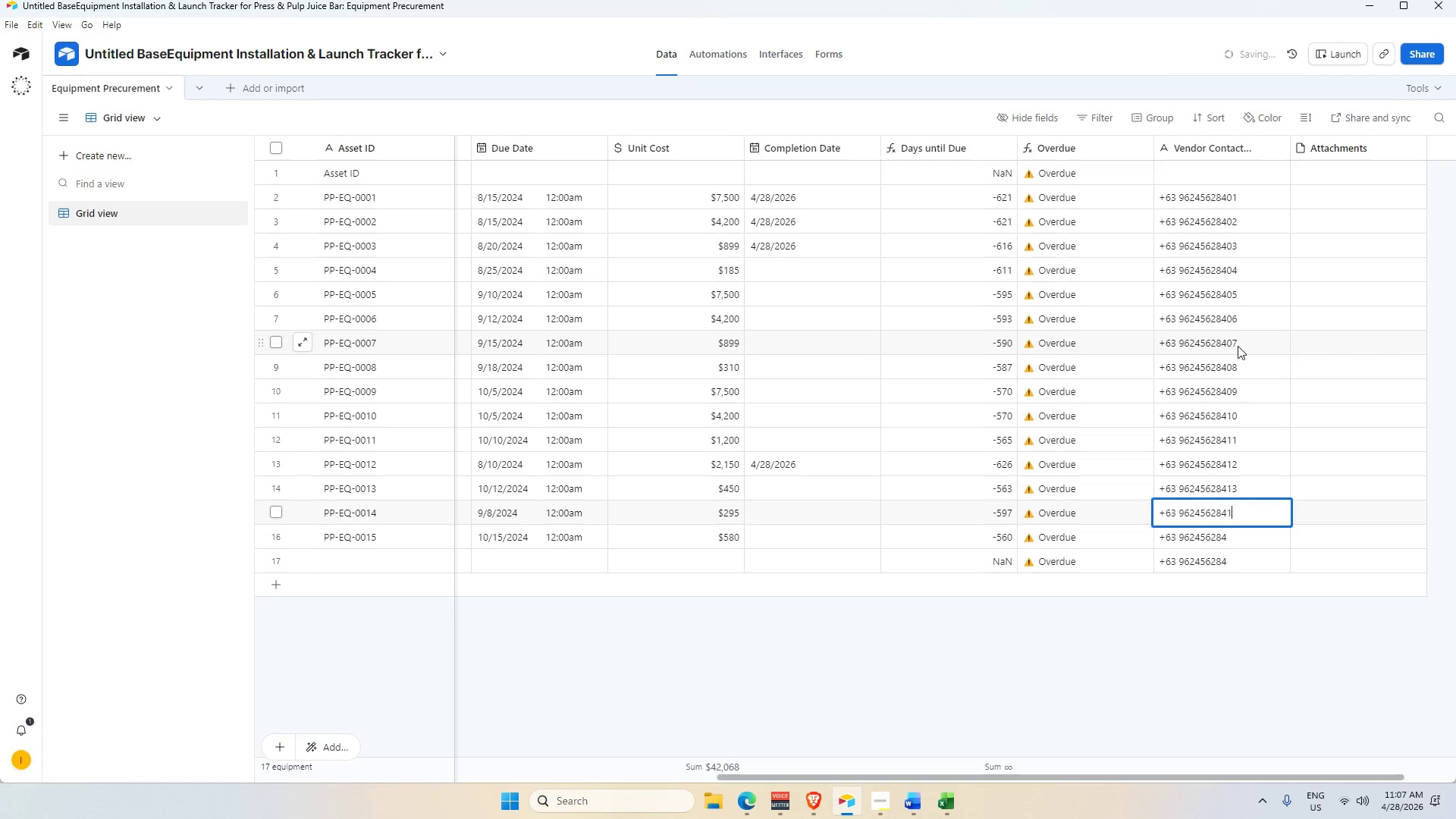 
key(Numpad4)
 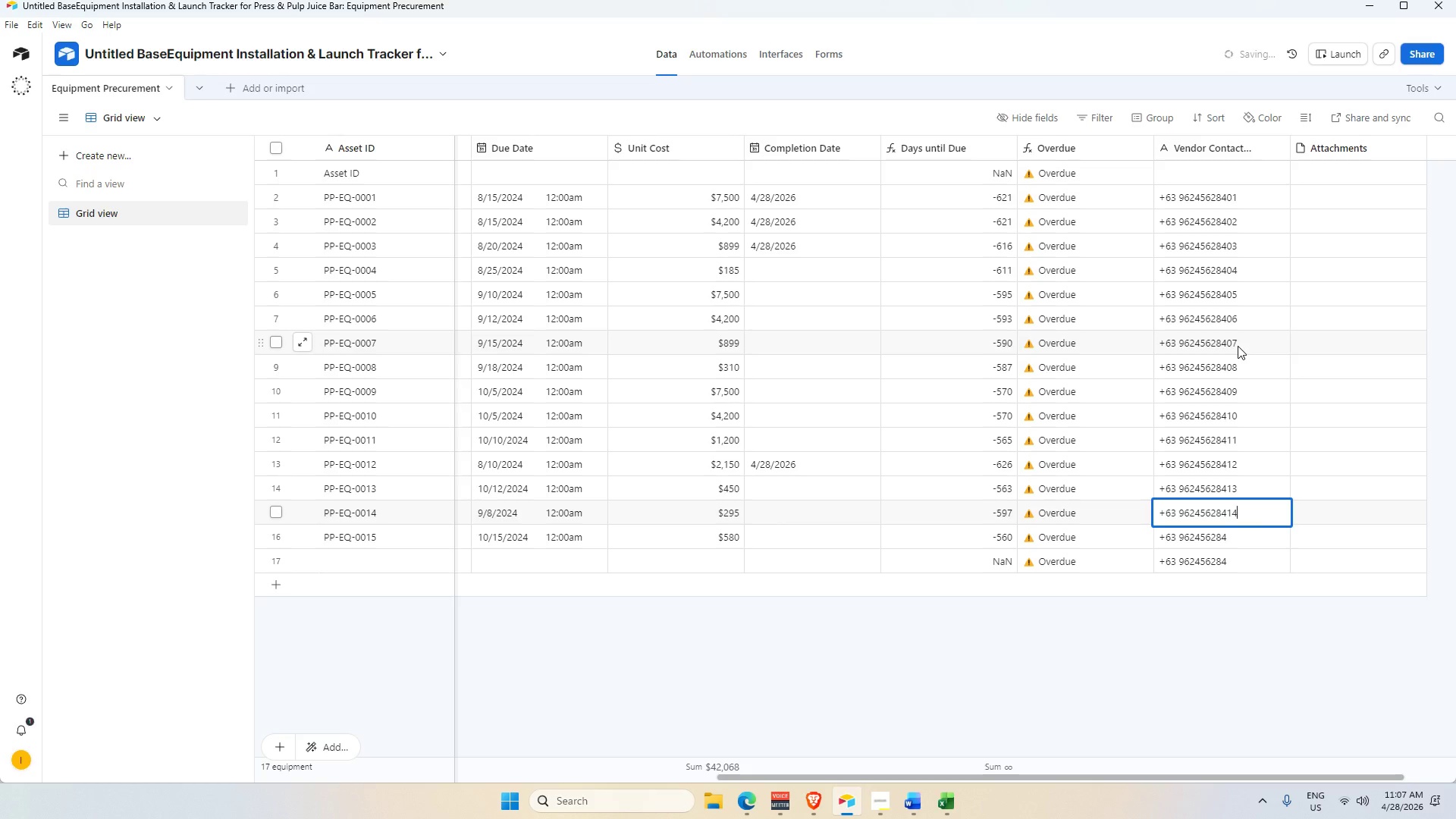 
key(Enter)
 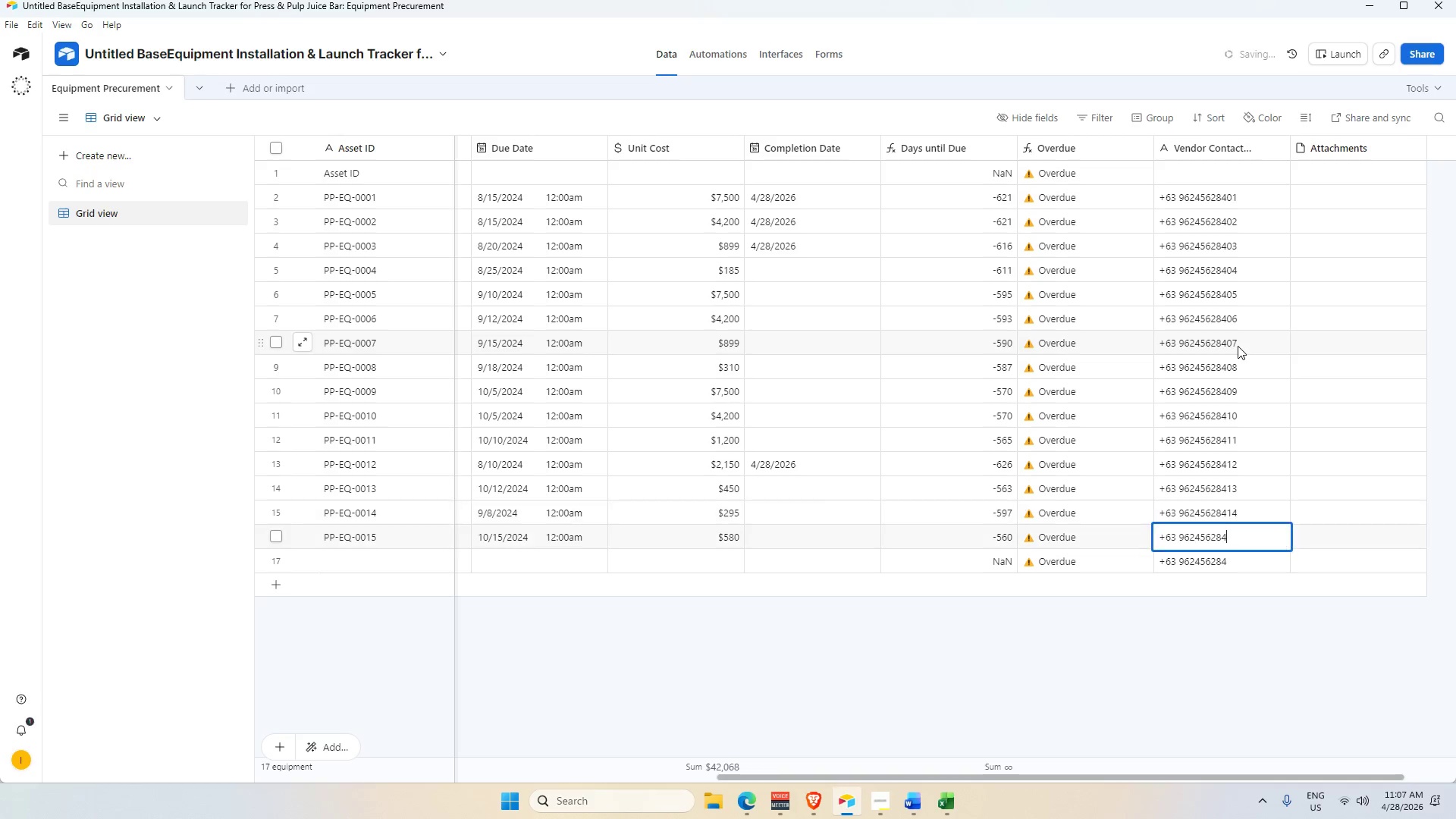 
key(Enter)
 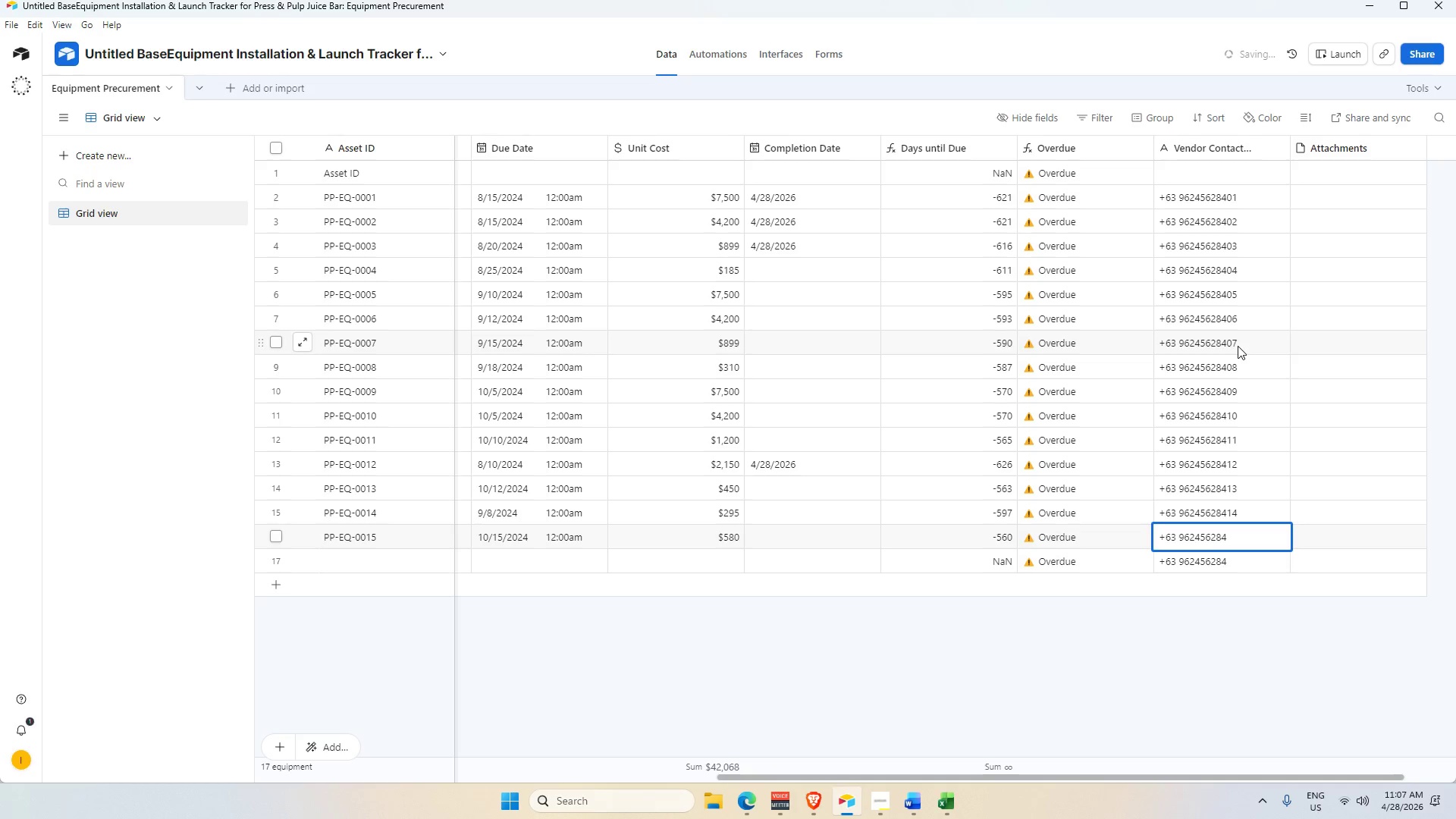 
key(Numpad1)
 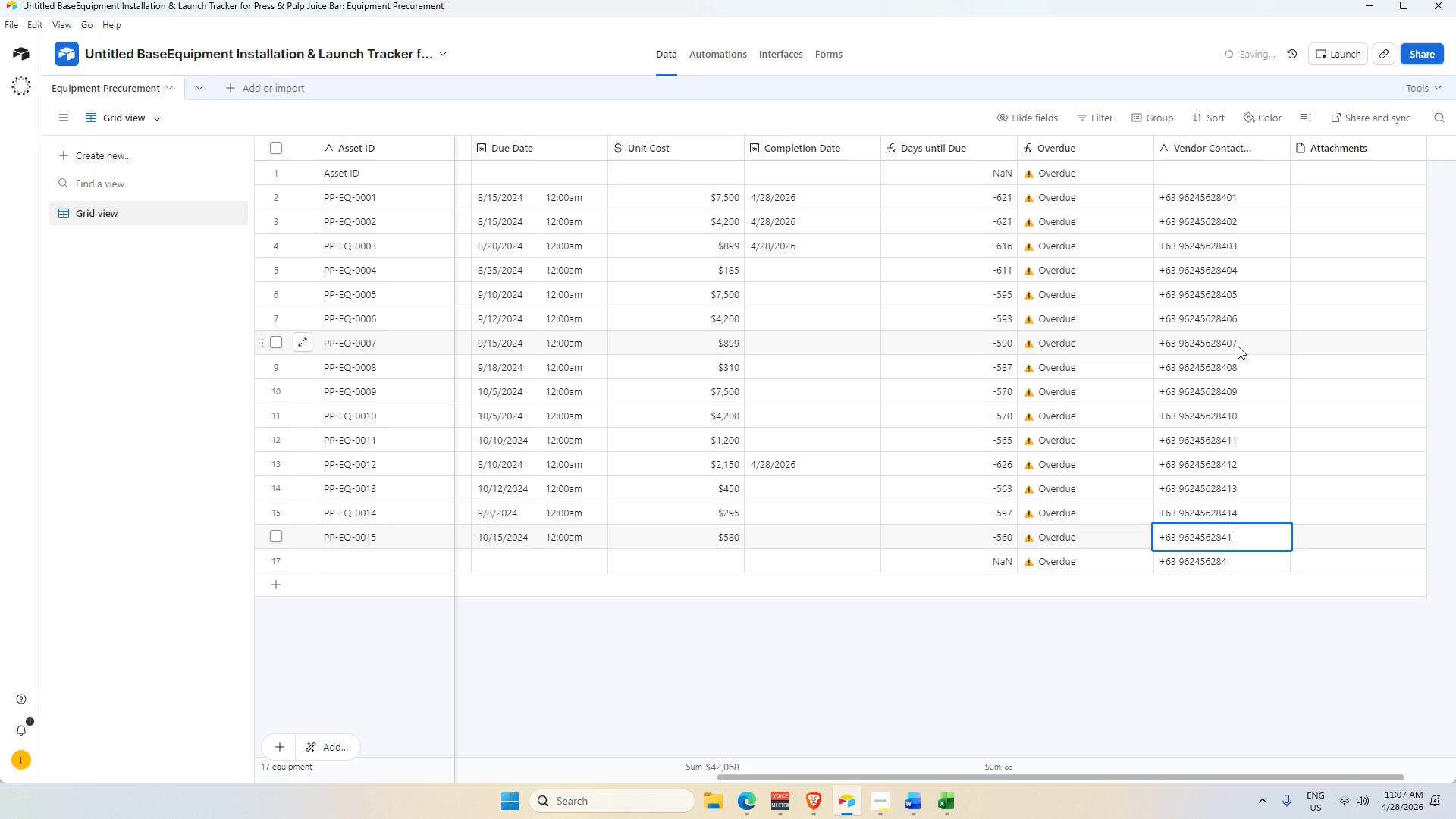 
key(Numpad5)
 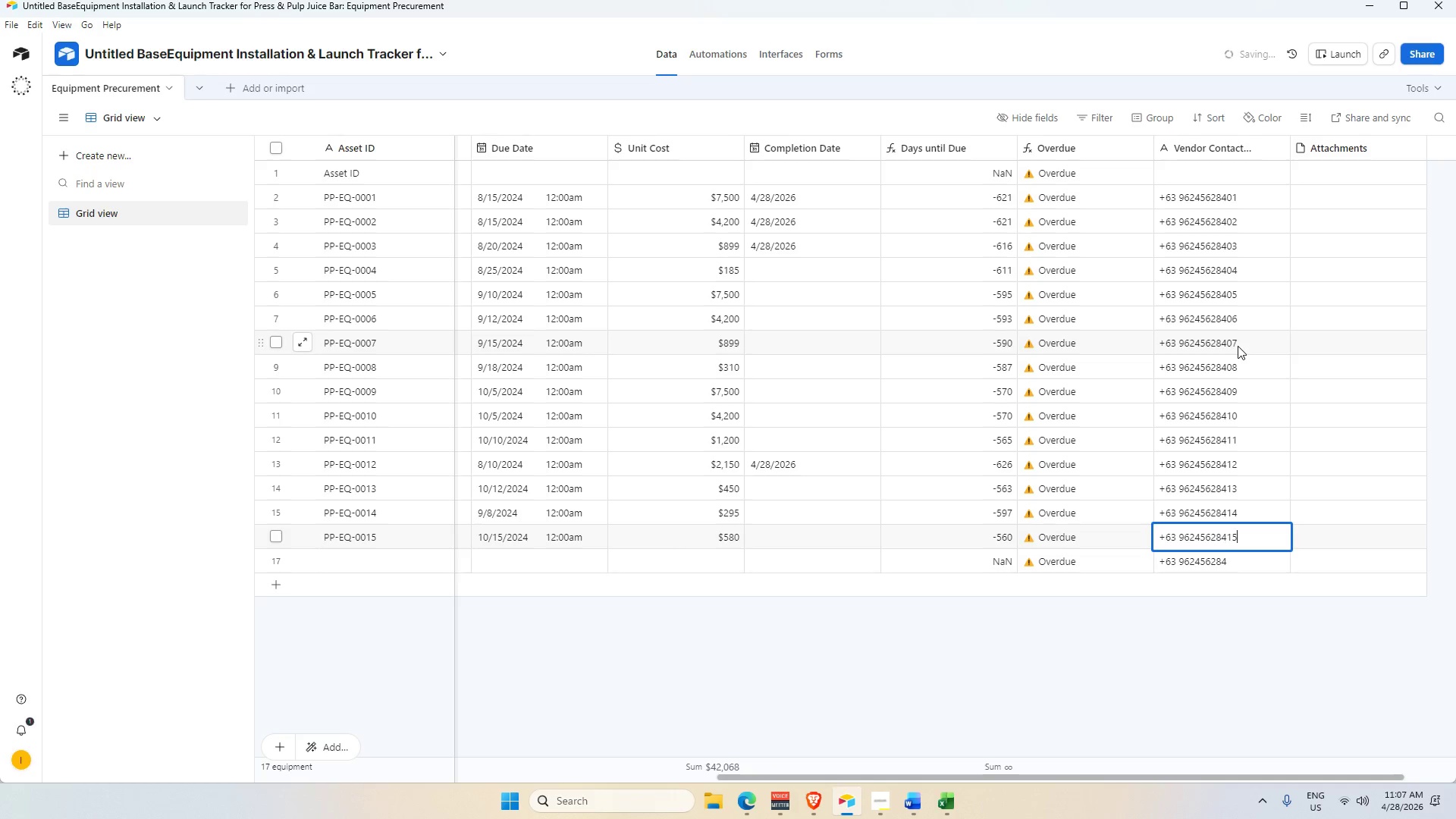 
key(Enter)
 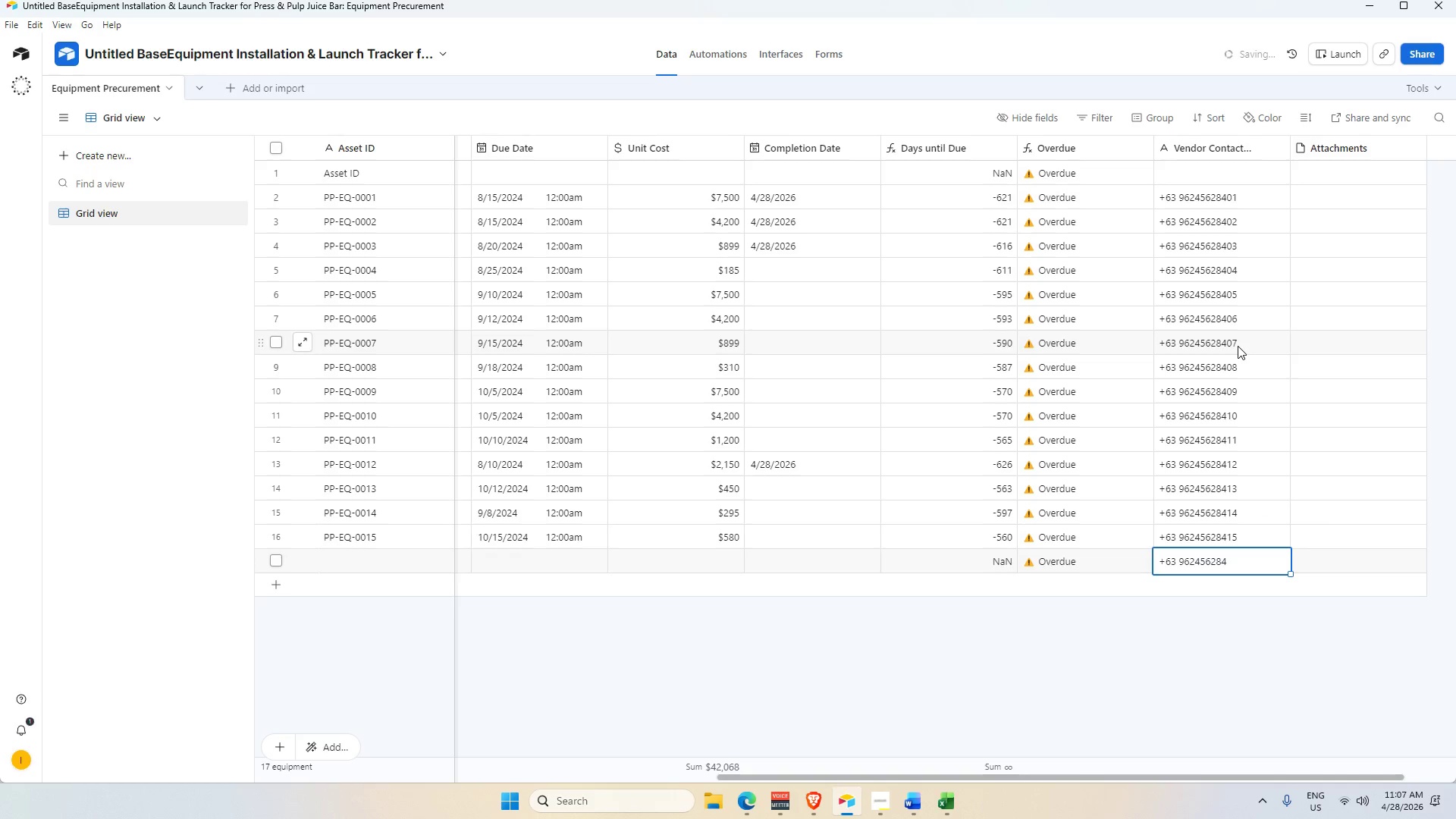 
key(Enter)
 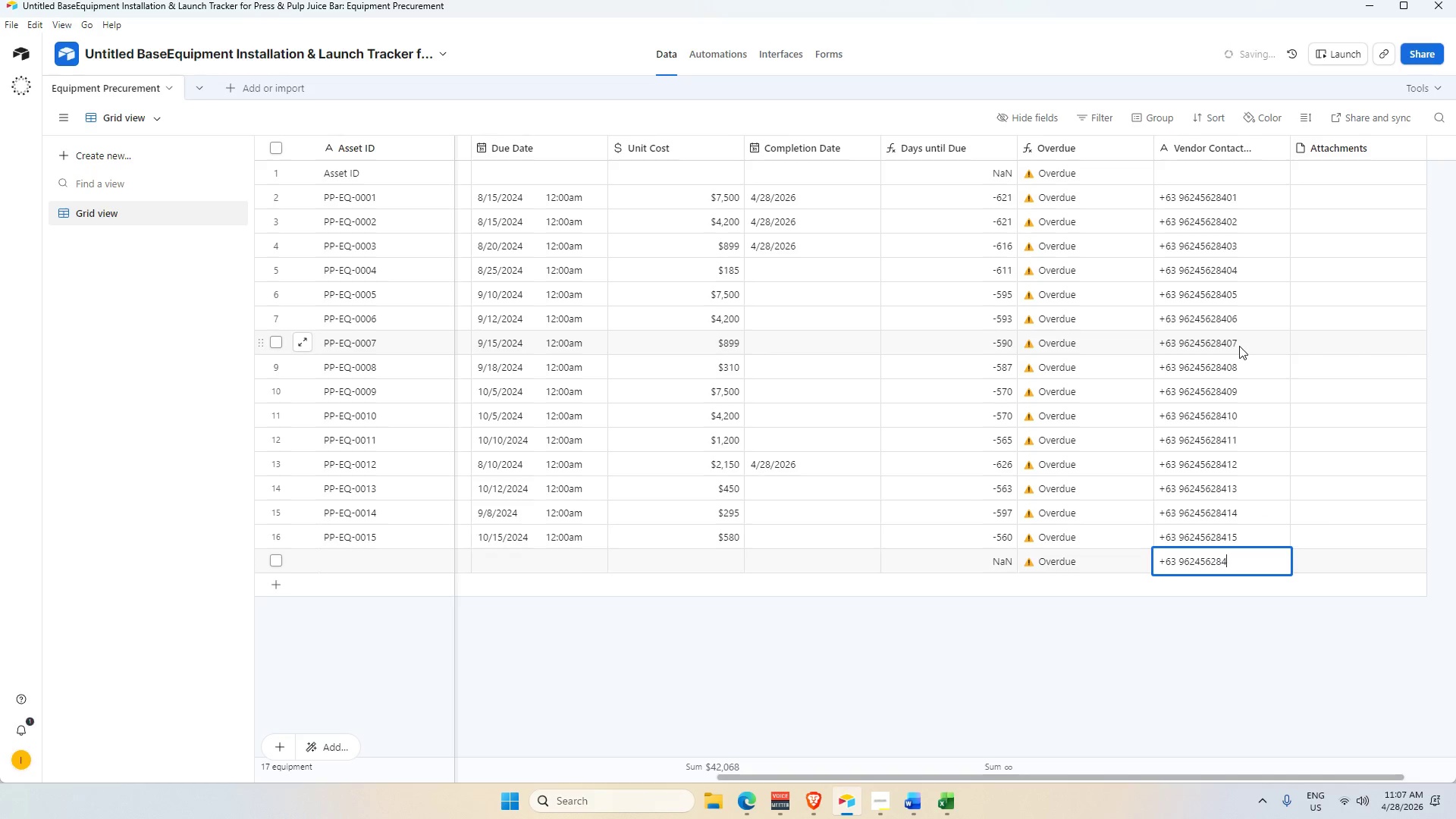 
left_click([1240, 215])
 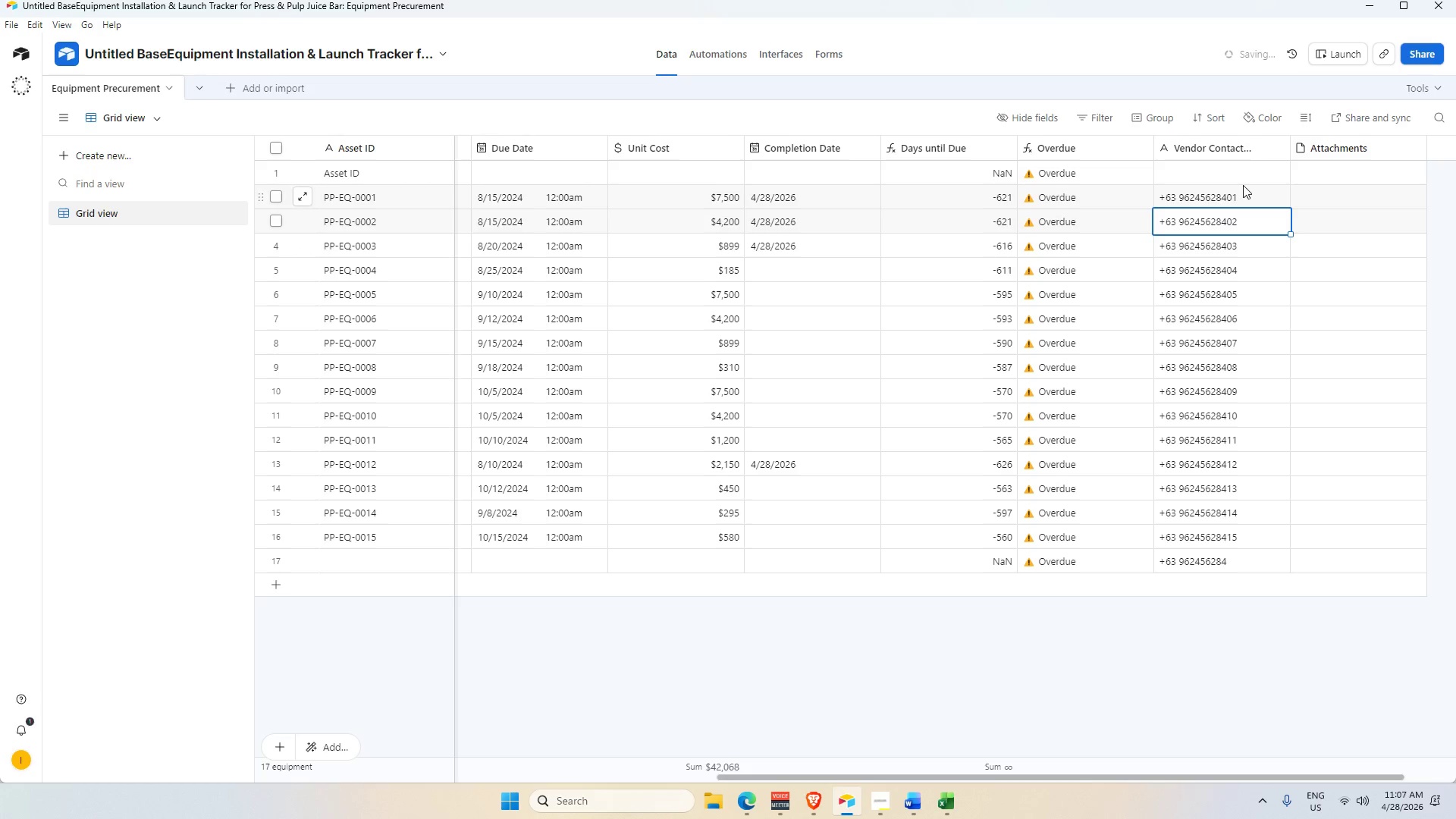 
wait(11.58)
 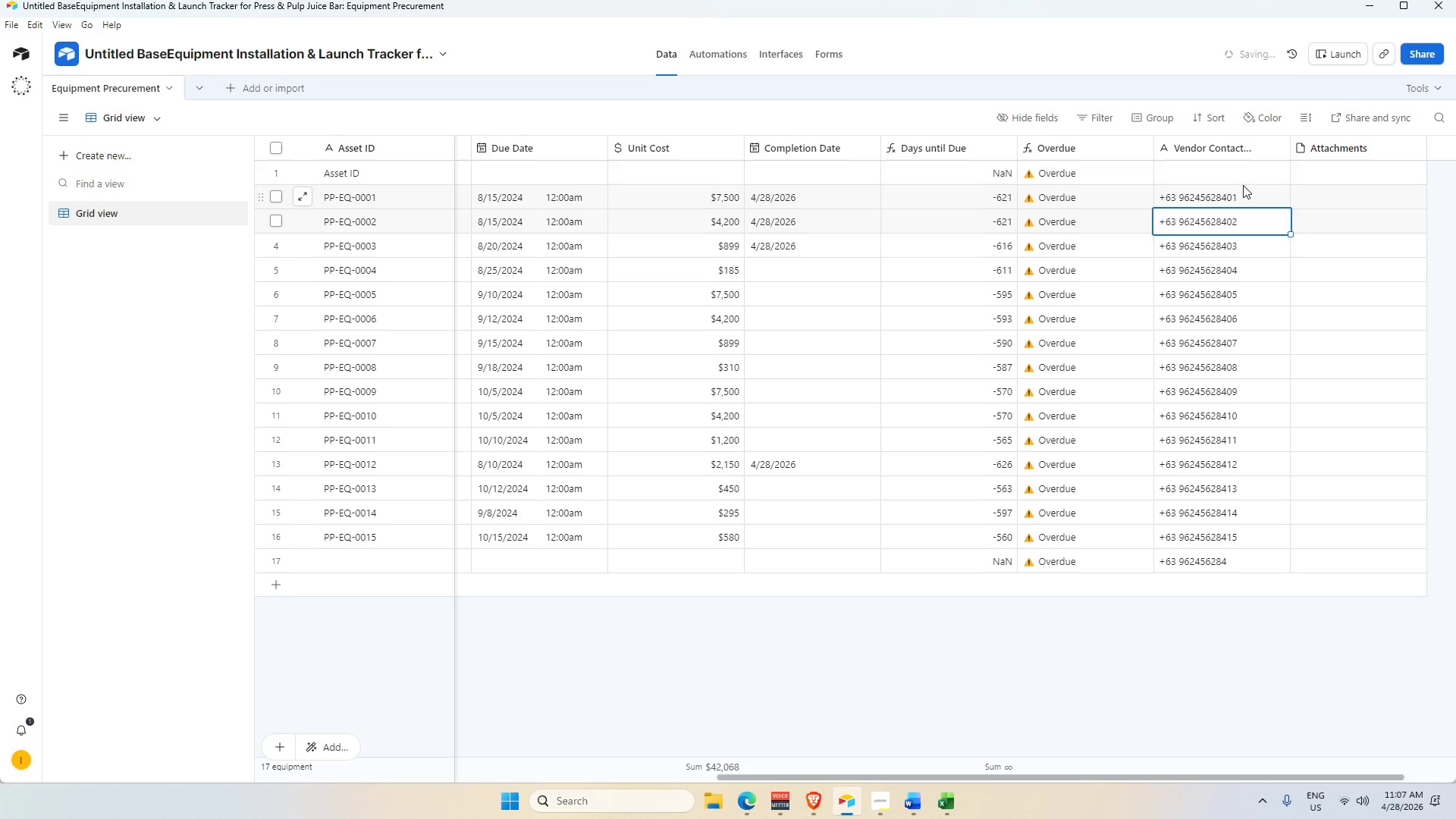 
key(Backspace)
 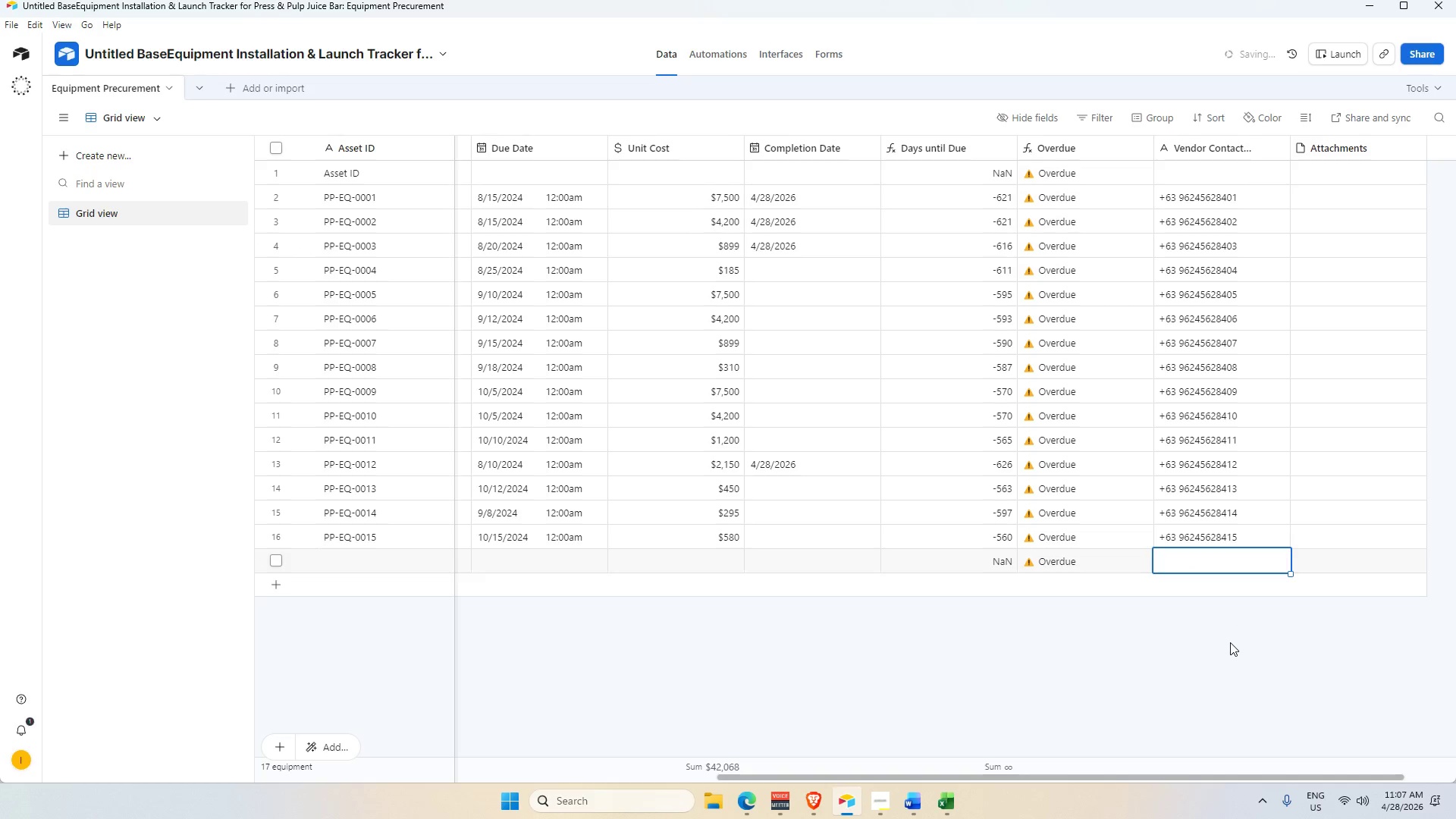 
left_click([1230, 642])
 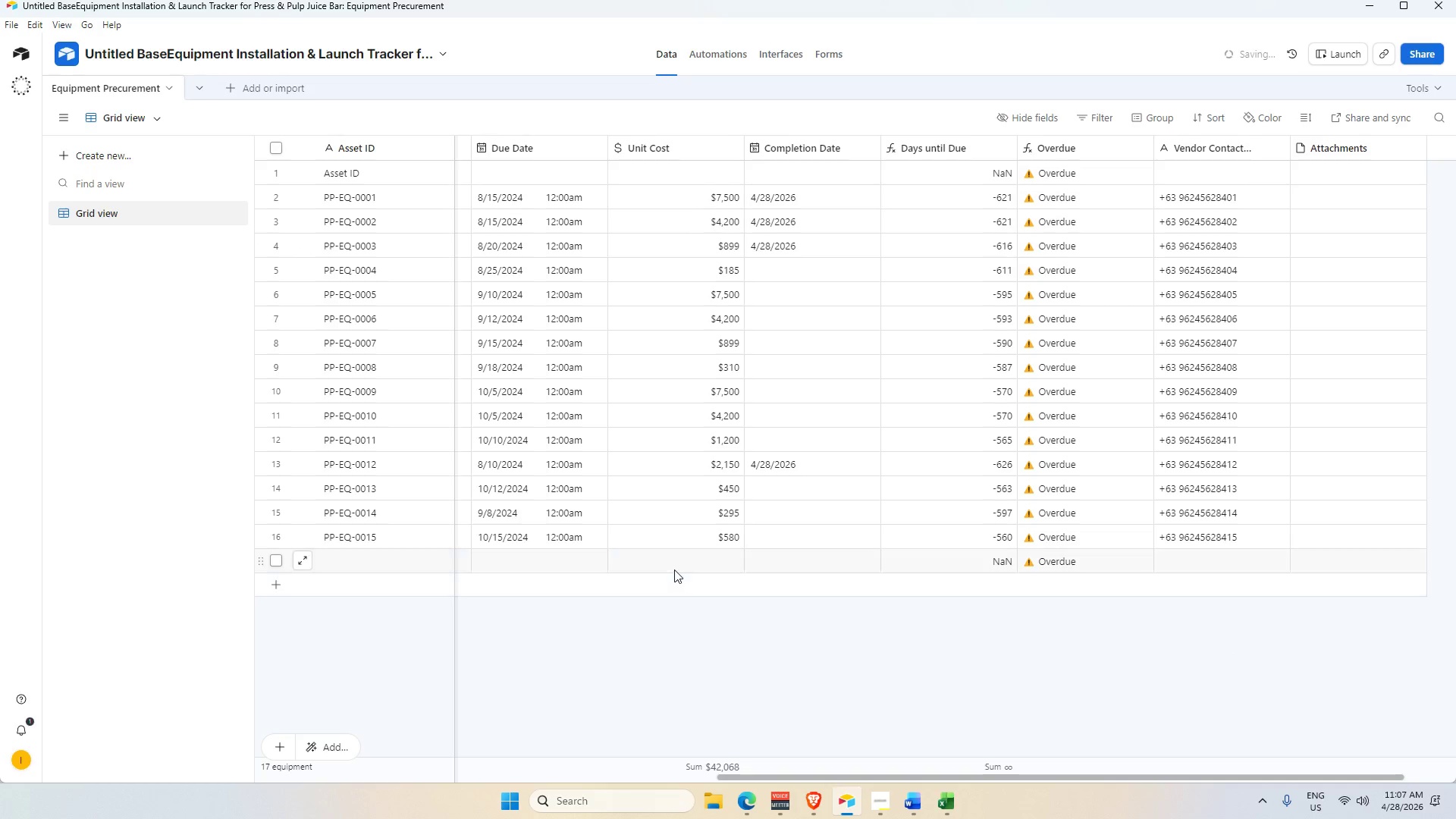 
right_click([670, 560])
 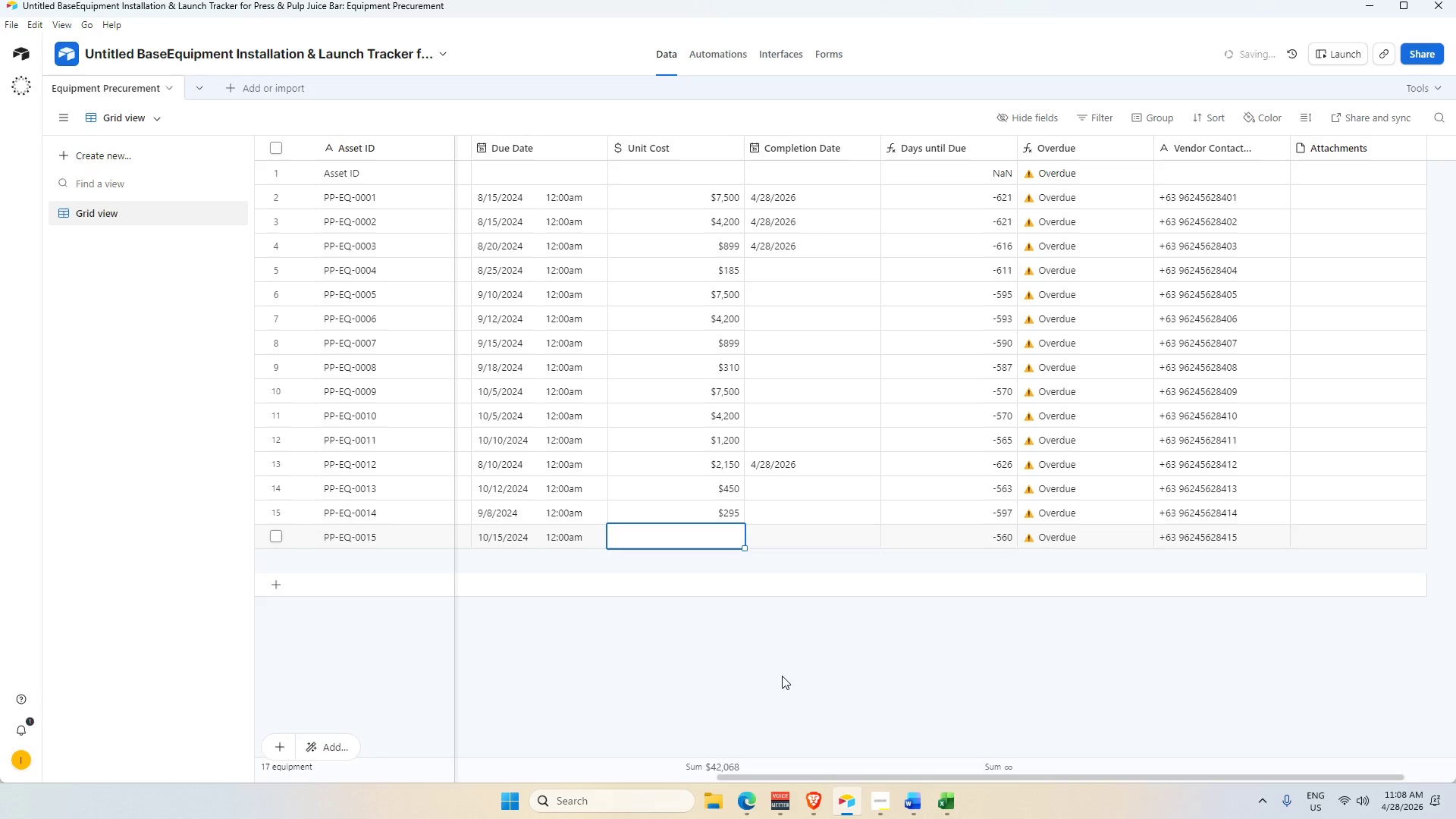 
left_click([775, 663])
 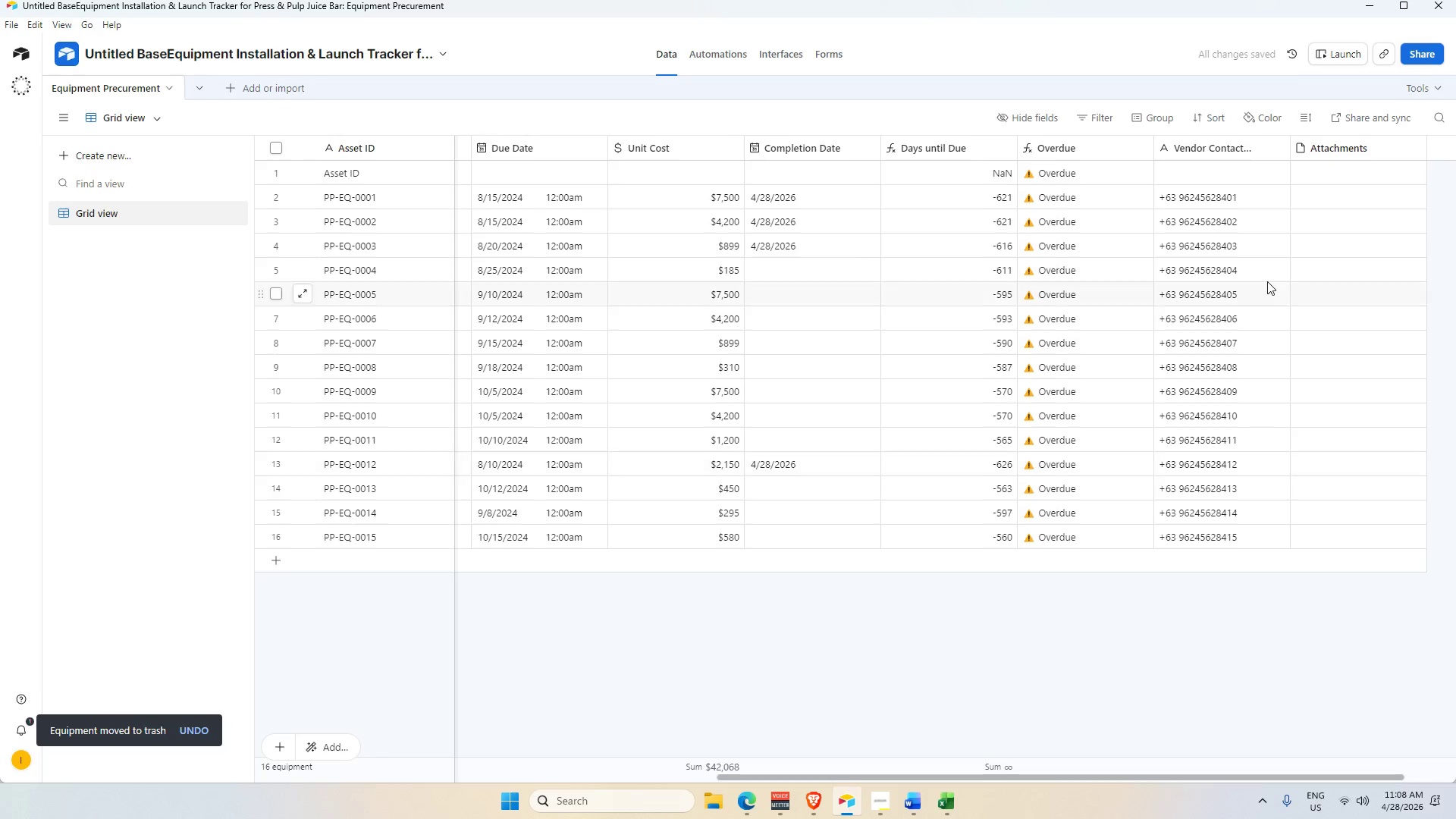 
wait(7.52)
 